 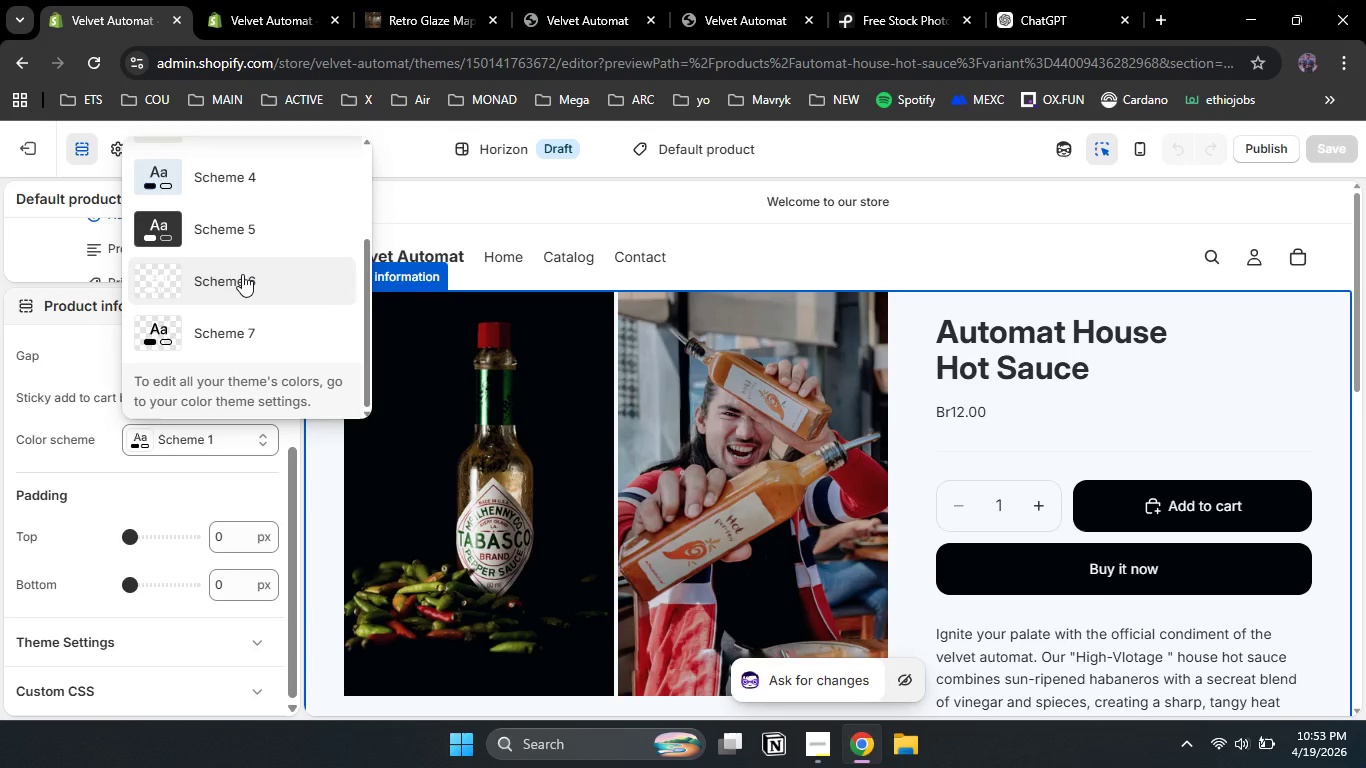 
left_click([422, 149])
 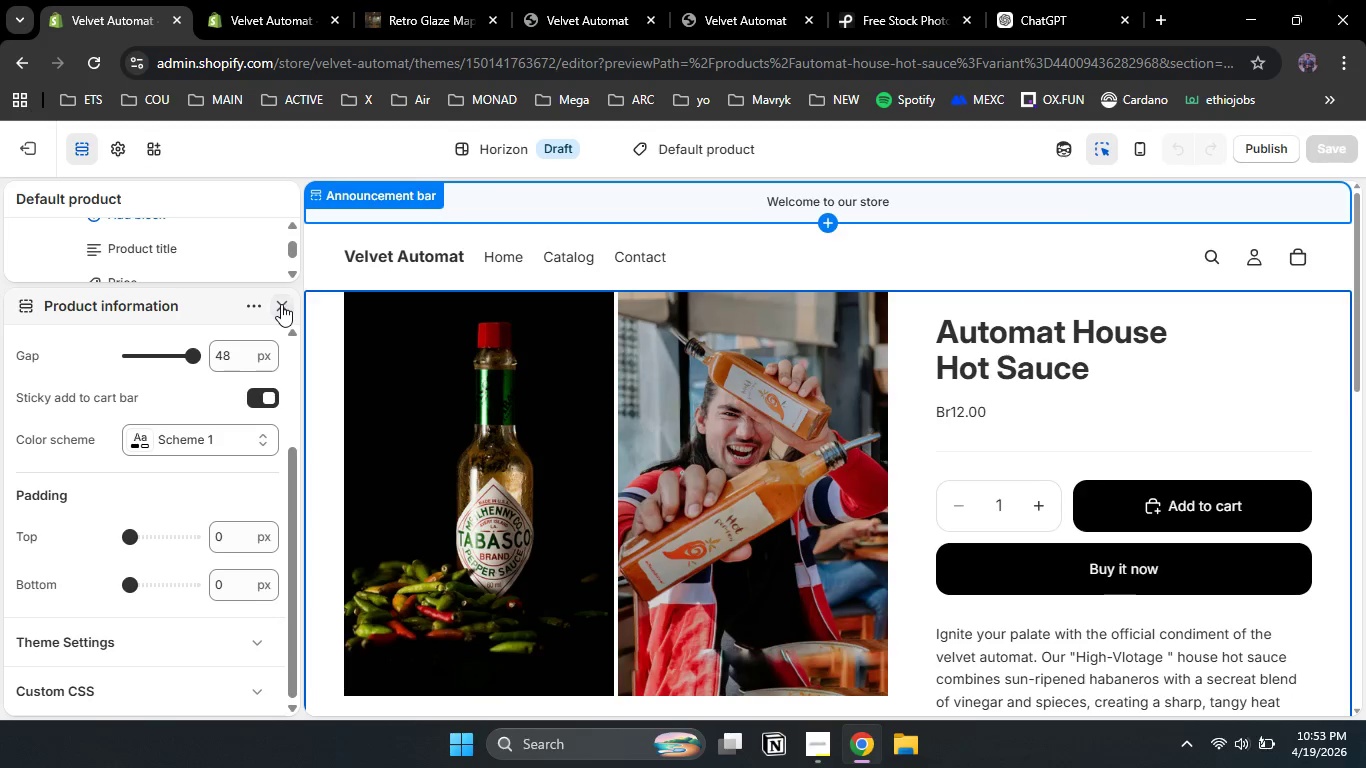 
left_click([281, 304])
 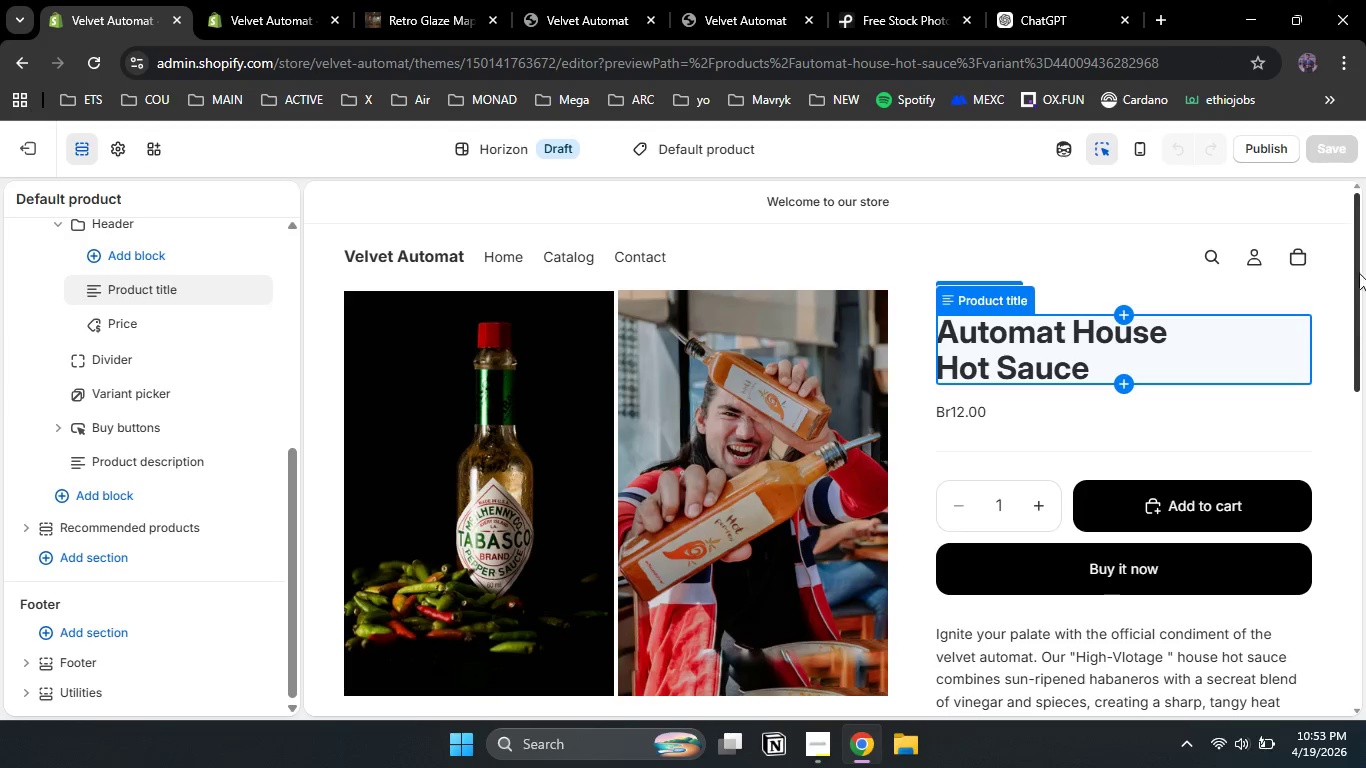 
left_click_drag(start_coordinate=[1359, 329], to_coordinate=[1352, 243])
 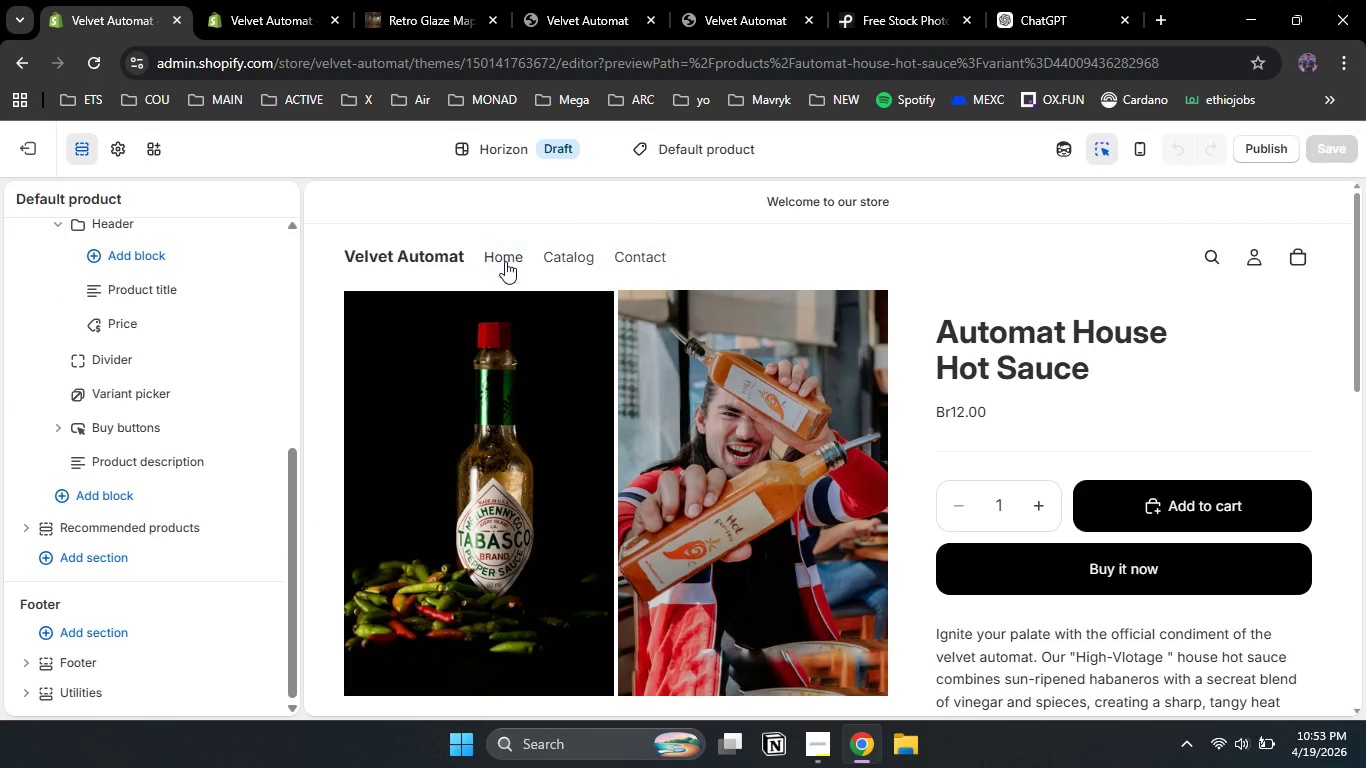 
left_click([505, 261])
 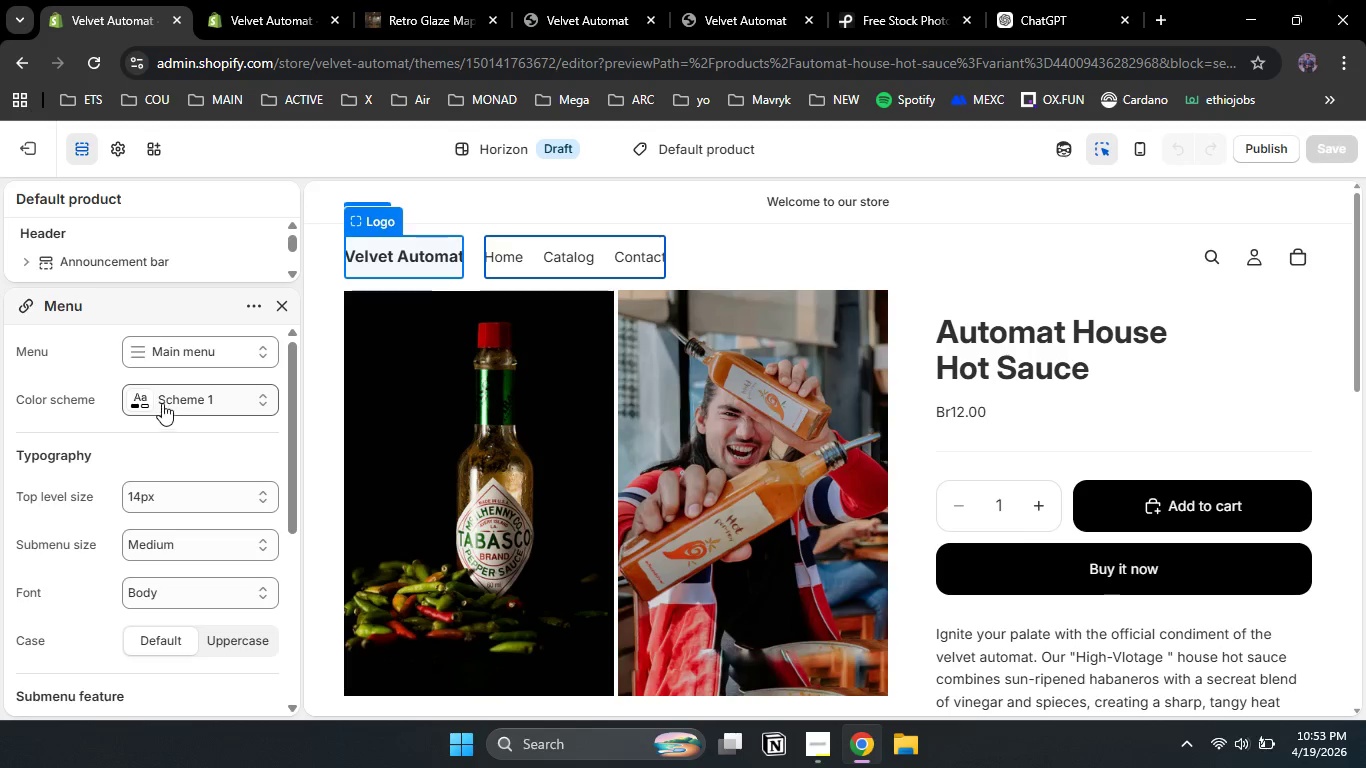 
left_click([202, 394])
 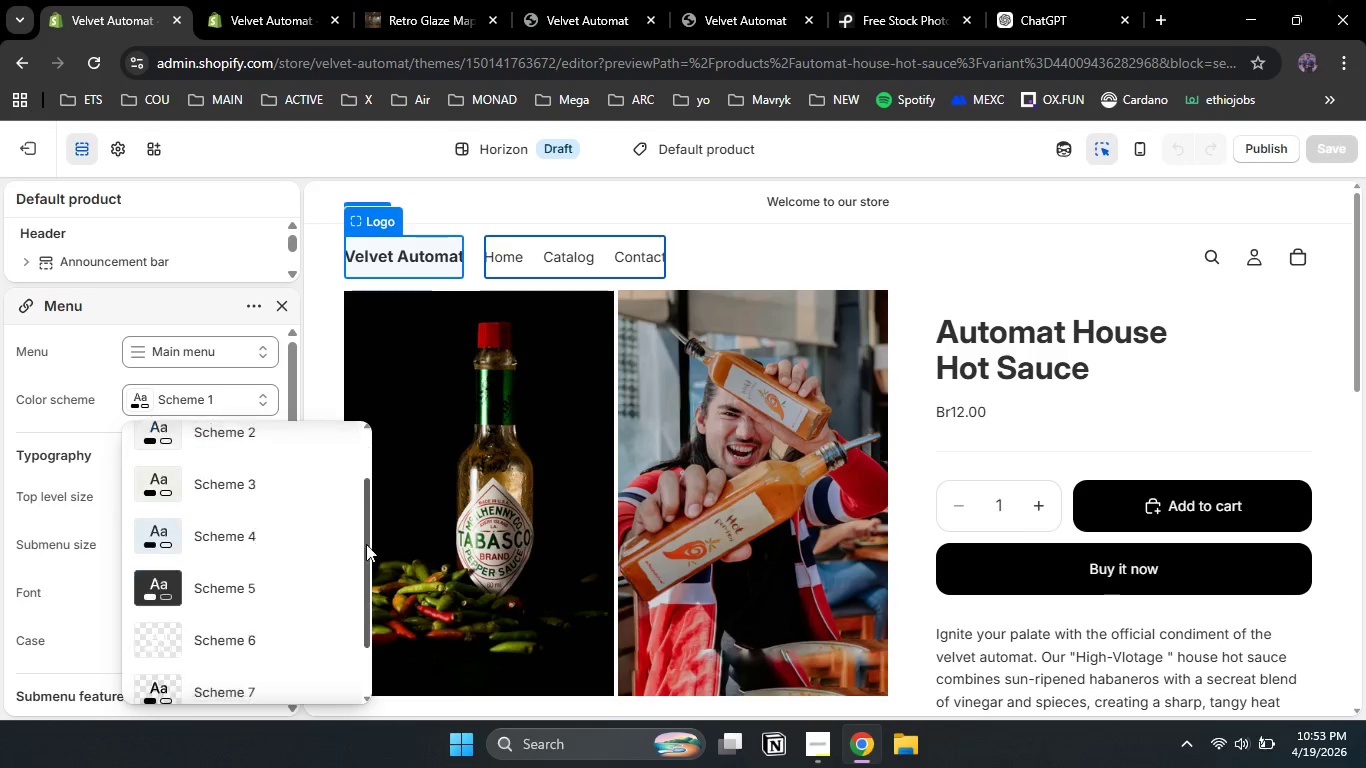 
left_click_drag(start_coordinate=[367, 494], to_coordinate=[351, 582])
 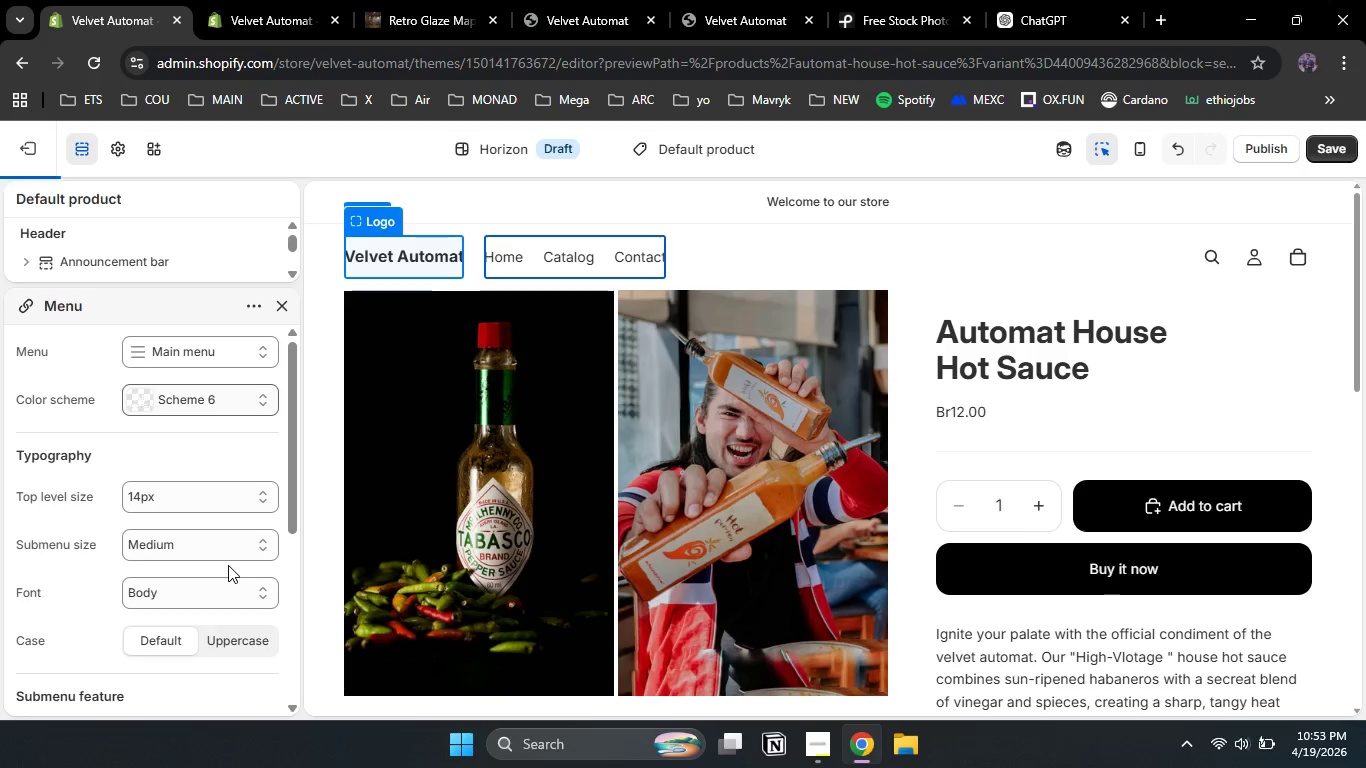 
left_click([228, 565])
 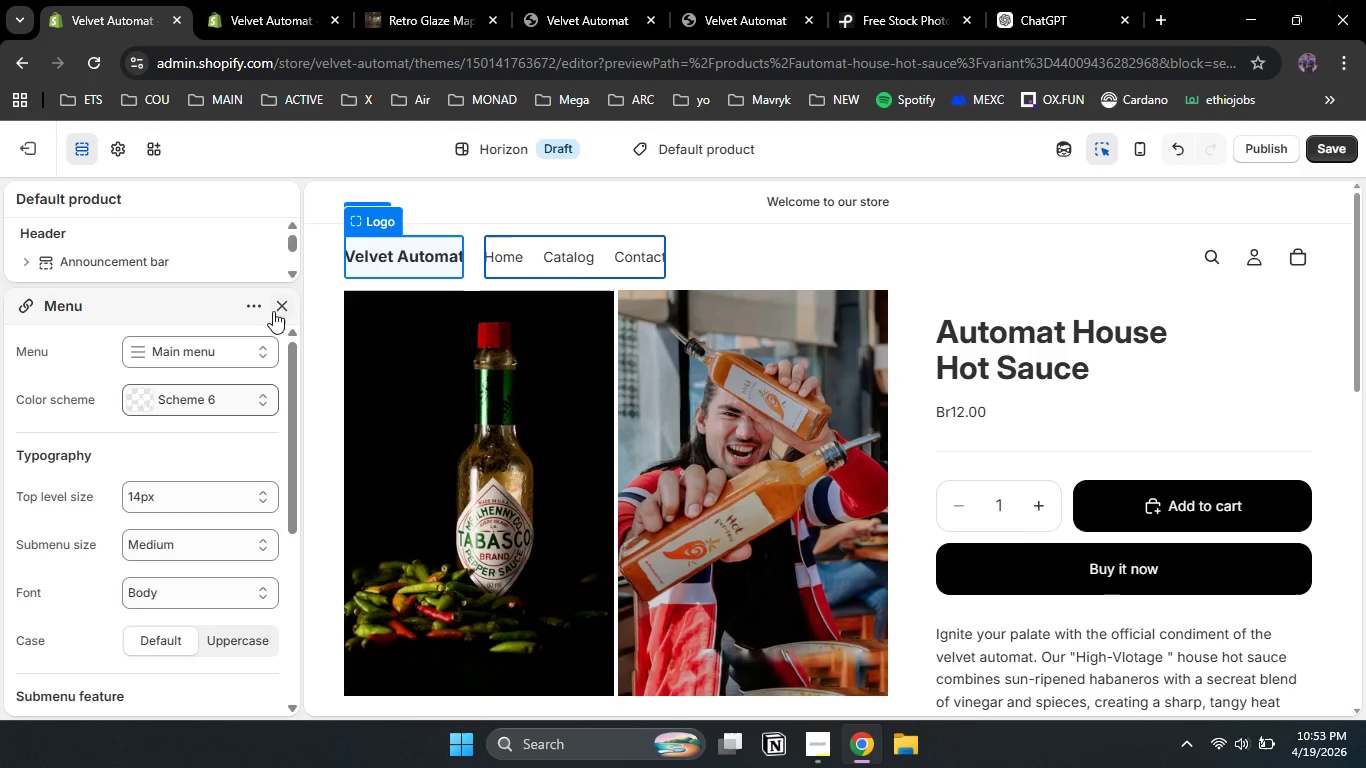 
left_click([282, 308])
 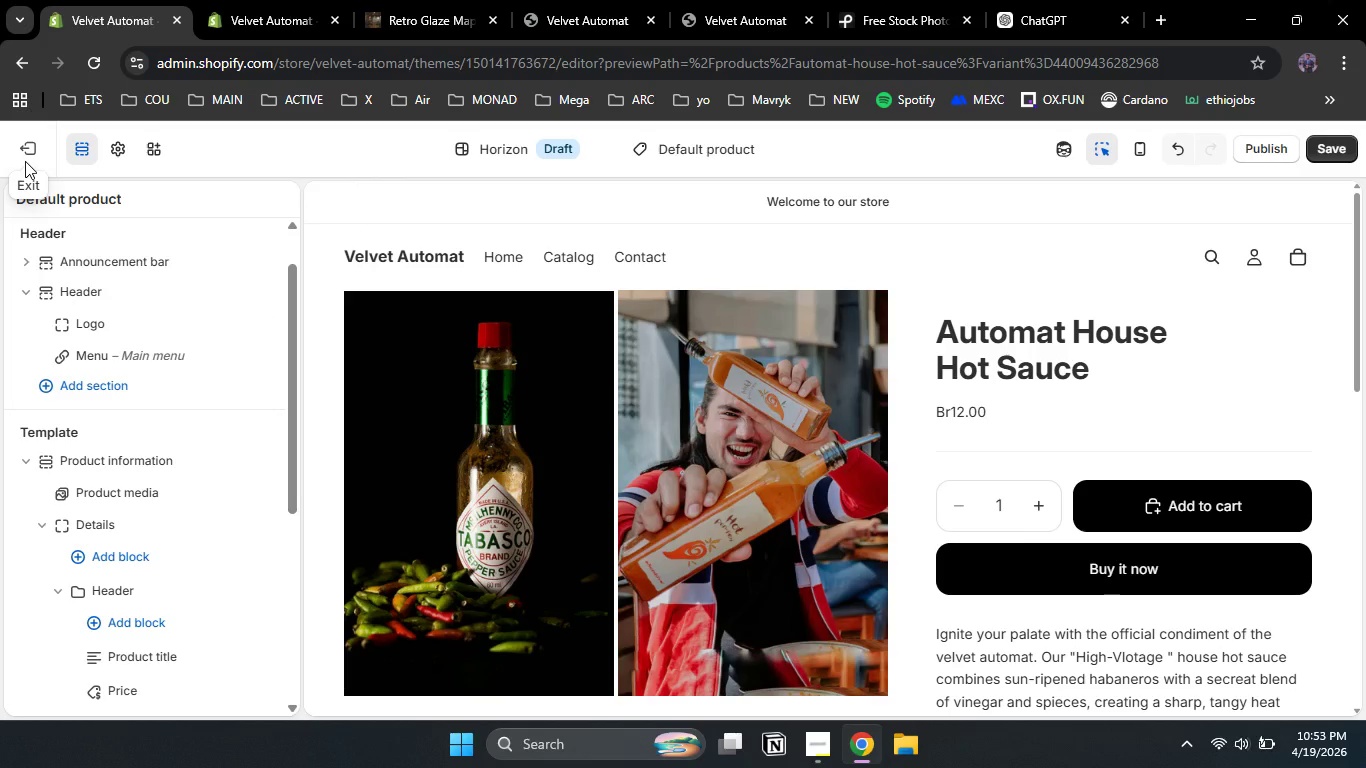 
left_click([25, 161])
 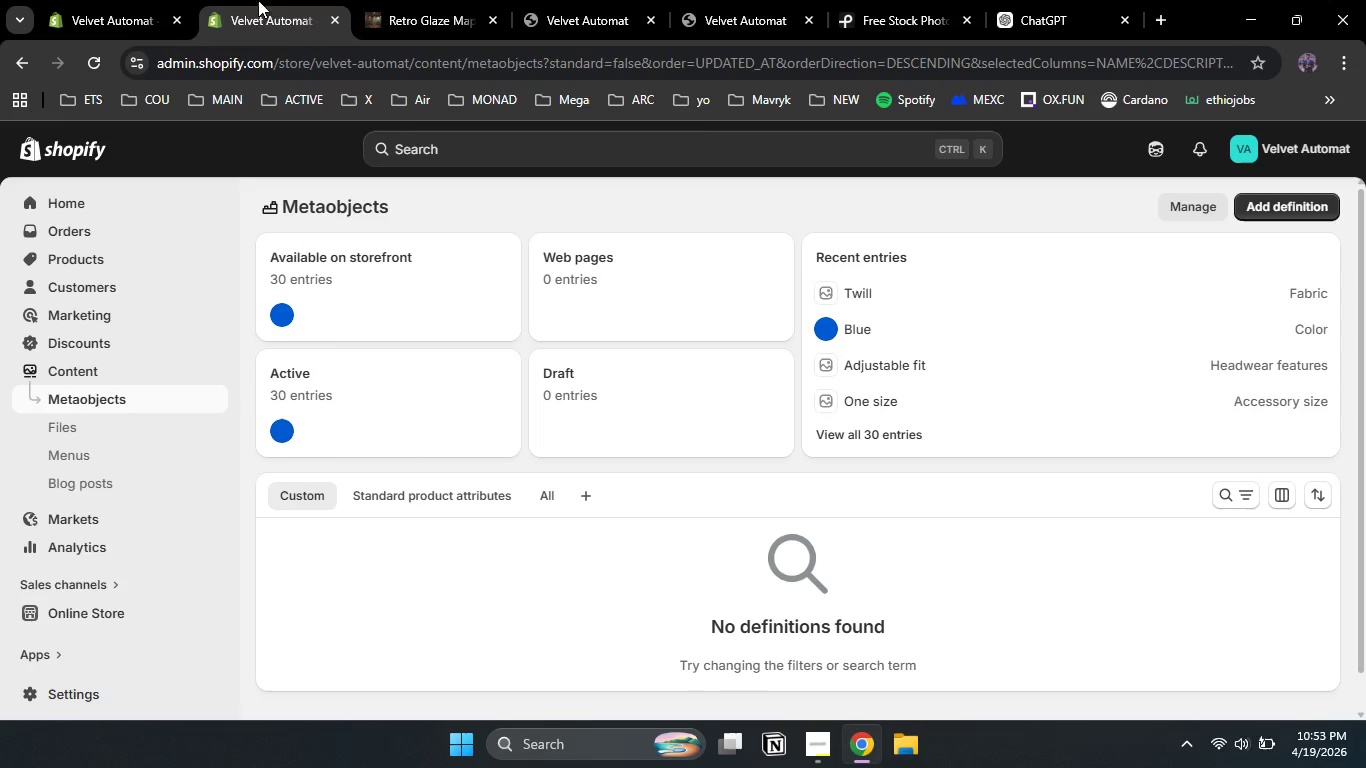 
double_click([258, 0])
 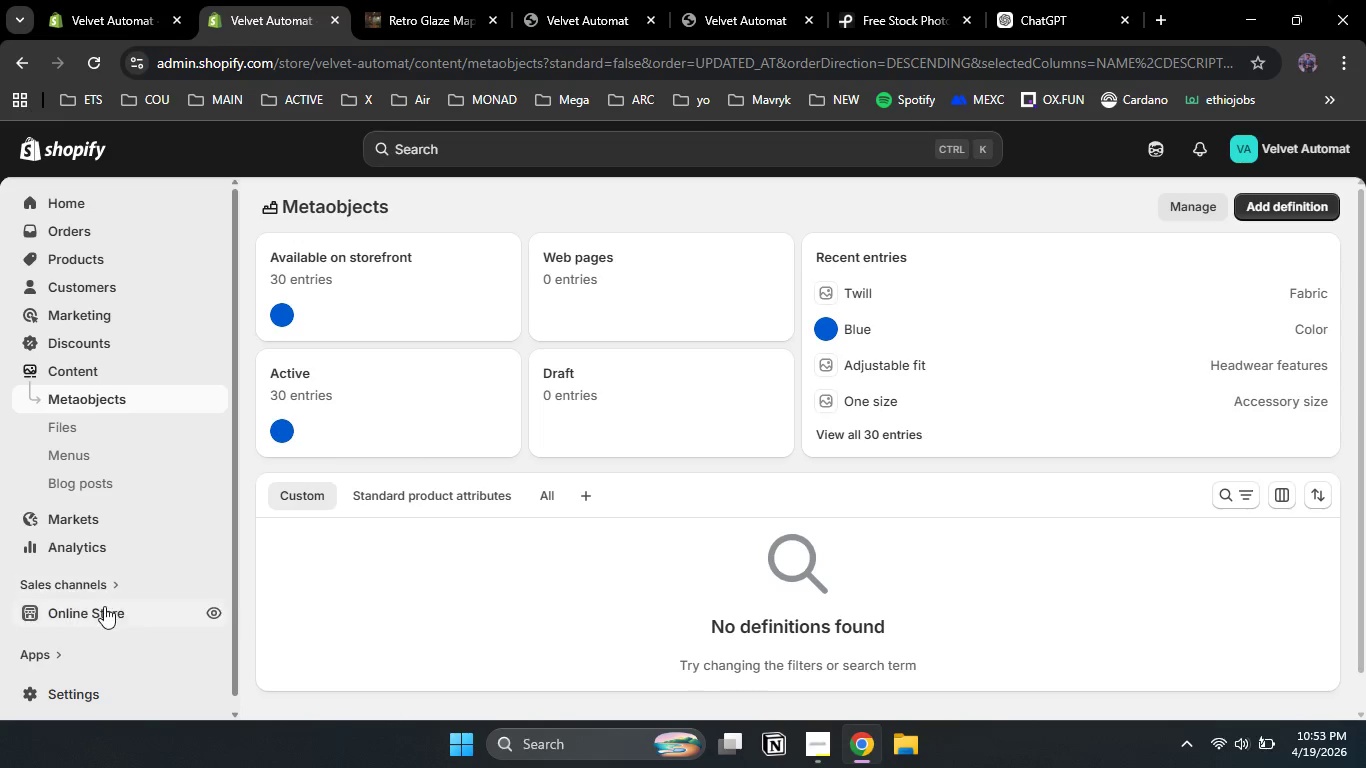 
left_click([104, 606])
 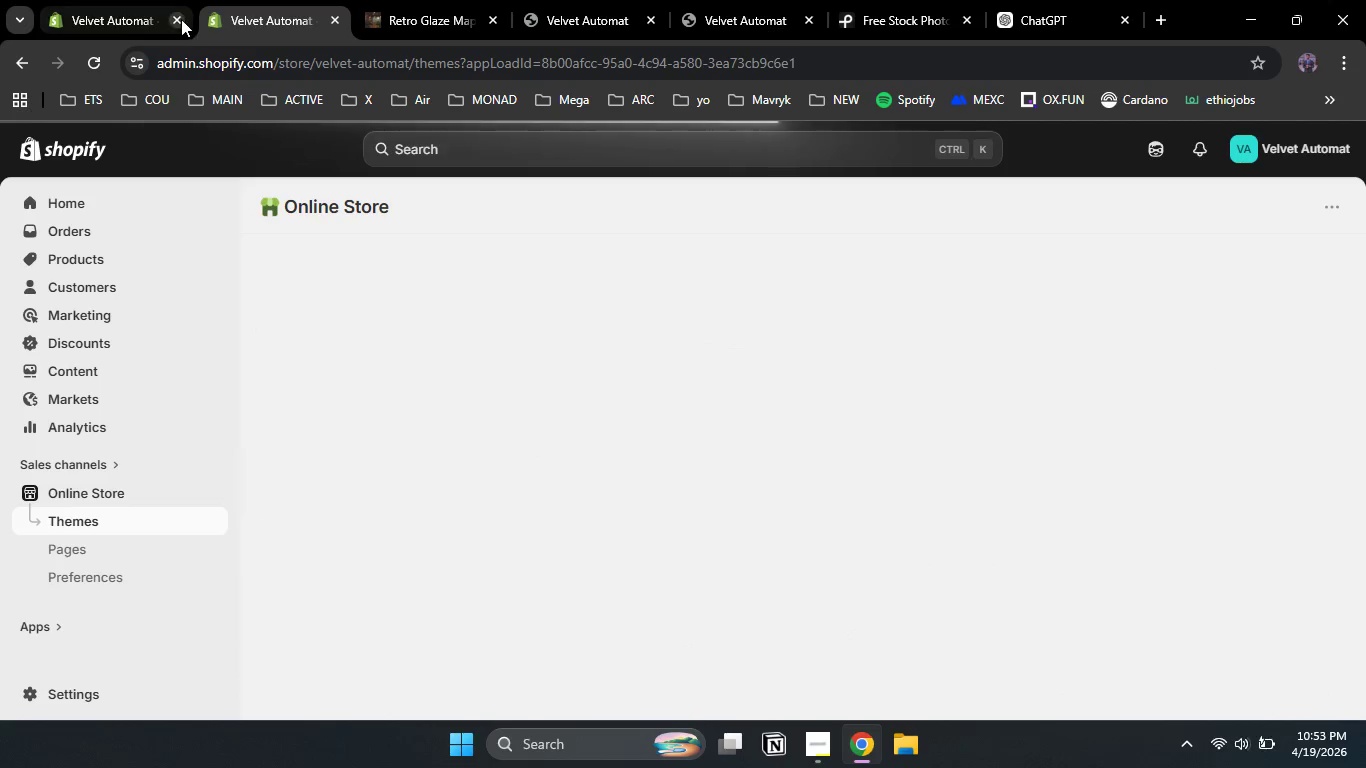 
left_click([181, 15])
 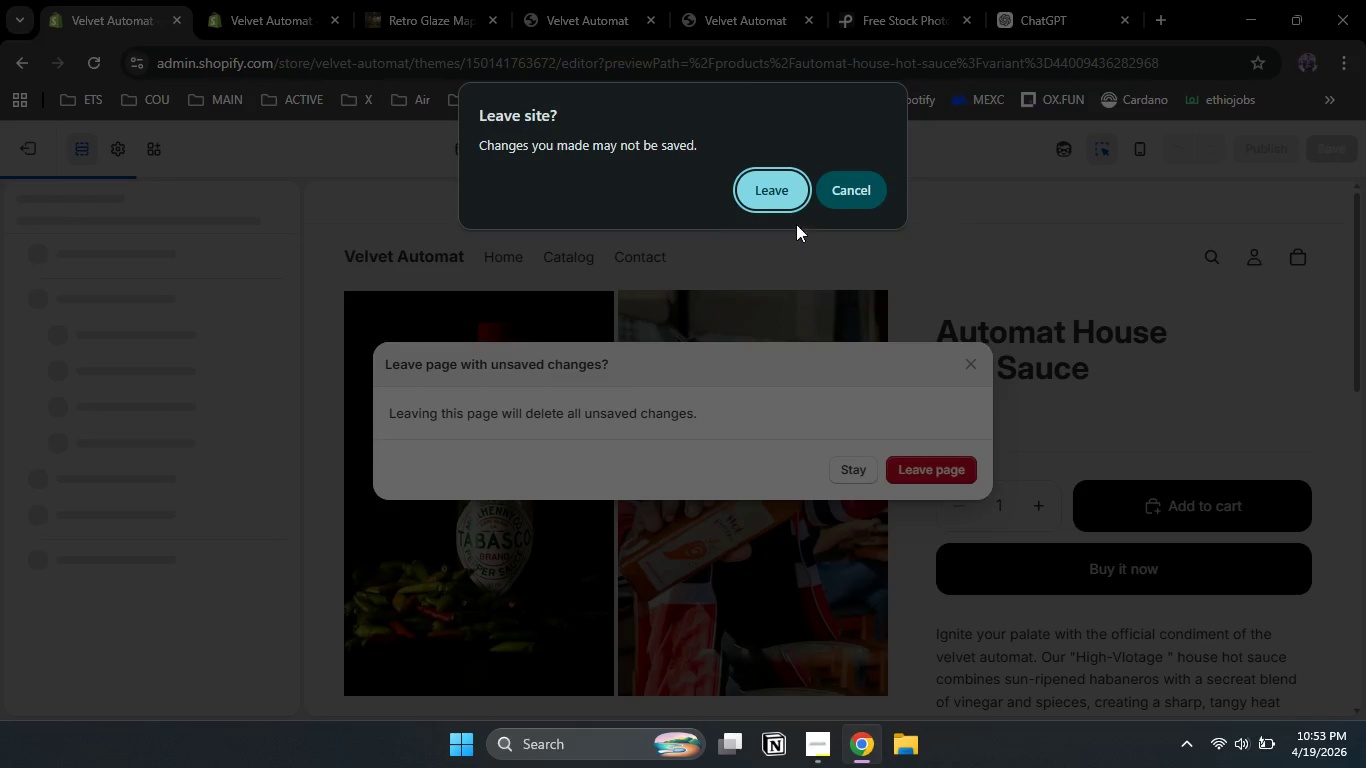 
left_click([780, 197])
 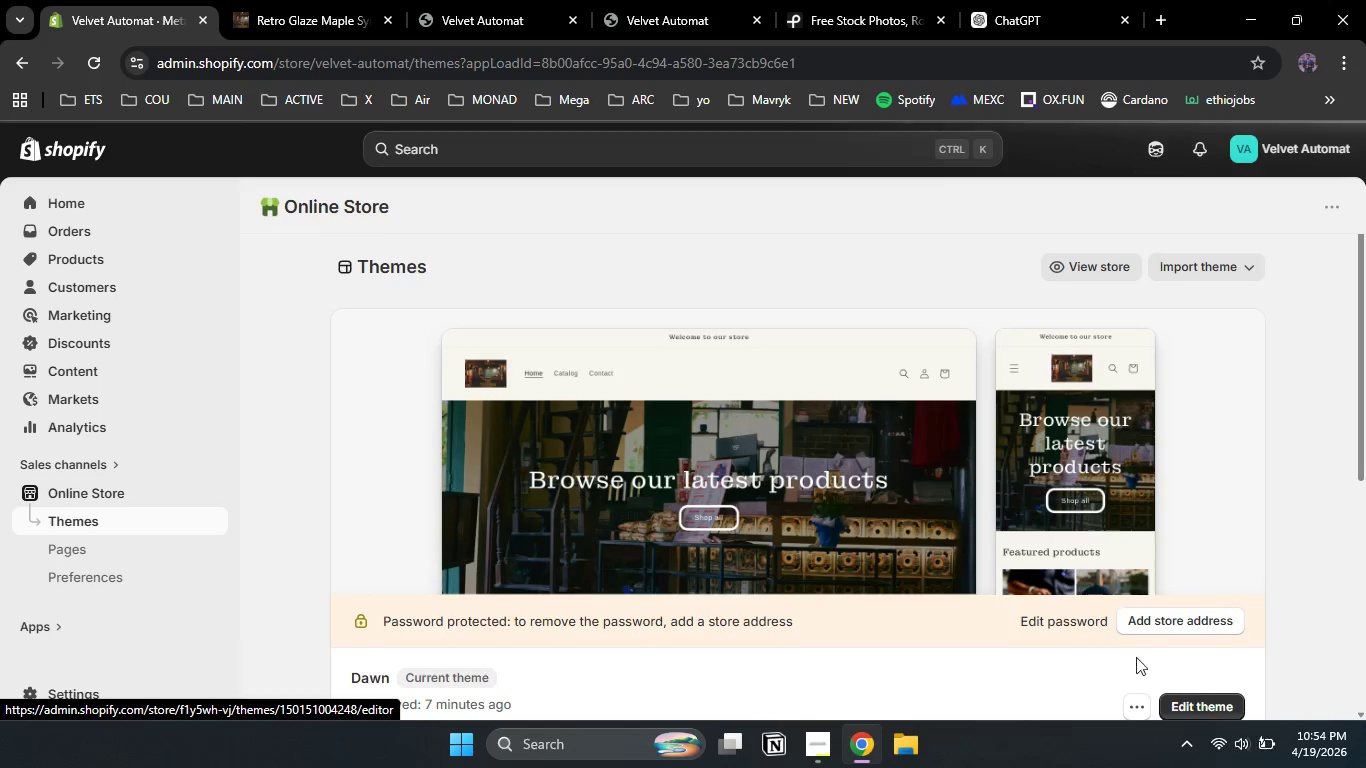 
left_click([1194, 704])
 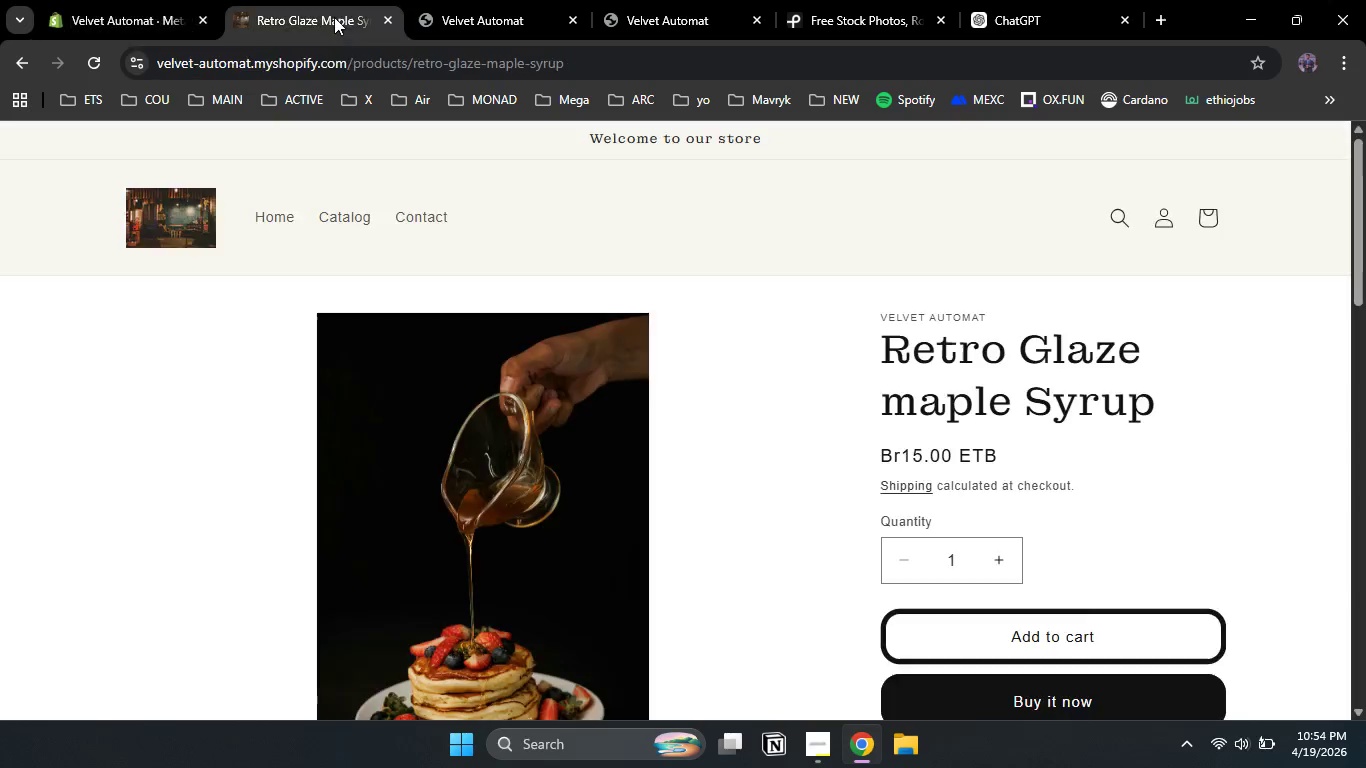 
left_click([334, 17])
 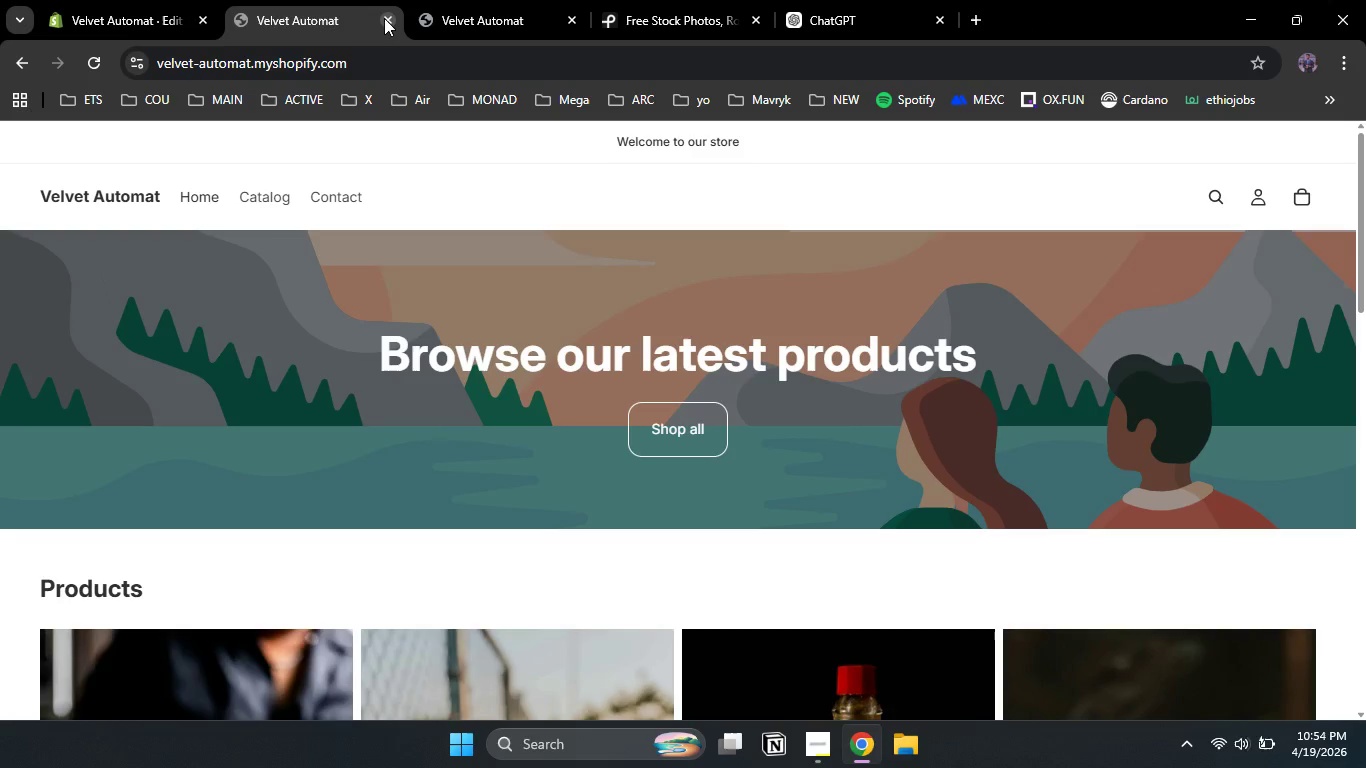 
left_click([384, 18])
 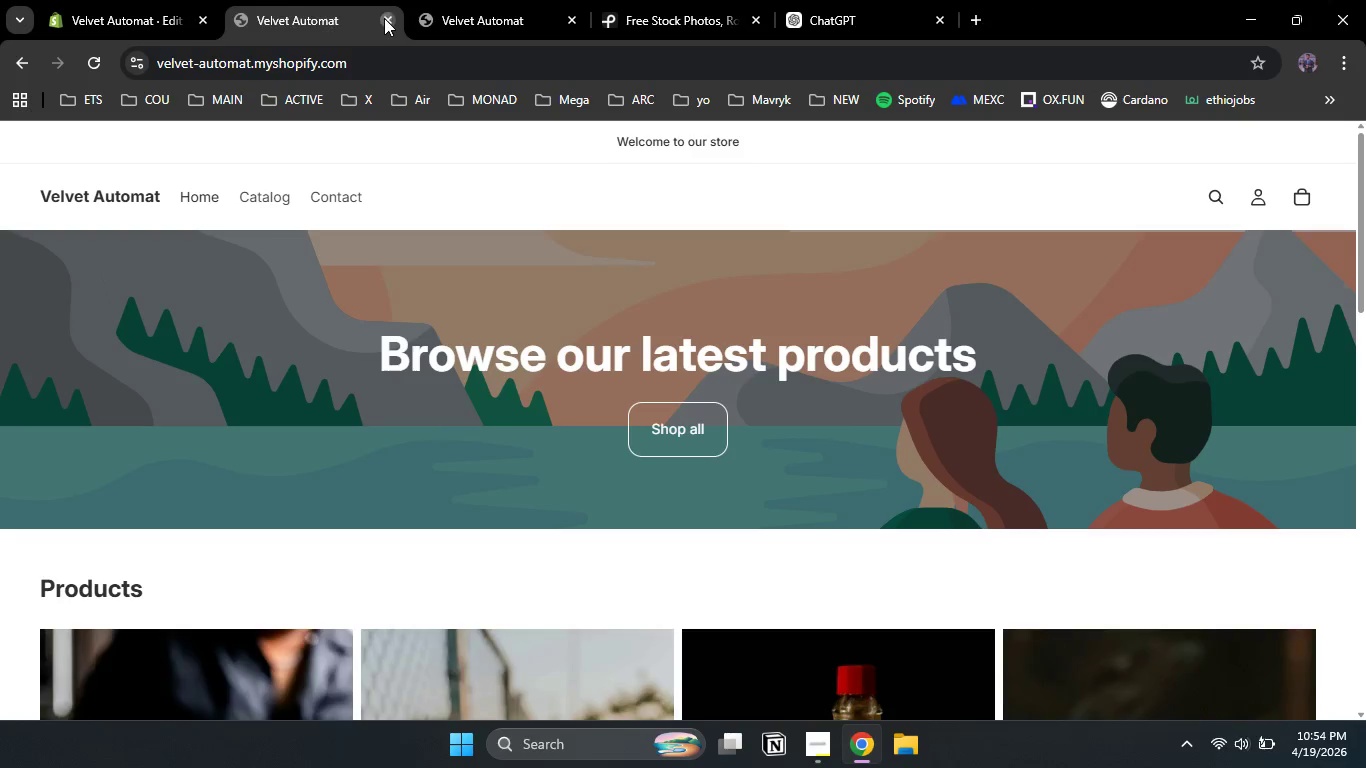 
left_click([384, 18])
 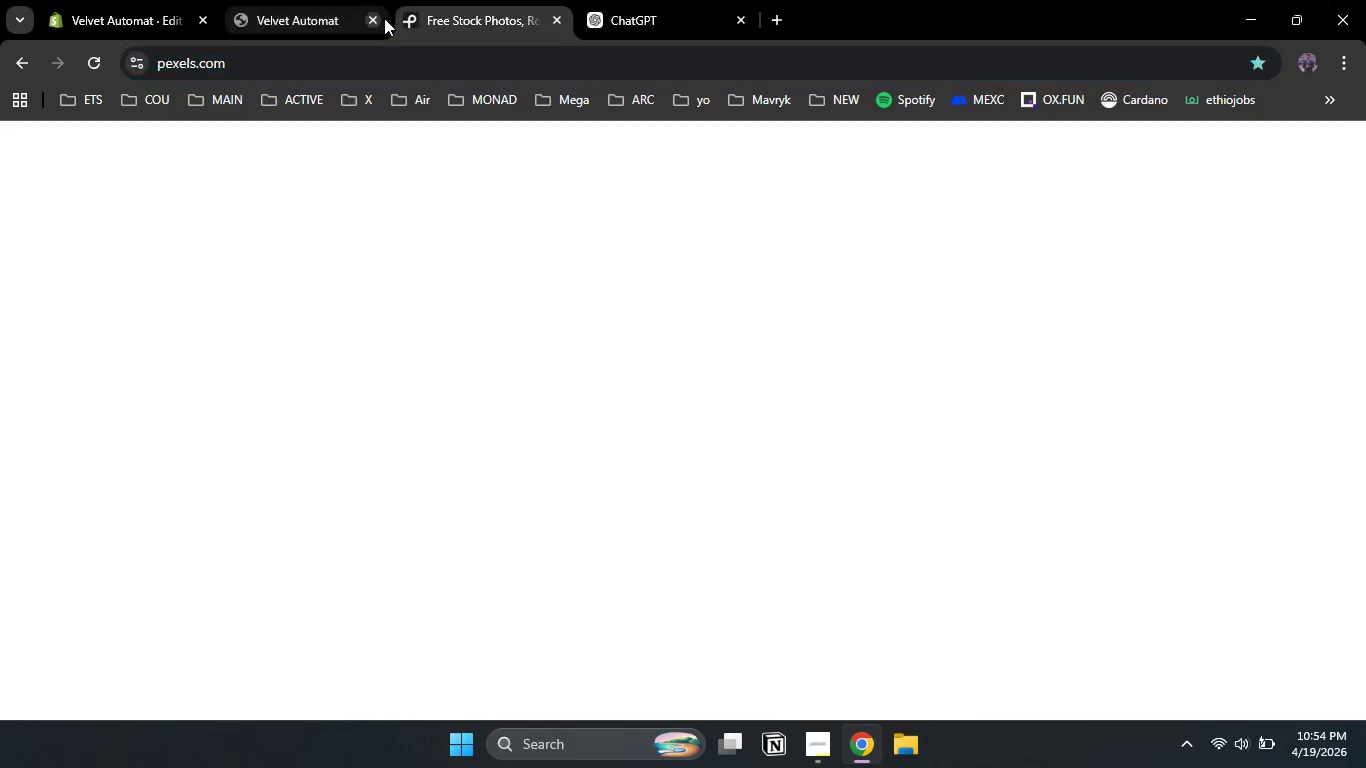 
left_click([384, 18])
 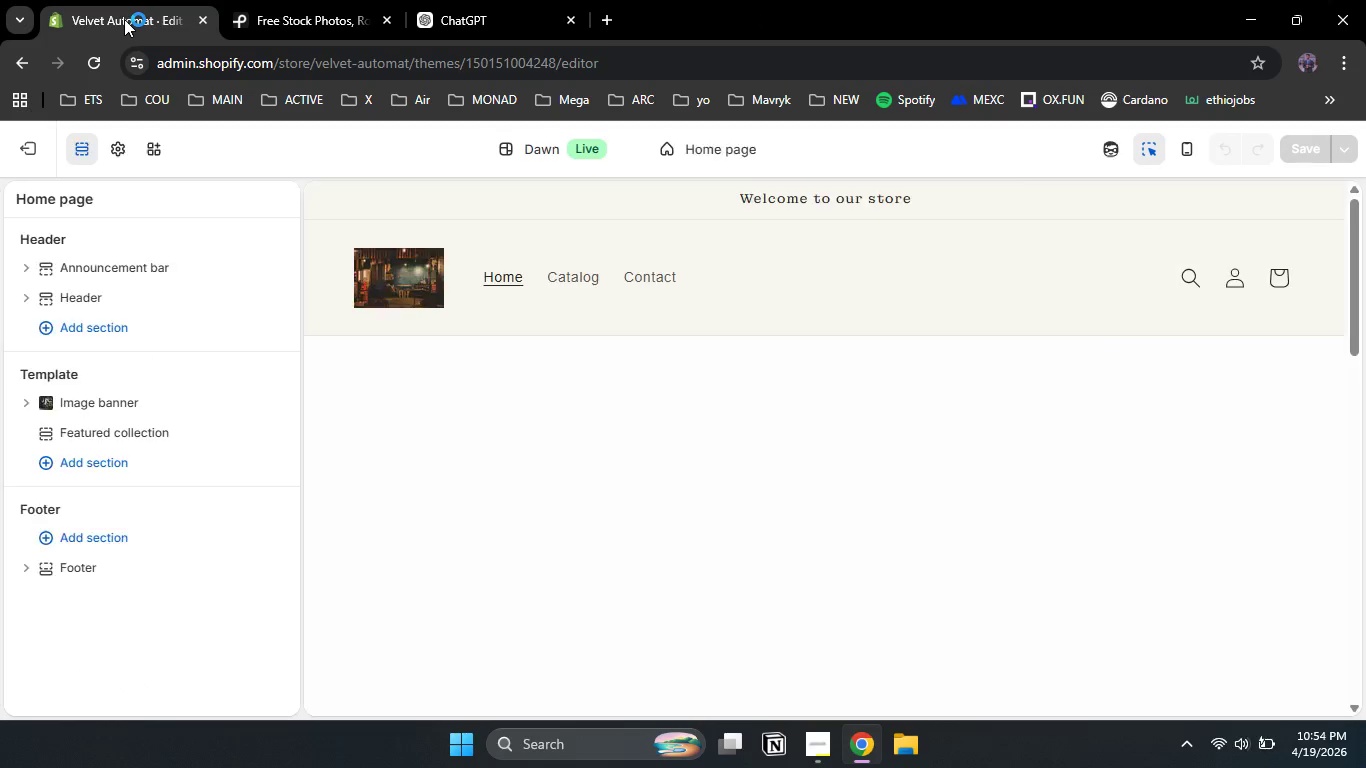 
left_click([124, 19])
 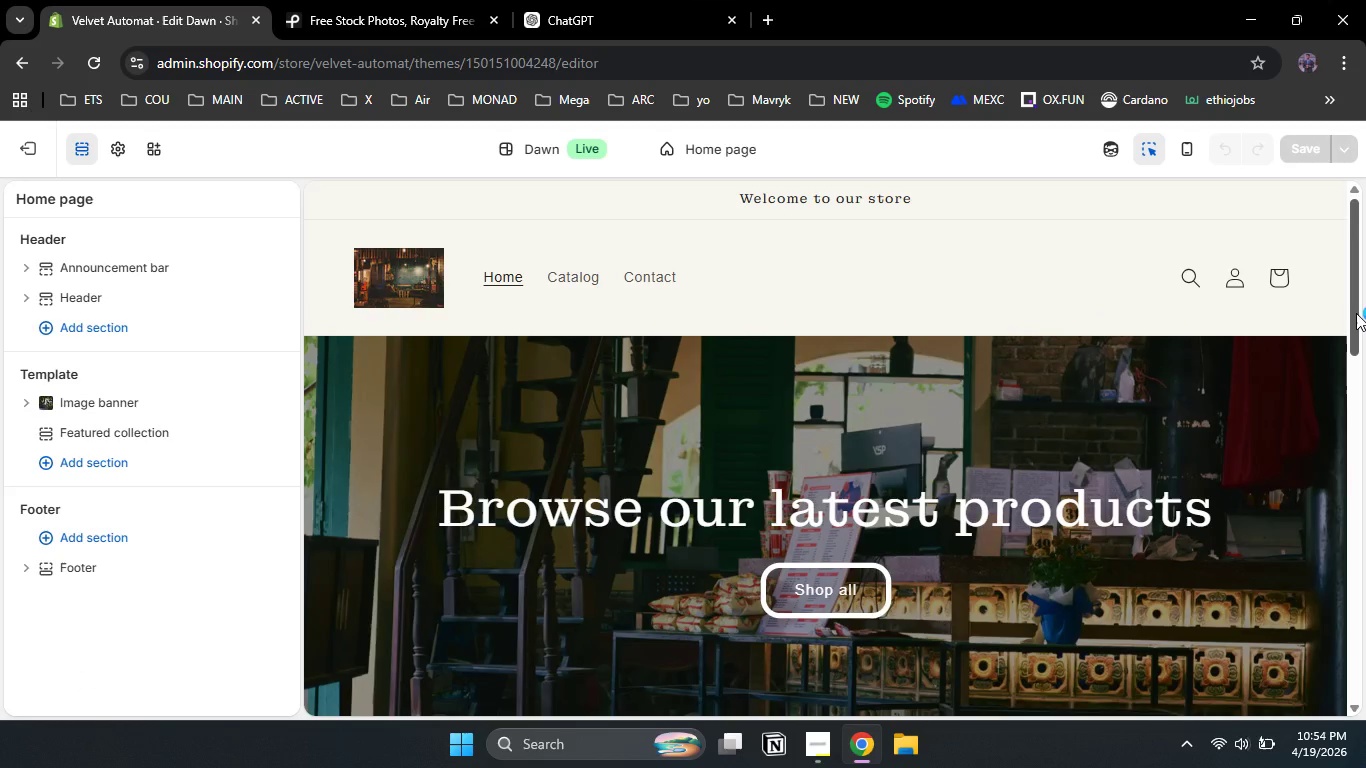 
left_click_drag(start_coordinate=[1356, 313], to_coordinate=[1342, 517])
 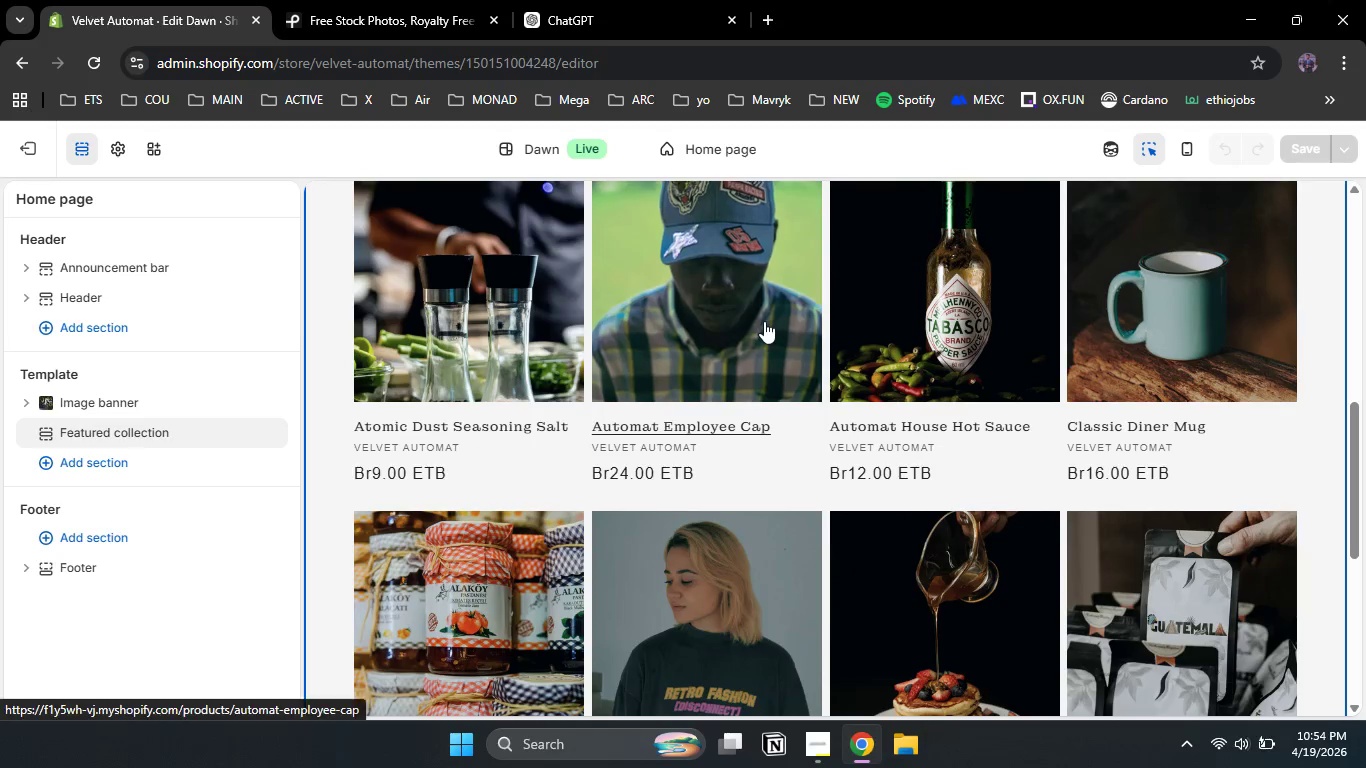 
double_click([764, 321])
 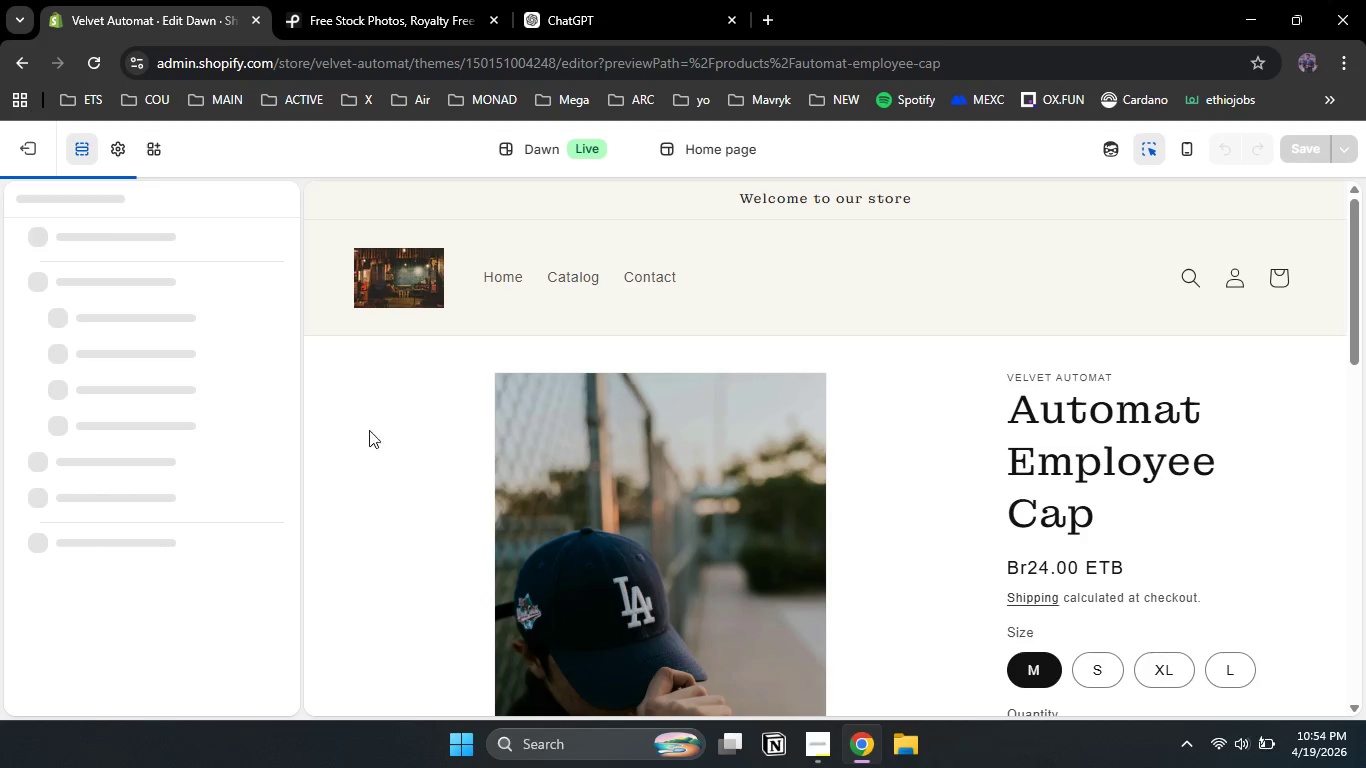 
left_click([352, 412])
 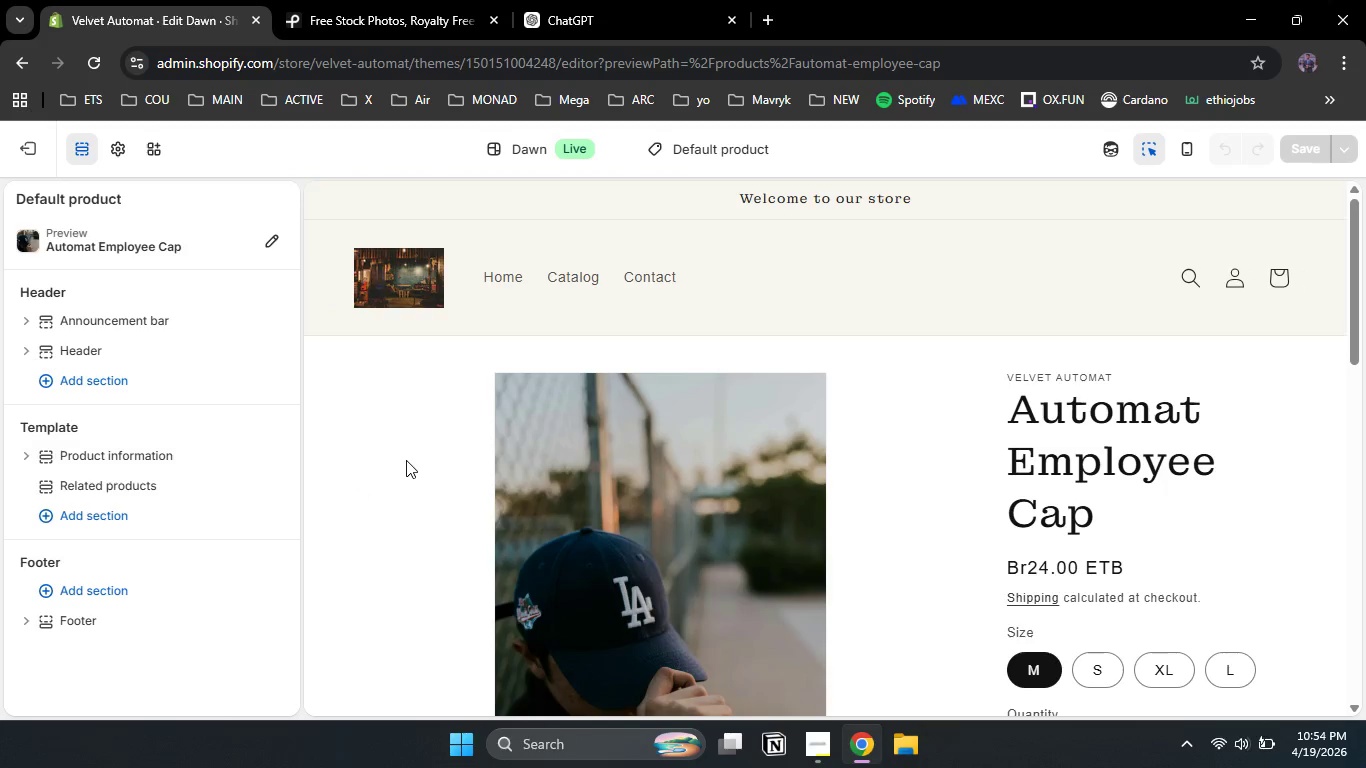 
left_click([407, 461])
 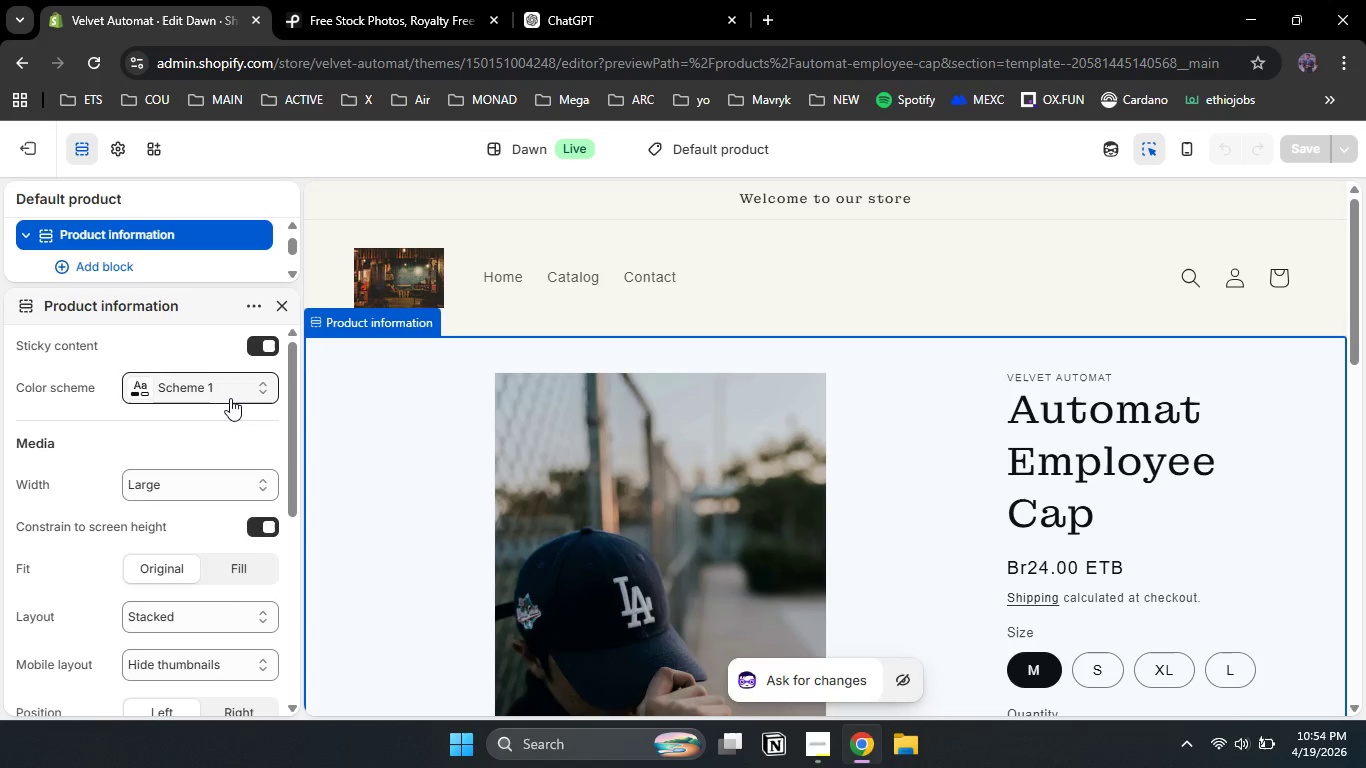 
left_click([230, 398])
 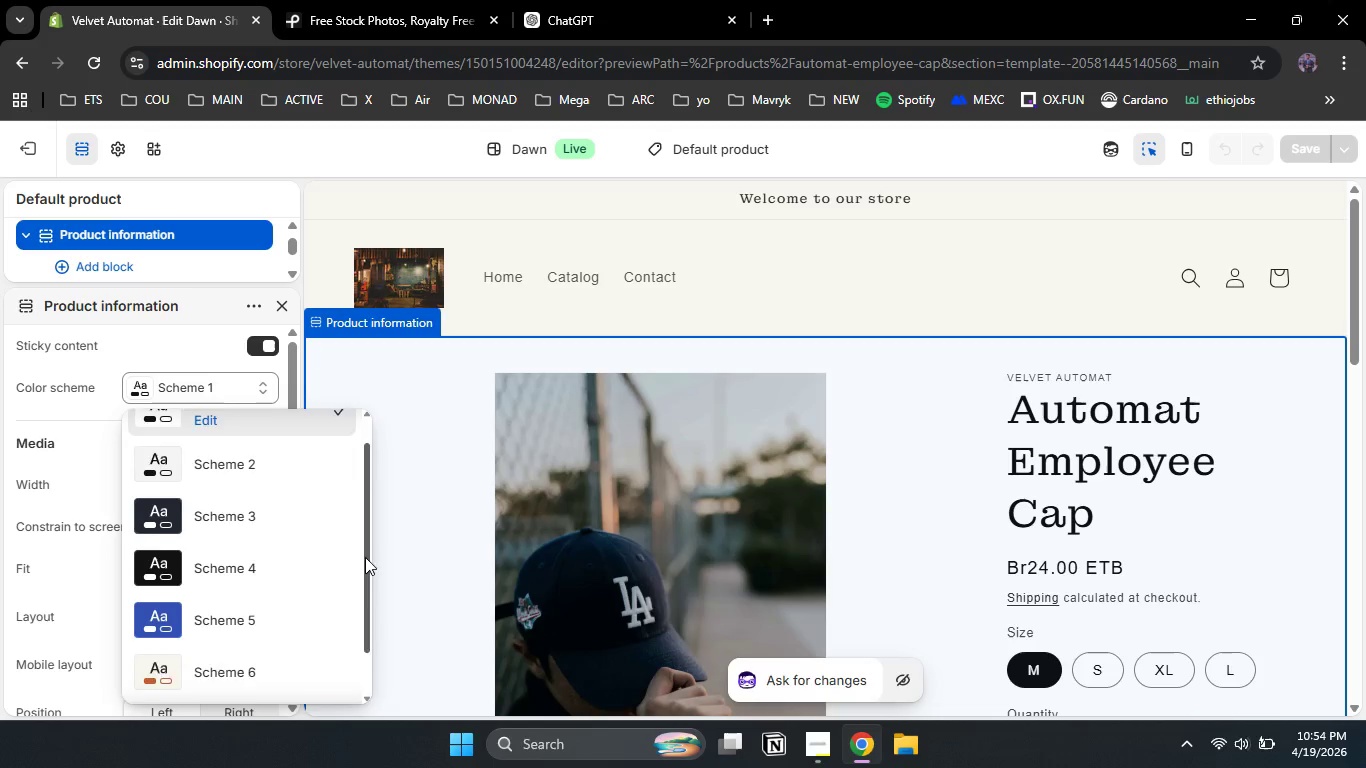 
left_click_drag(start_coordinate=[369, 498], to_coordinate=[325, 663])
 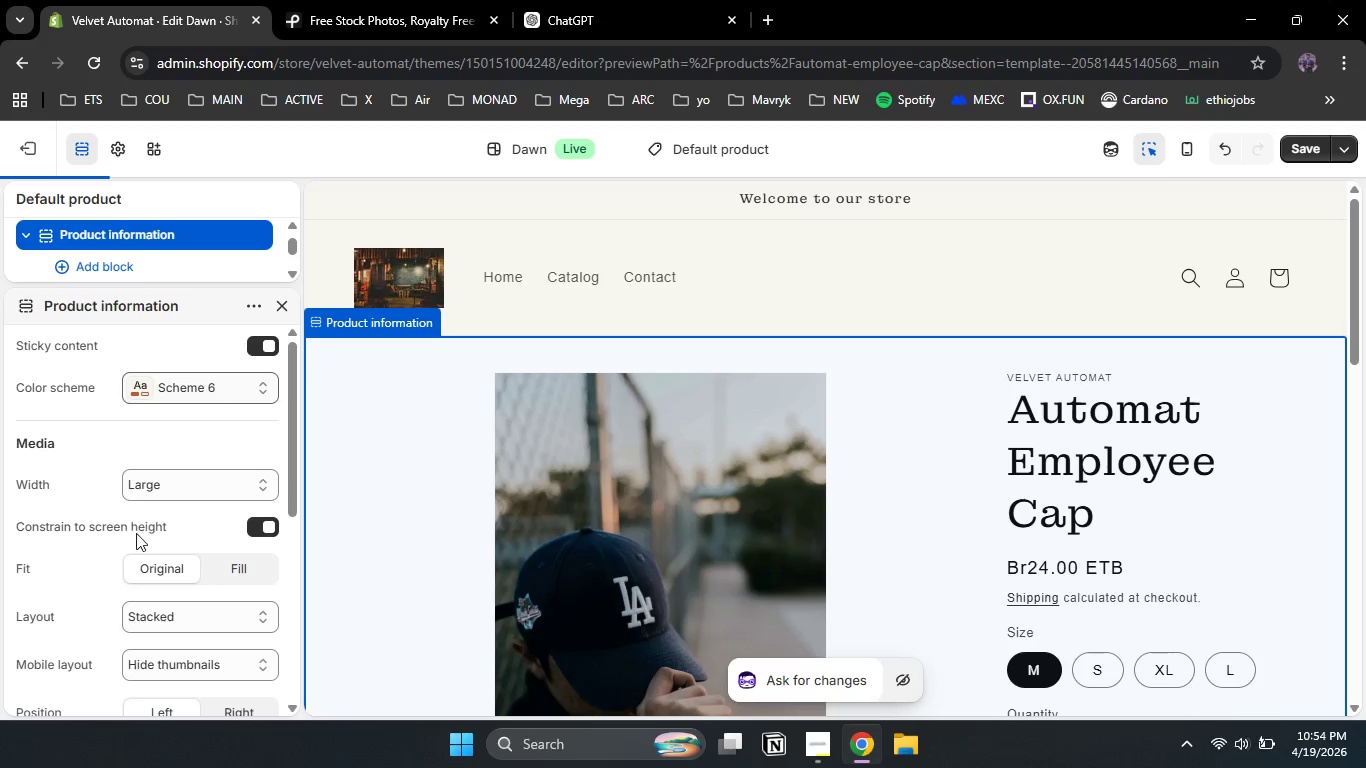 
left_click([265, 610])
 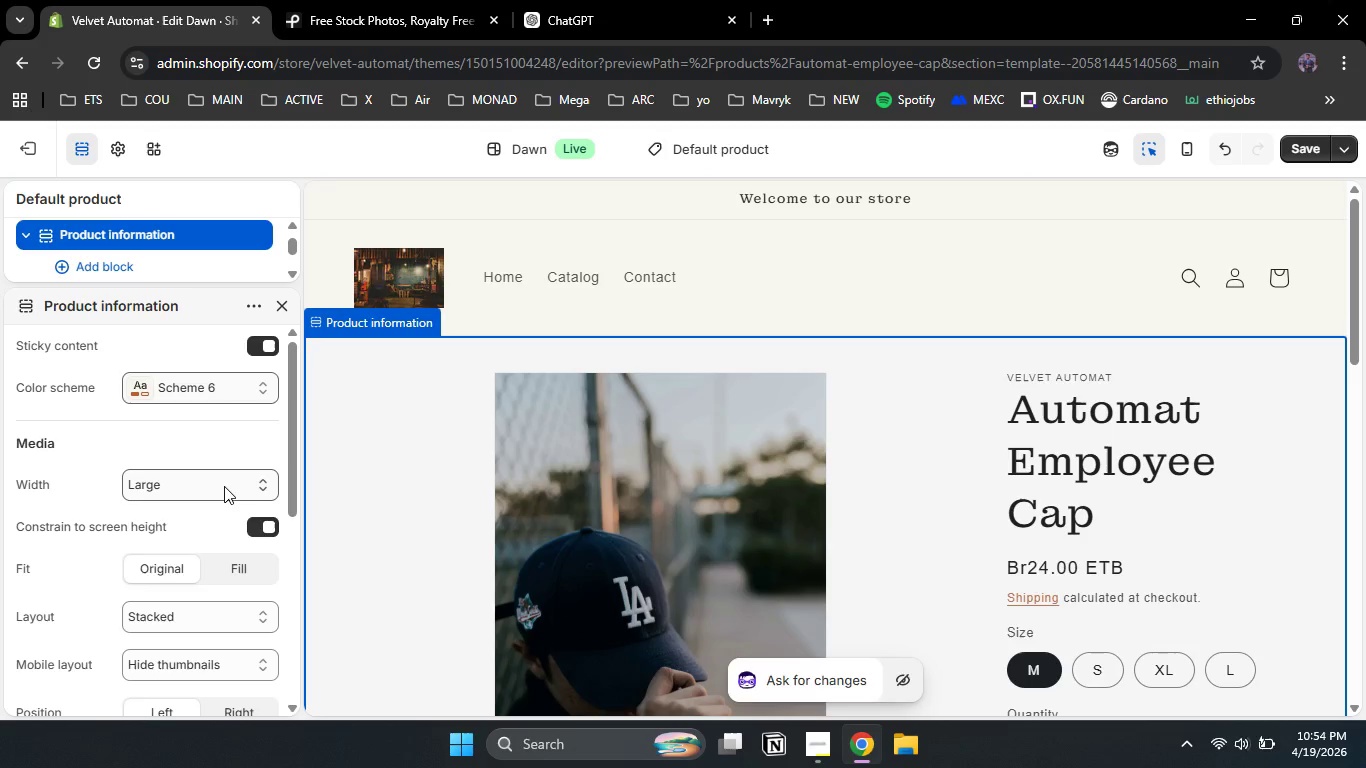 
left_click([224, 486])
 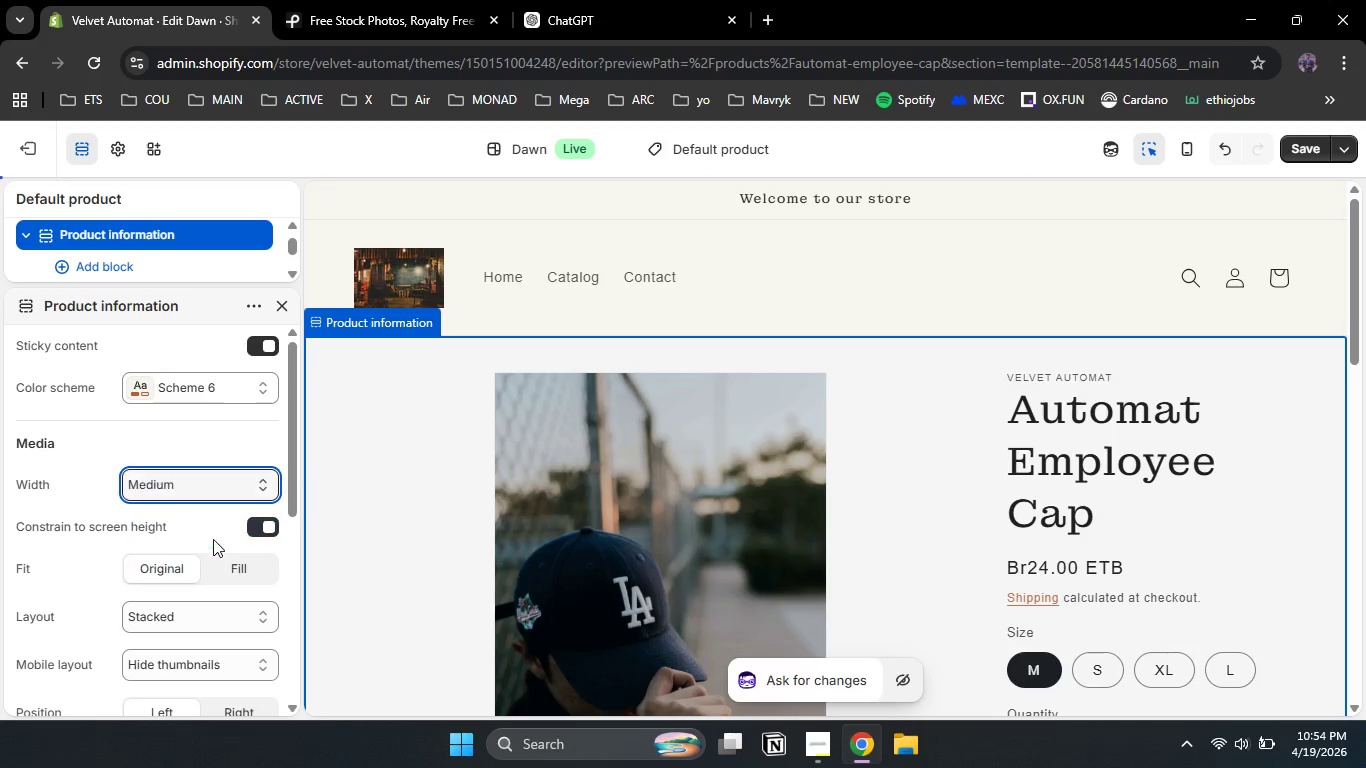 
left_click([213, 539])
 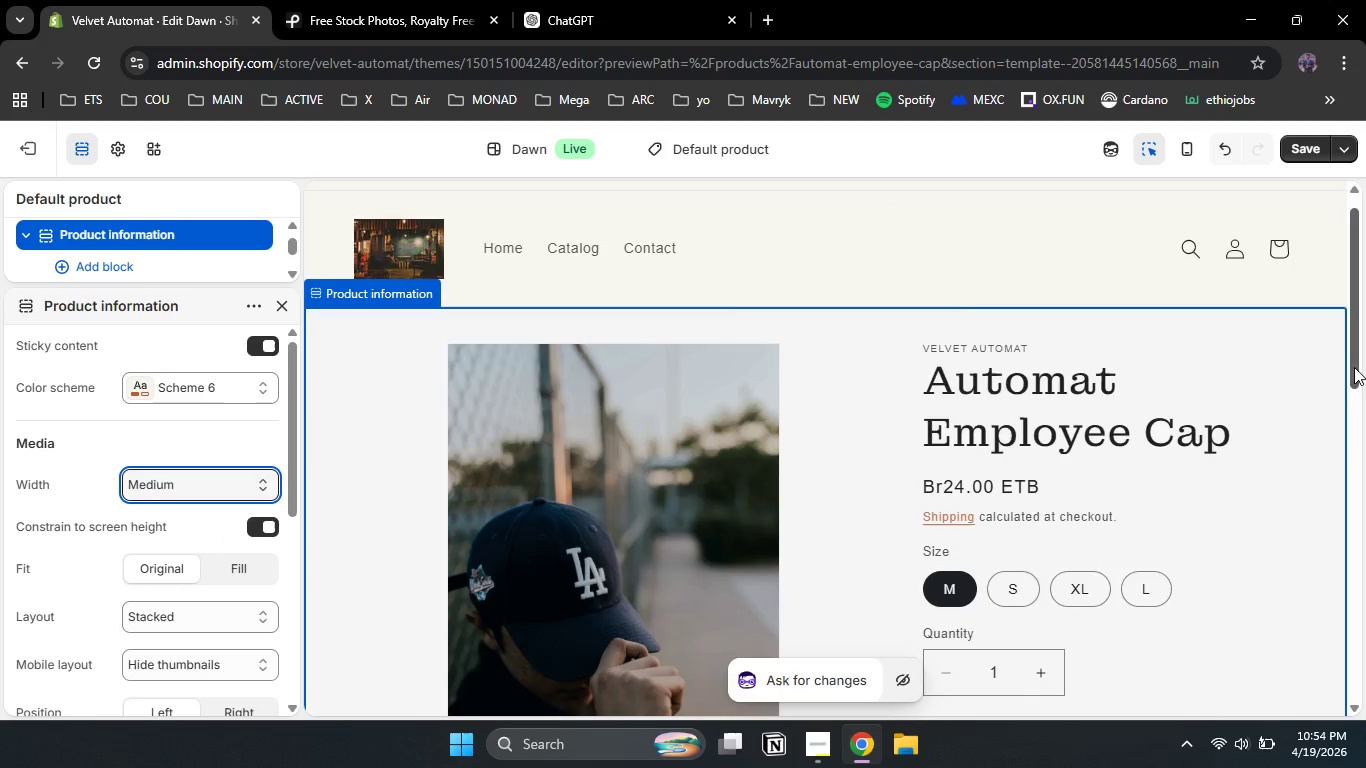 
left_click_drag(start_coordinate=[1350, 345], to_coordinate=[1362, 475])
 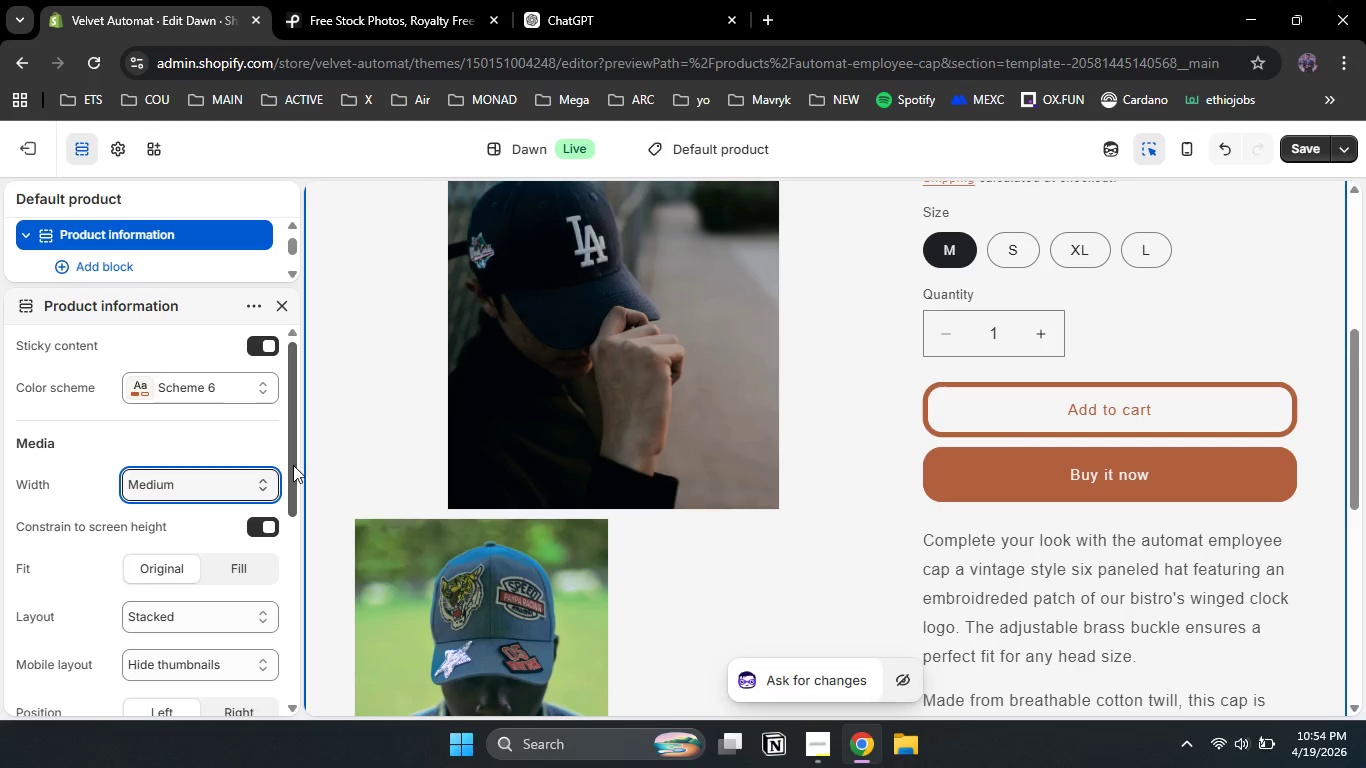 
left_click_drag(start_coordinate=[293, 465], to_coordinate=[301, 503])
 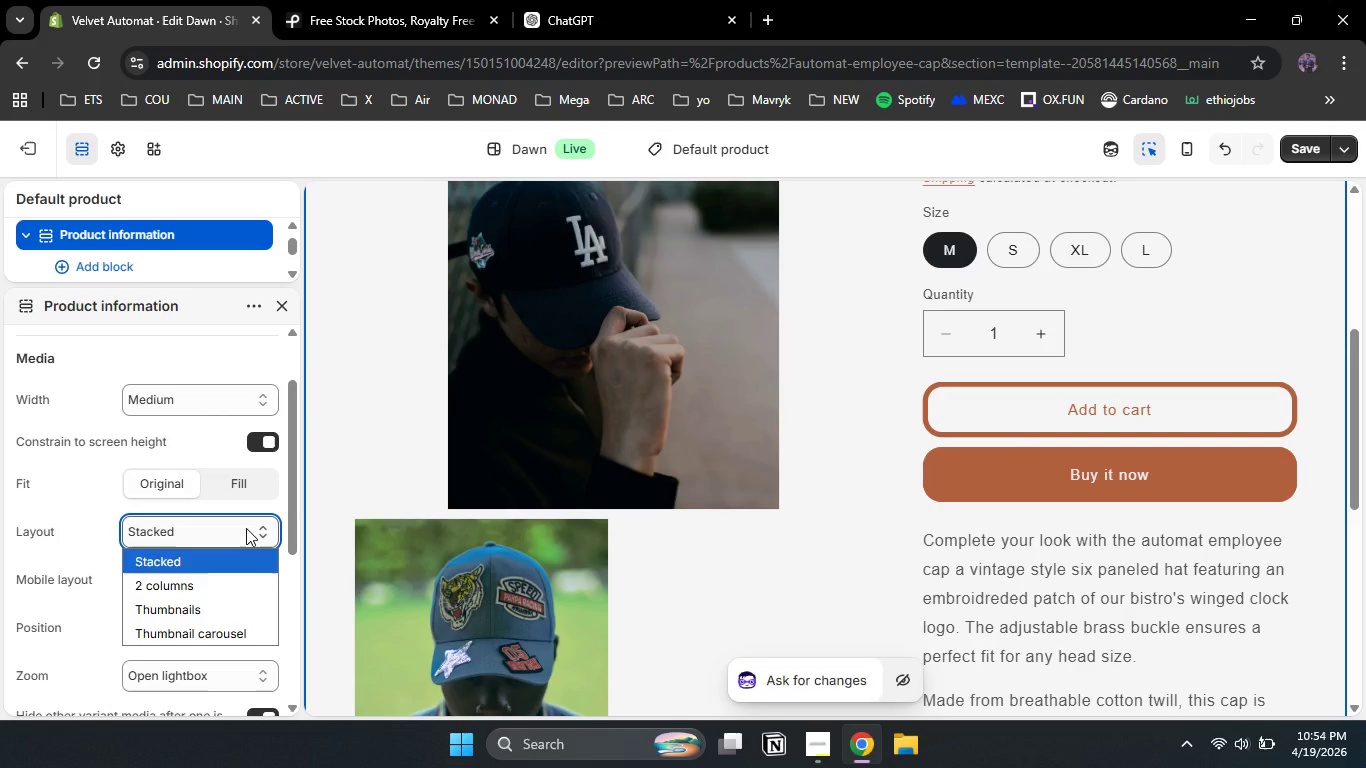 
left_click([246, 528])
 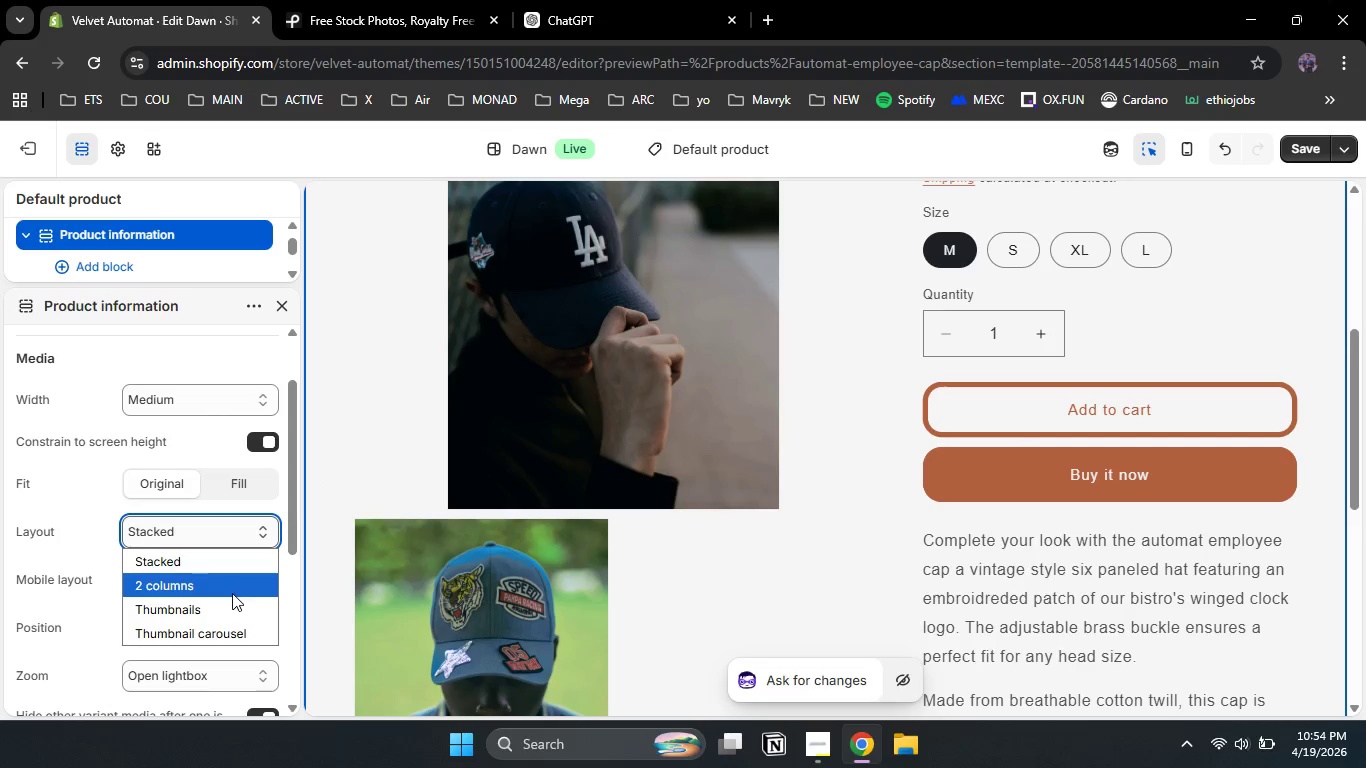 
left_click([232, 591])
 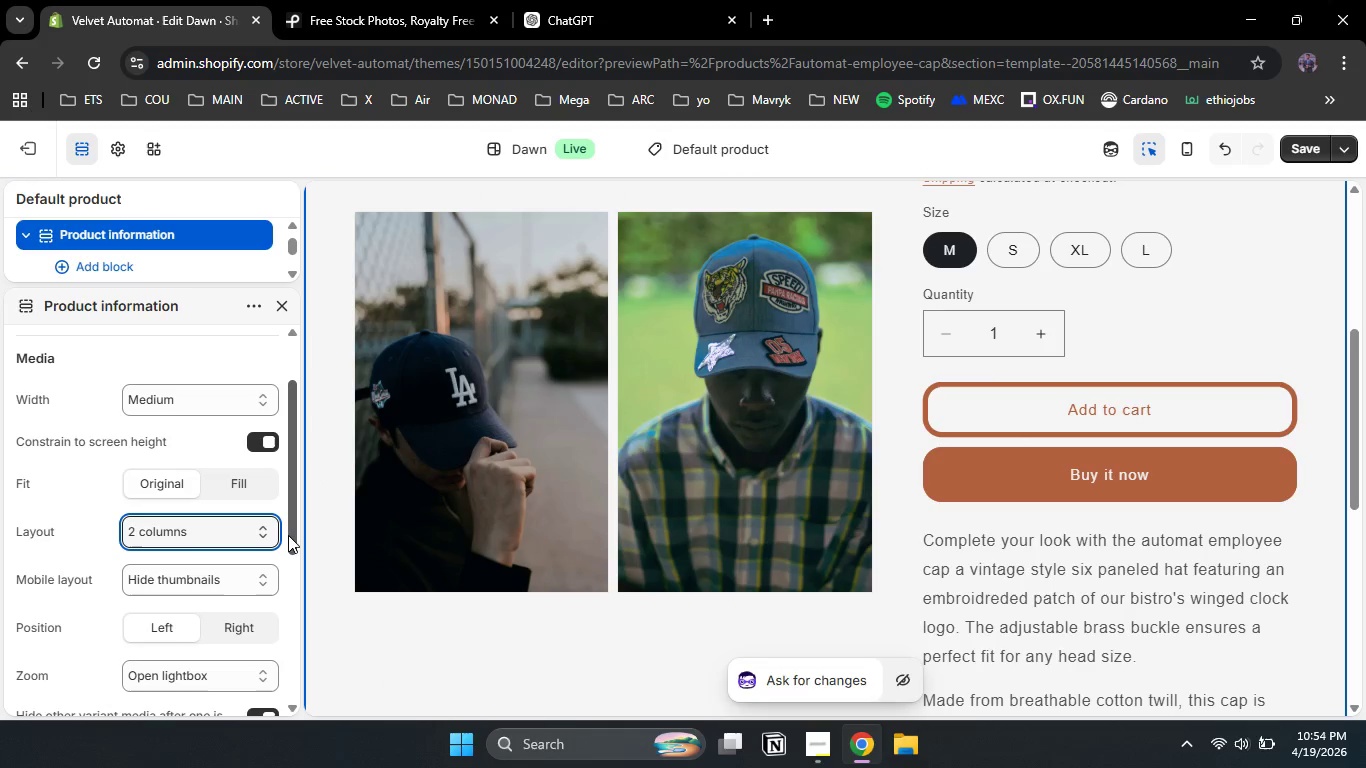 
left_click_drag(start_coordinate=[293, 534], to_coordinate=[297, 586])
 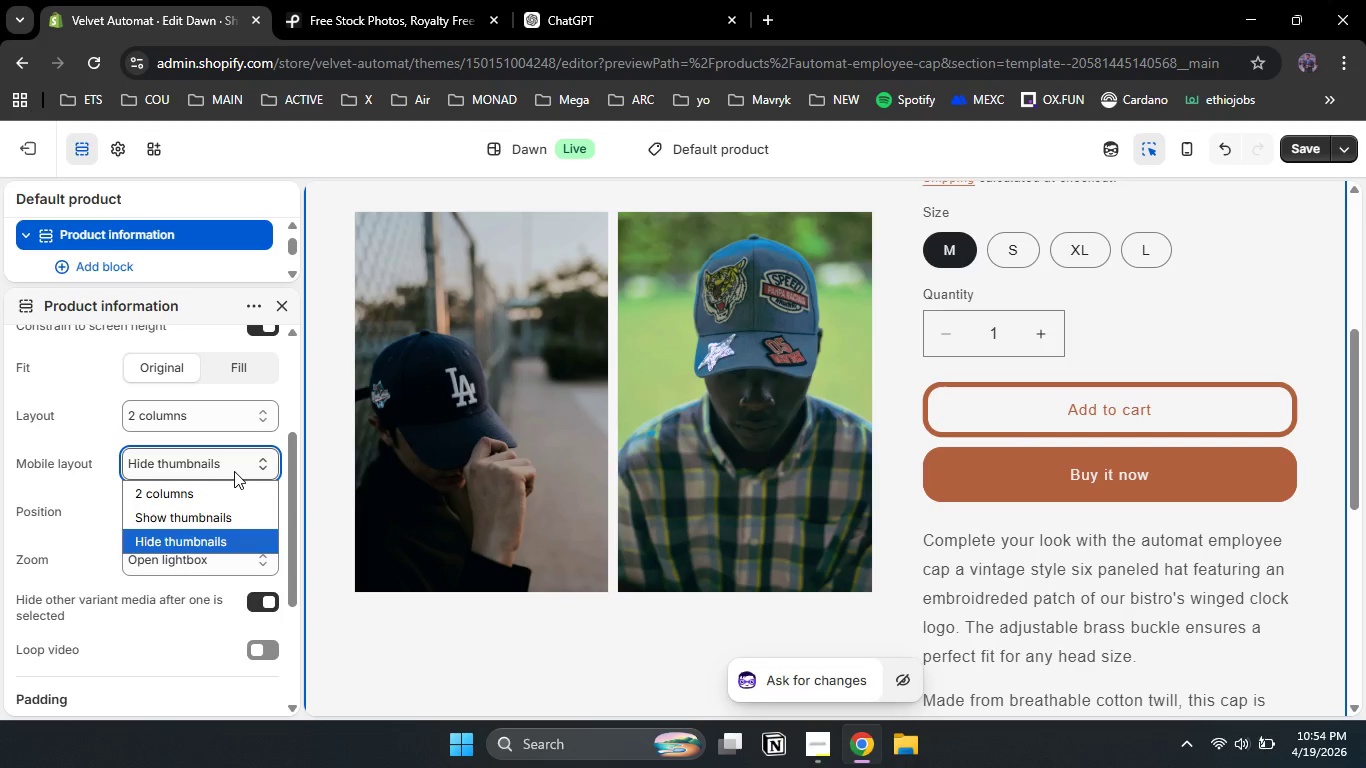 
left_click([234, 471])
 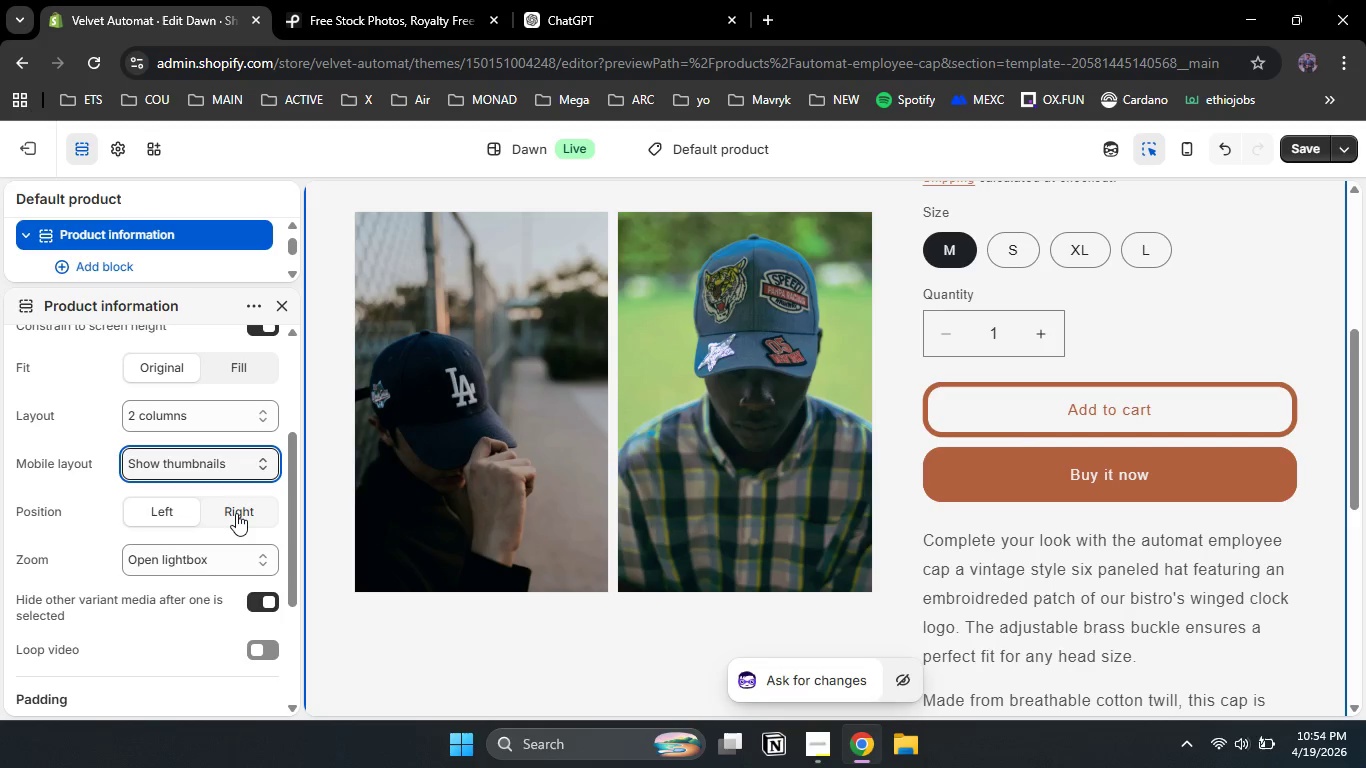 
left_click([236, 513])
 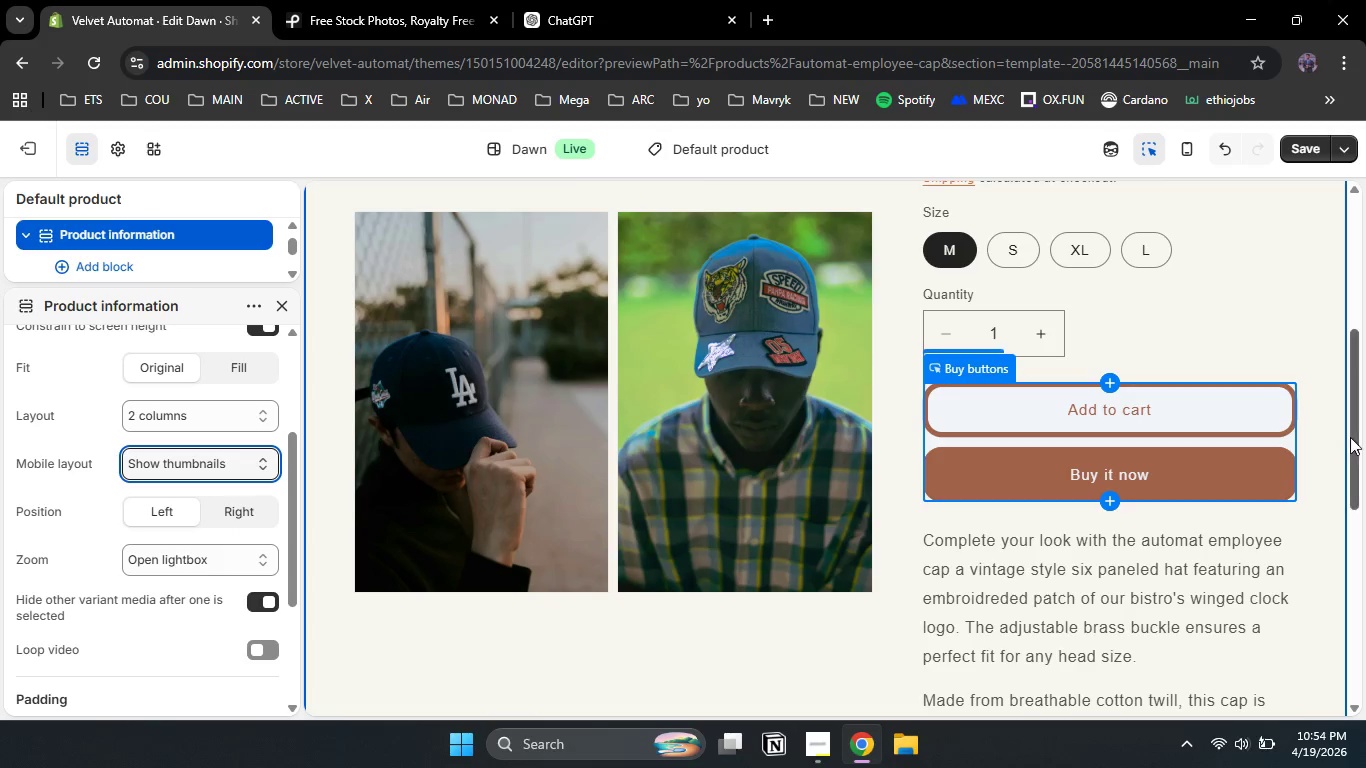 
left_click_drag(start_coordinate=[1353, 438], to_coordinate=[1350, 367])
 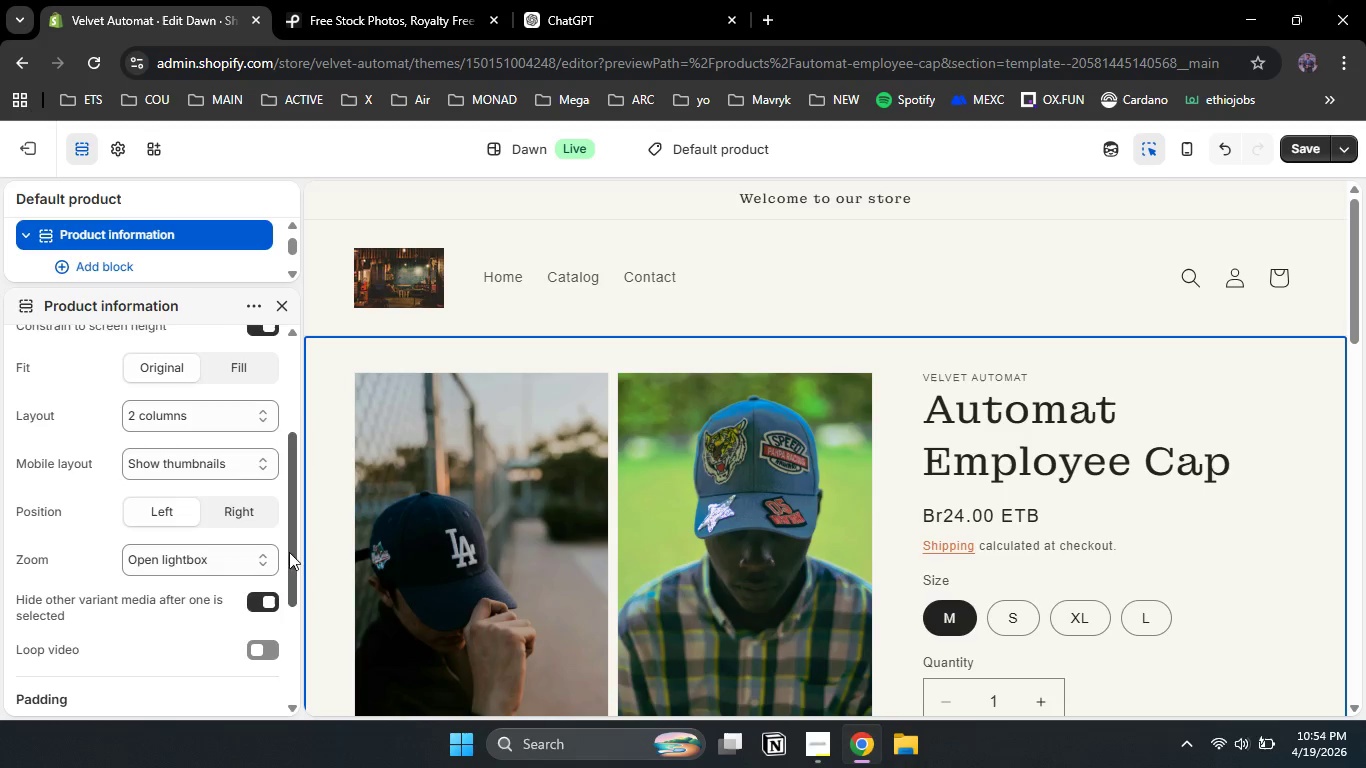 
left_click_drag(start_coordinate=[289, 552], to_coordinate=[297, 599])
 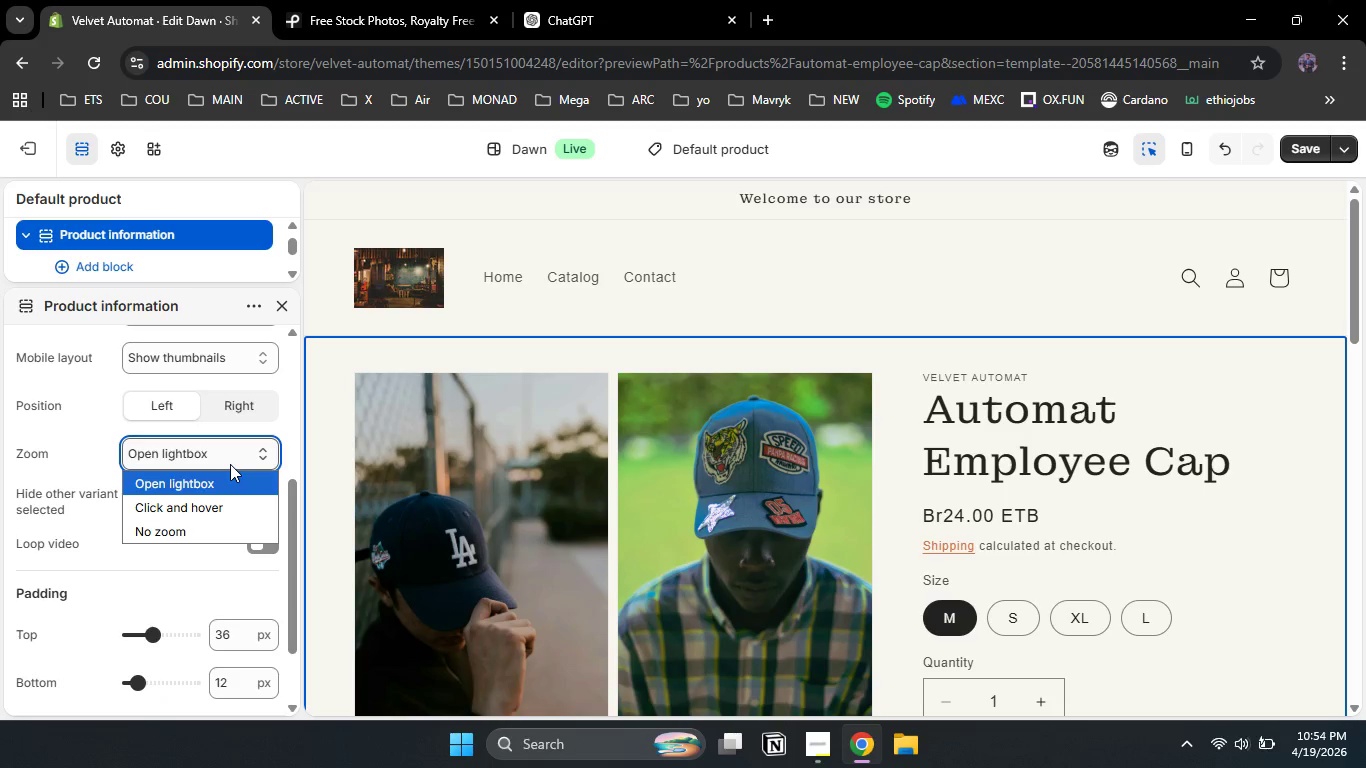 
left_click([230, 464])
 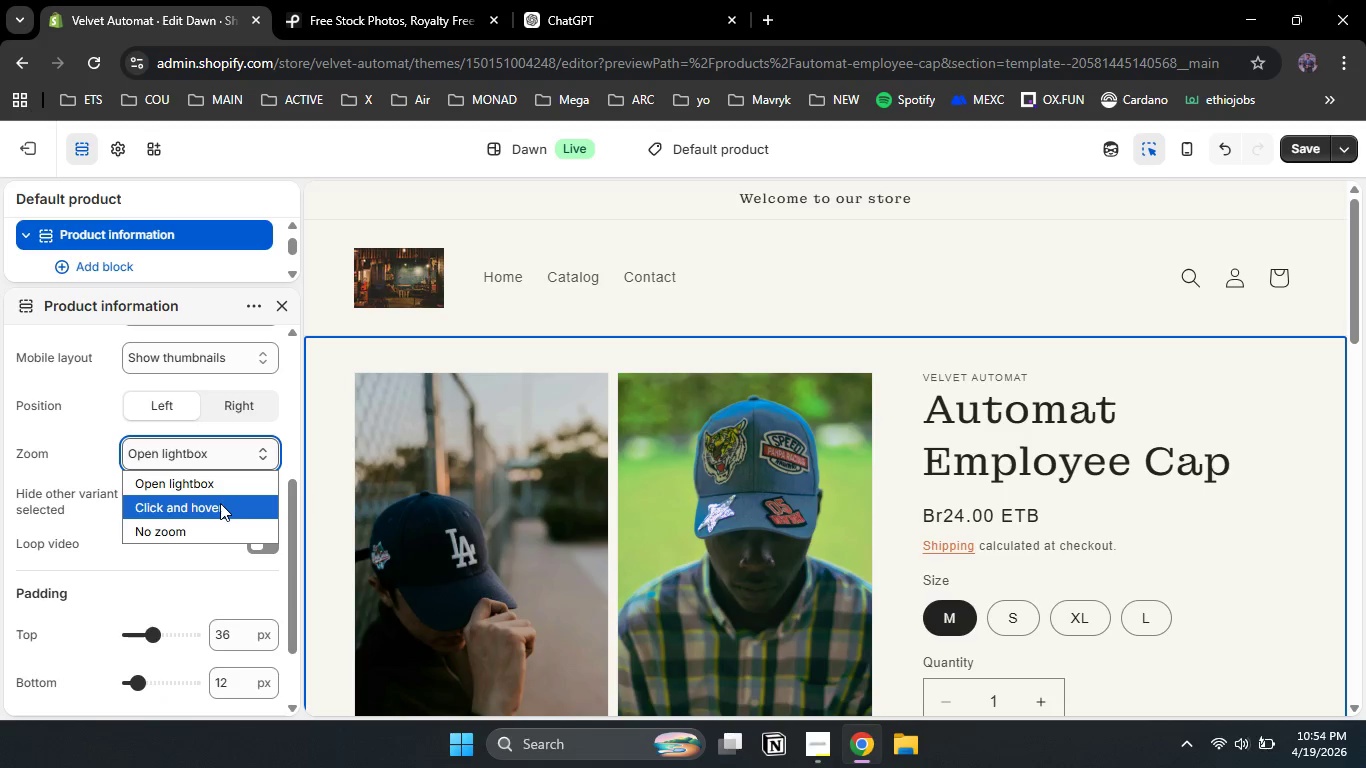 
left_click([218, 505])
 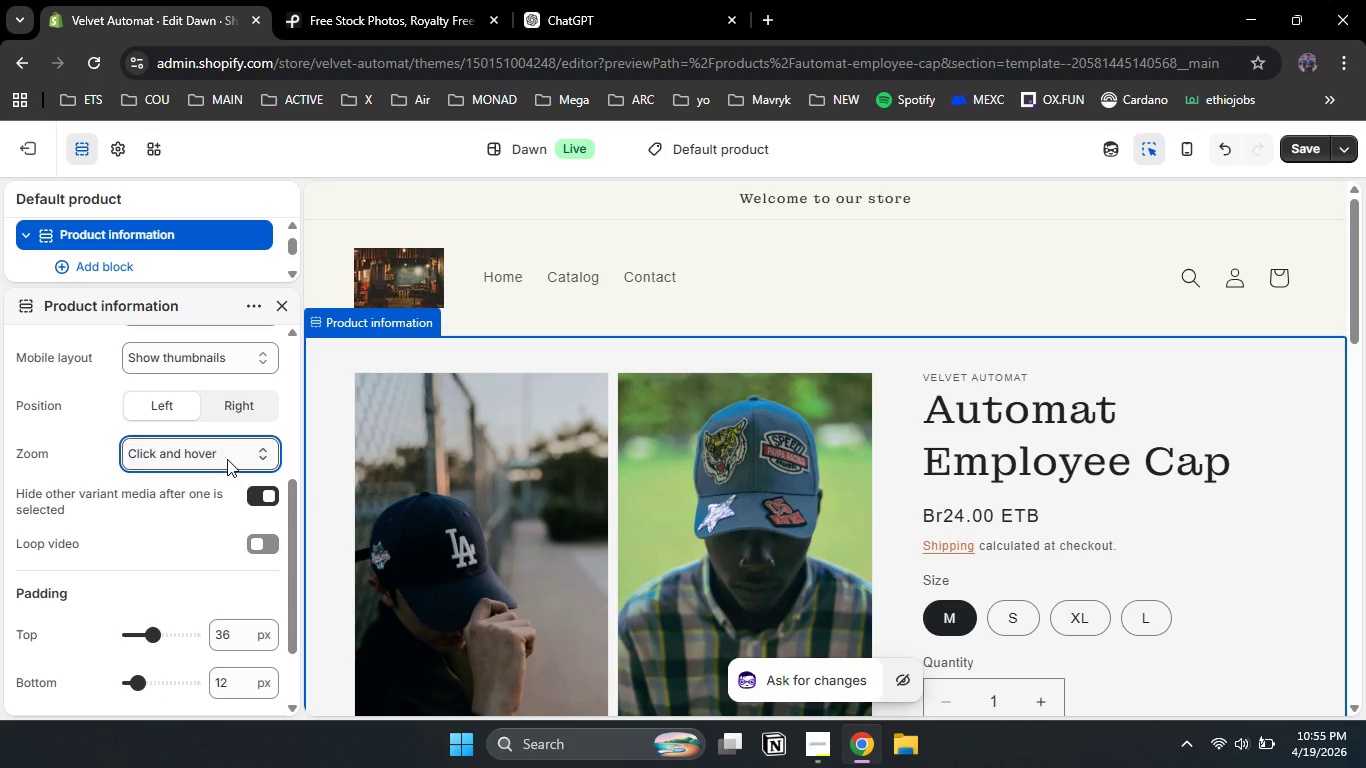 
left_click([227, 459])
 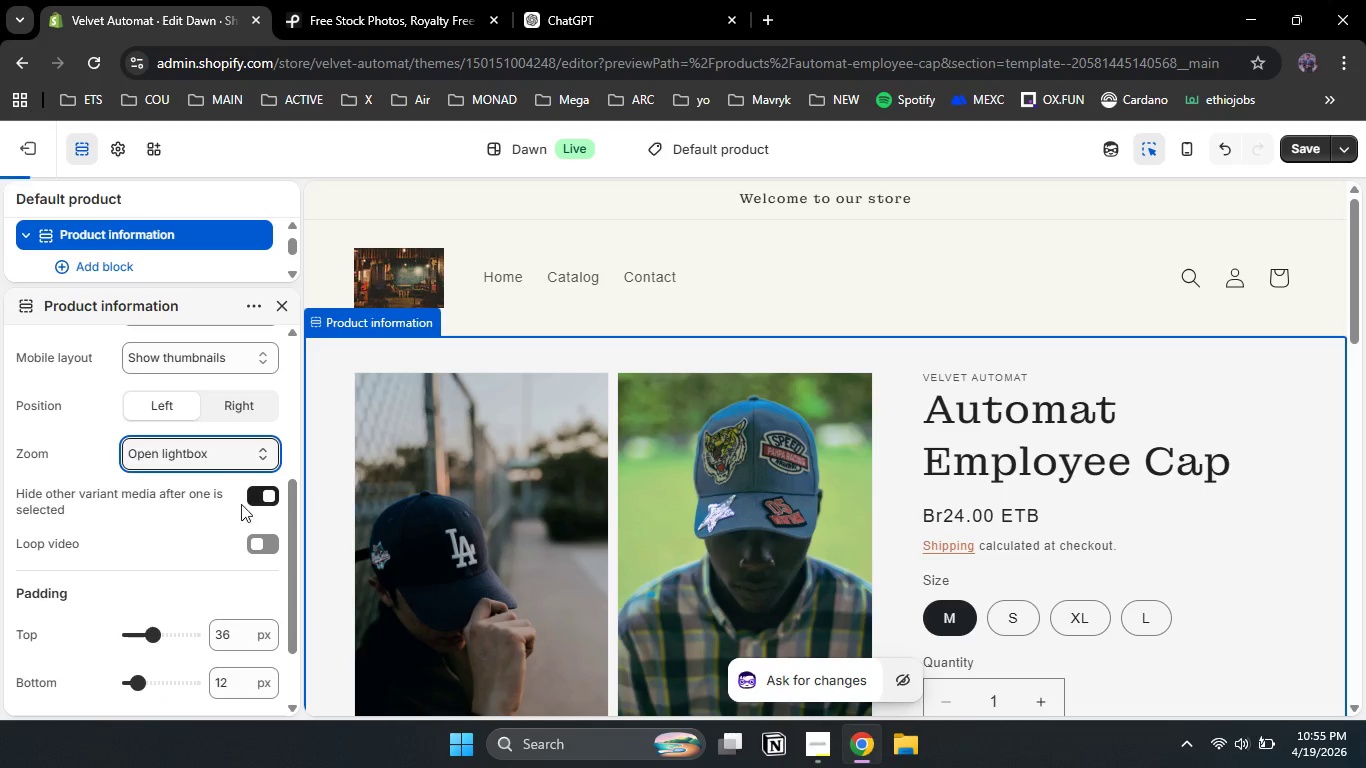 
left_click([190, 493])
 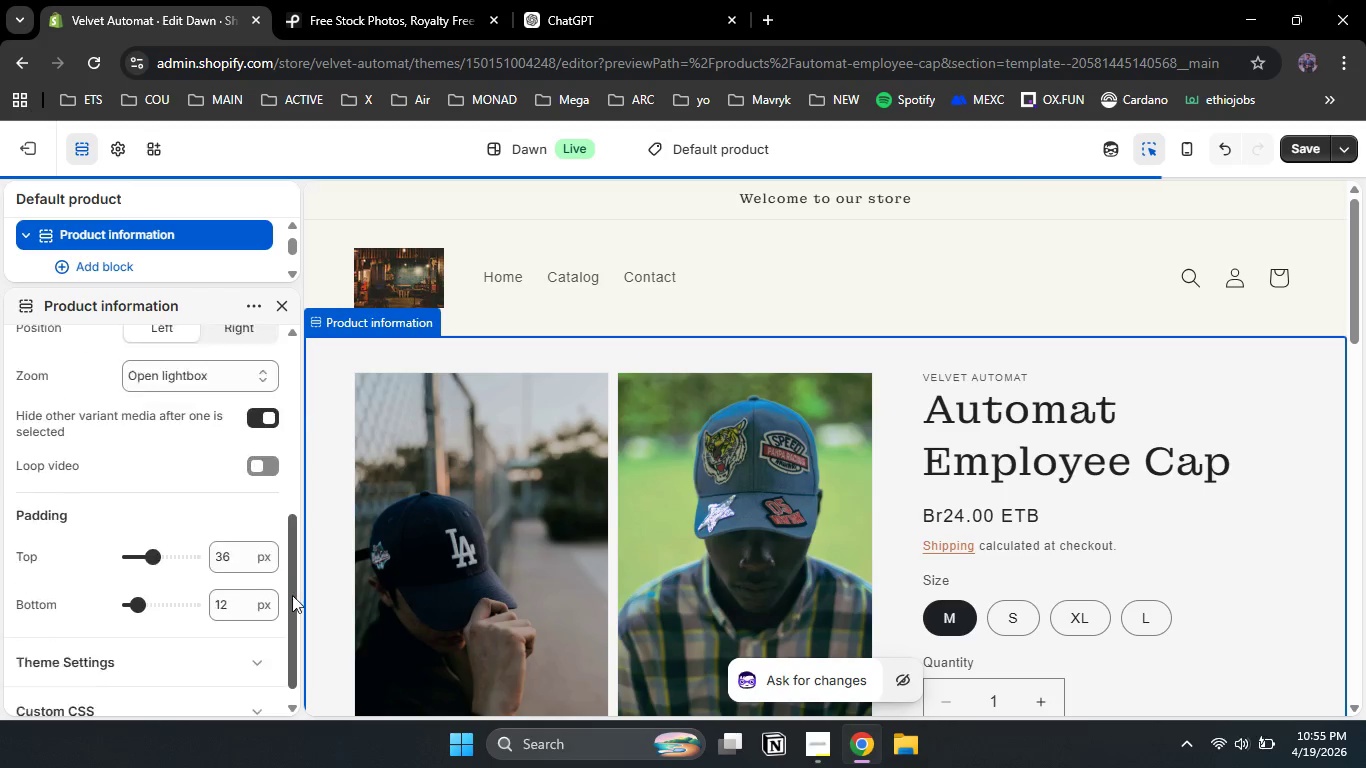 
left_click_drag(start_coordinate=[292, 544], to_coordinate=[292, 608])
 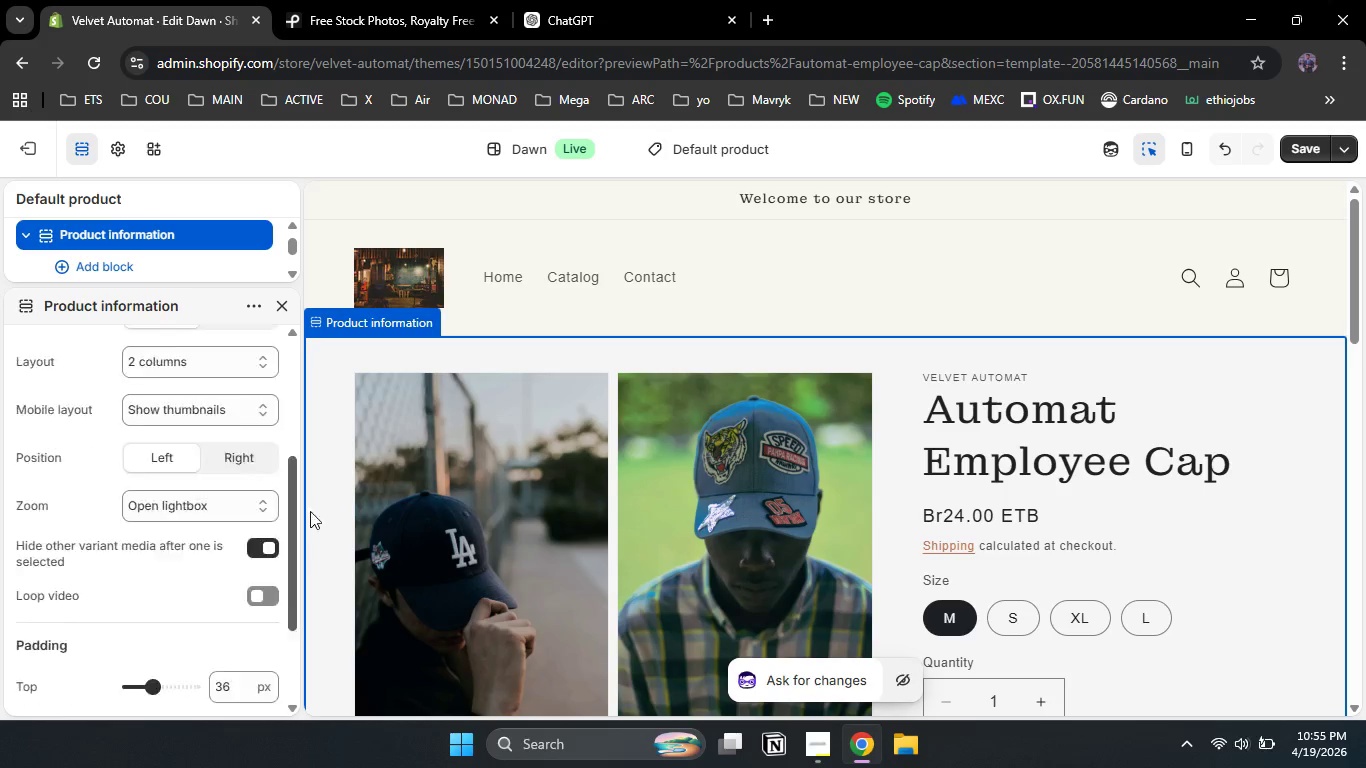 
left_click_drag(start_coordinate=[288, 603], to_coordinate=[312, 400])
 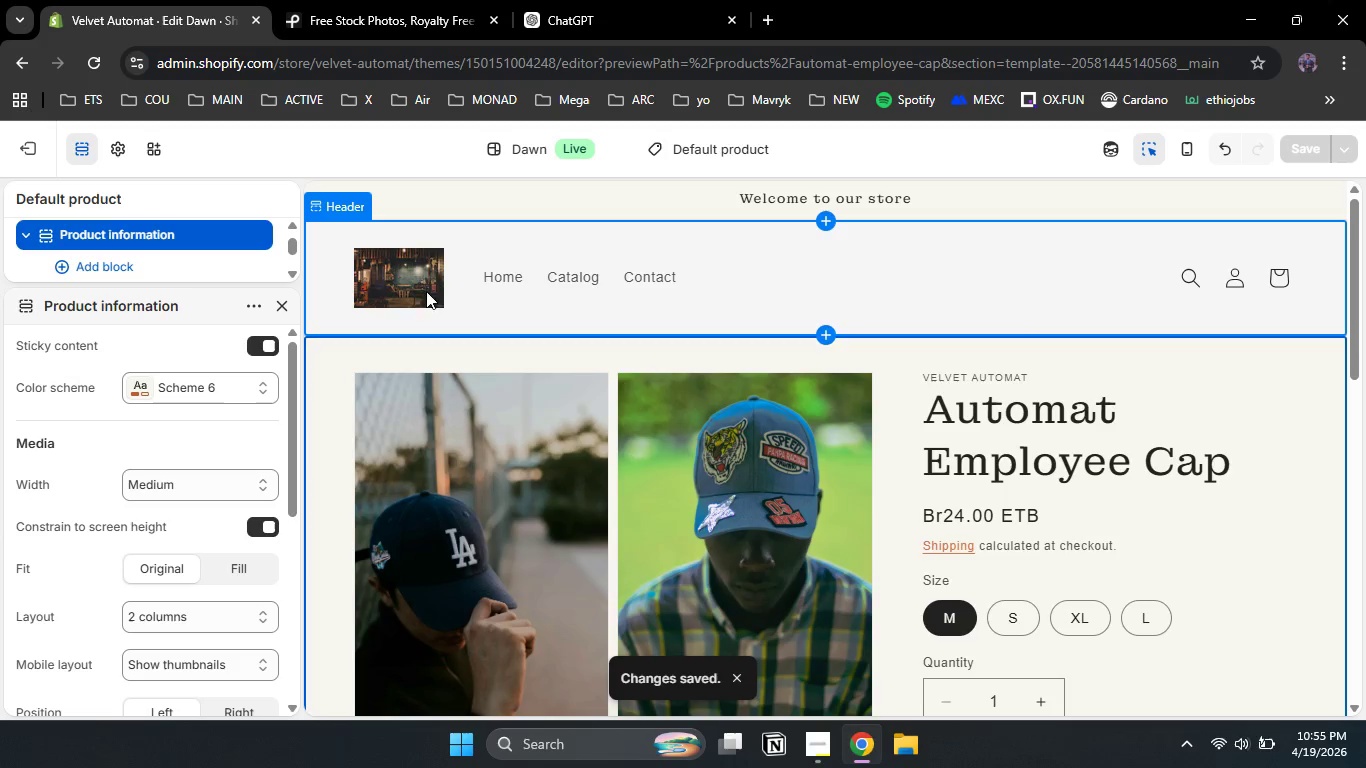 
wait(7.8)
 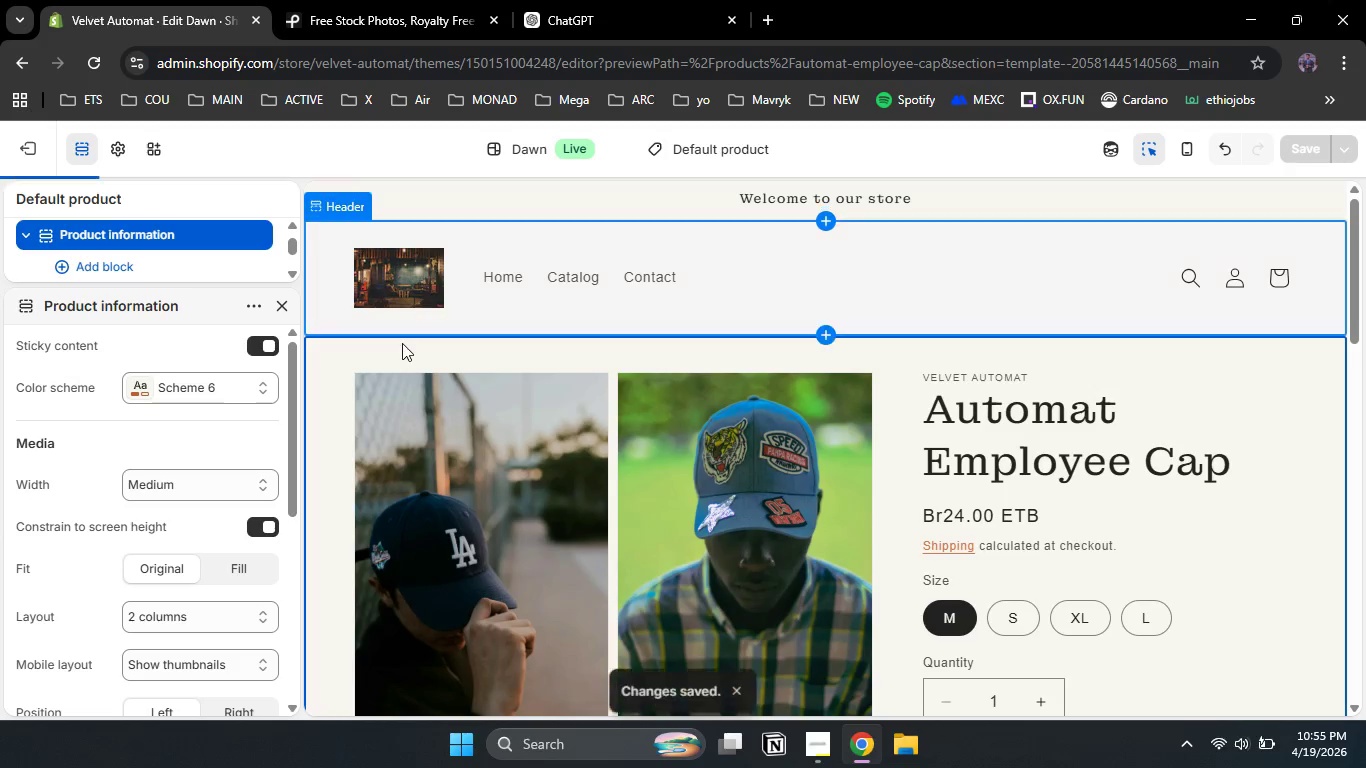 
left_click([503, 280])
 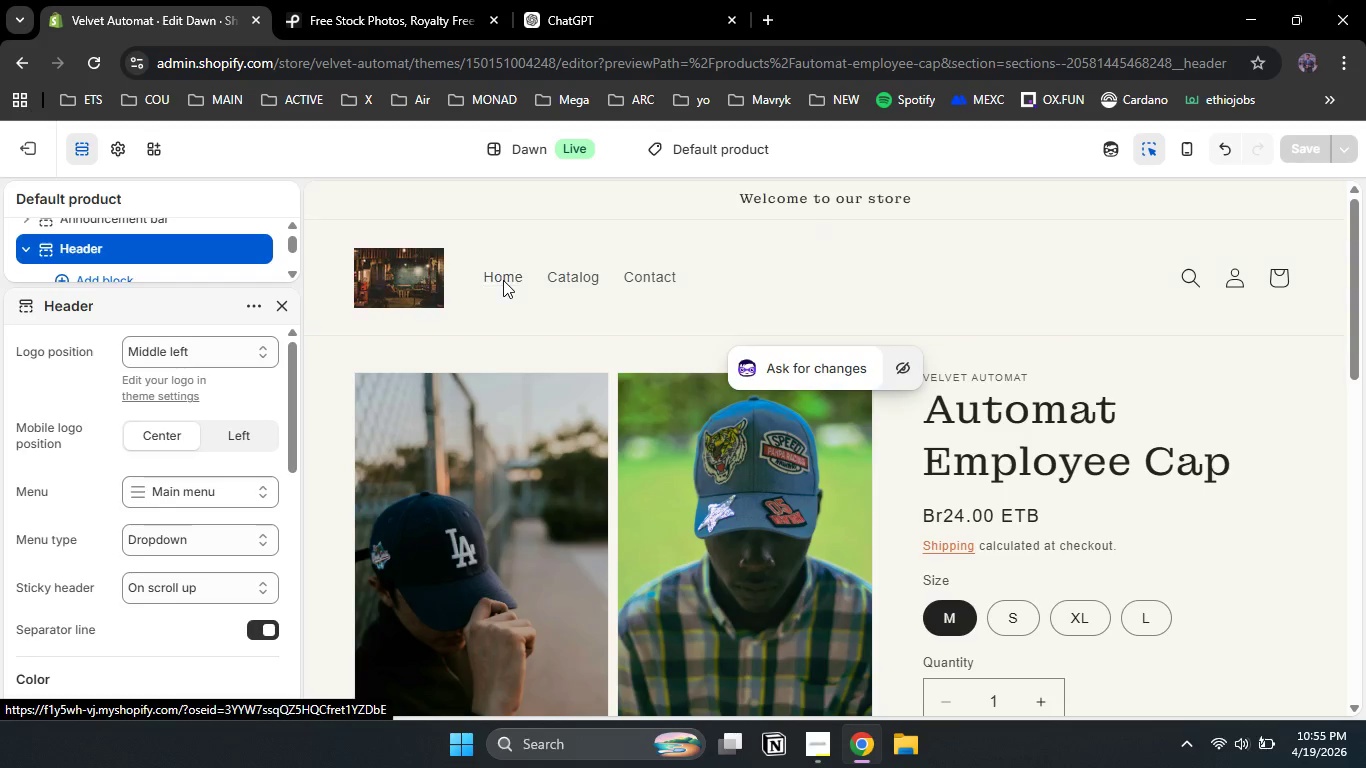 
left_click([503, 280])
 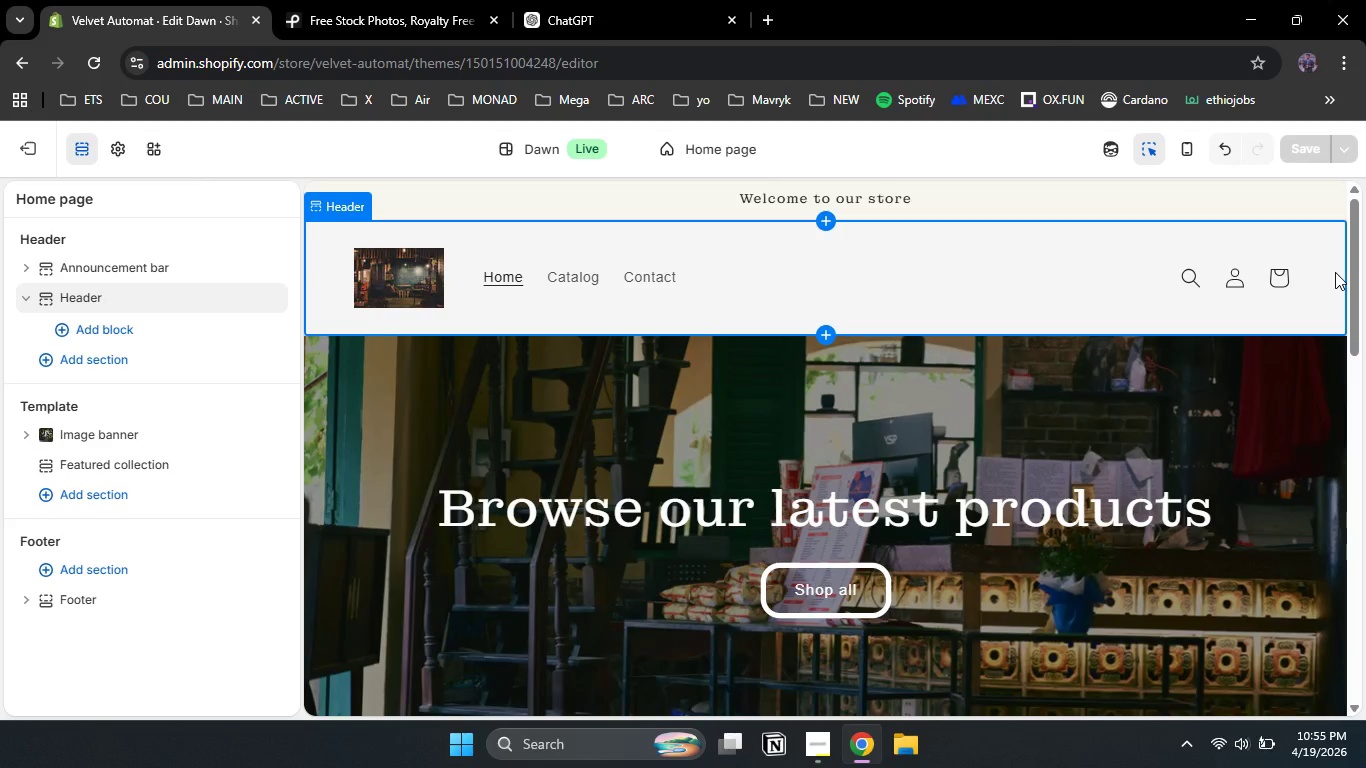 
left_click_drag(start_coordinate=[1356, 290], to_coordinate=[1353, 455])
 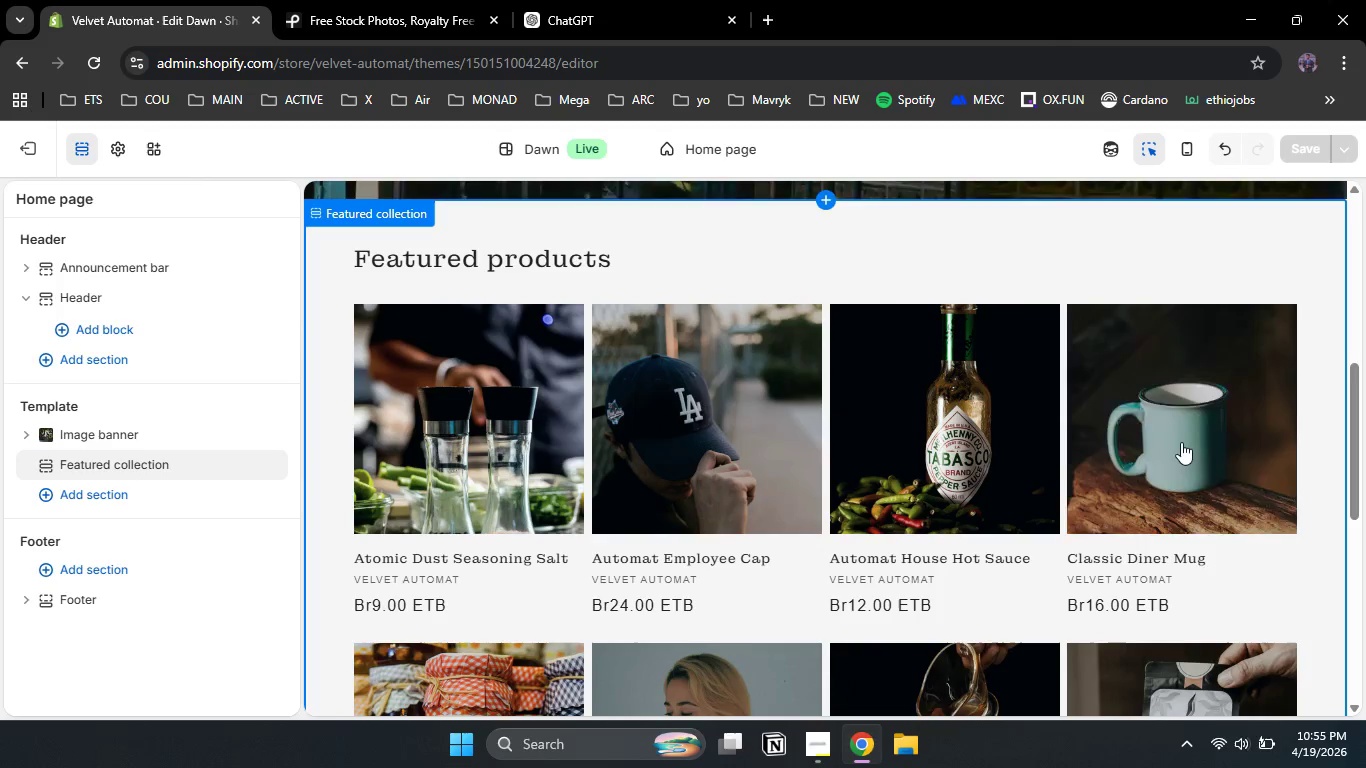 
left_click([1181, 442])
 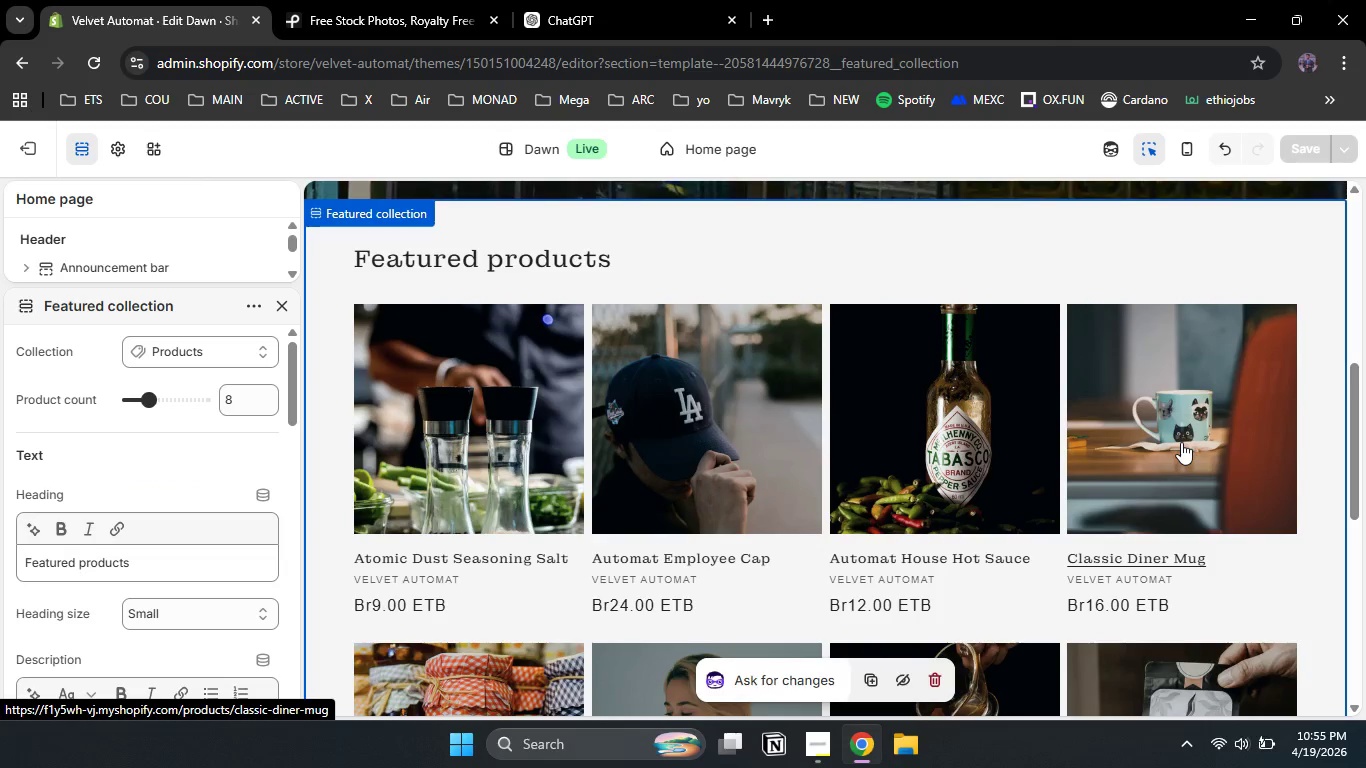 
double_click([1181, 442])
 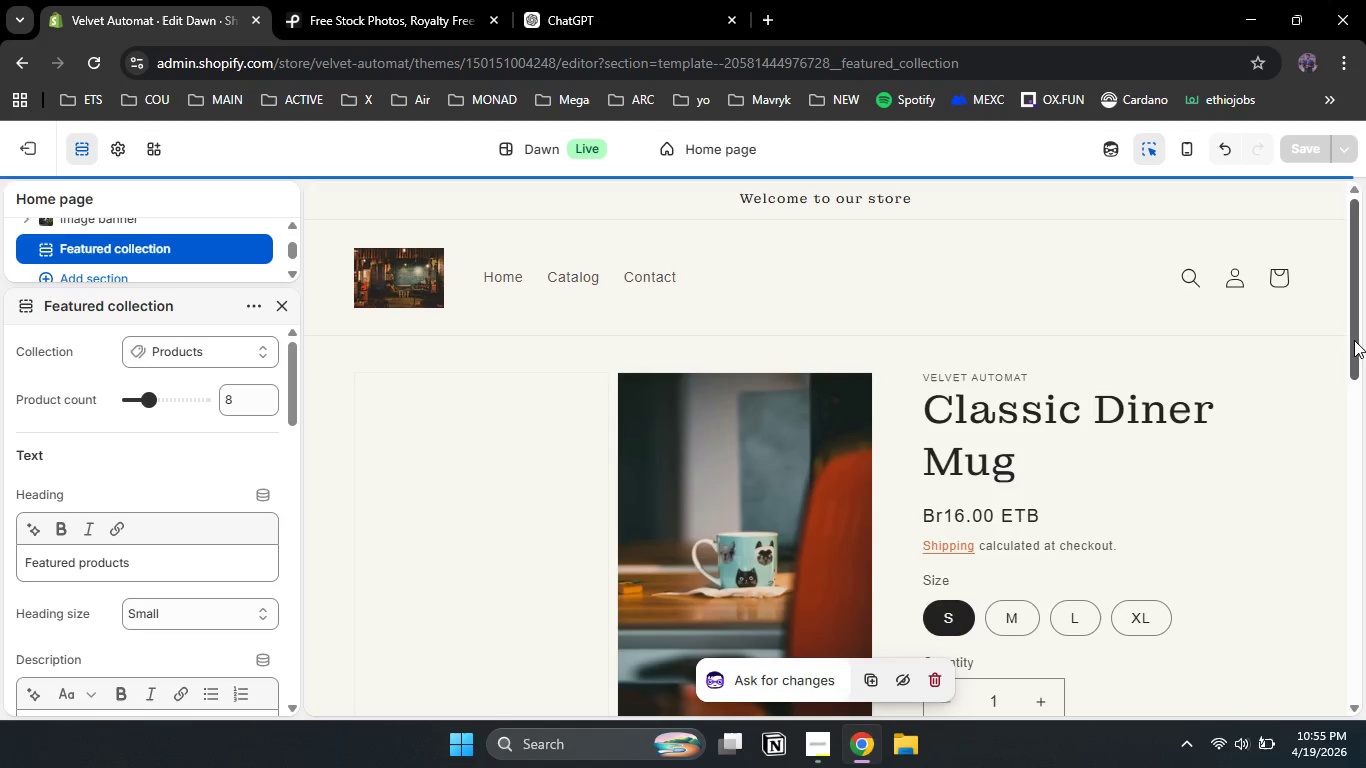 
left_click_drag(start_coordinate=[1354, 340], to_coordinate=[1364, 462])
 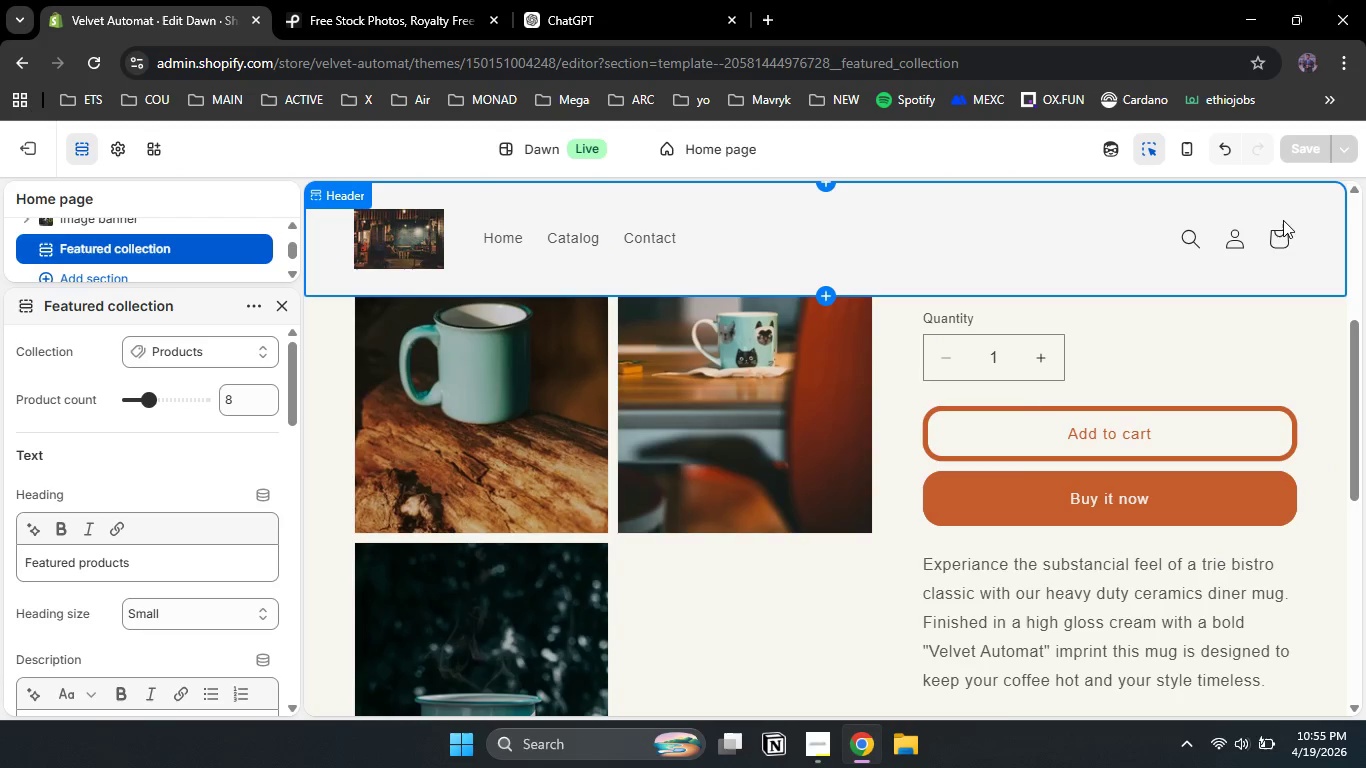 
left_click([1283, 220])
 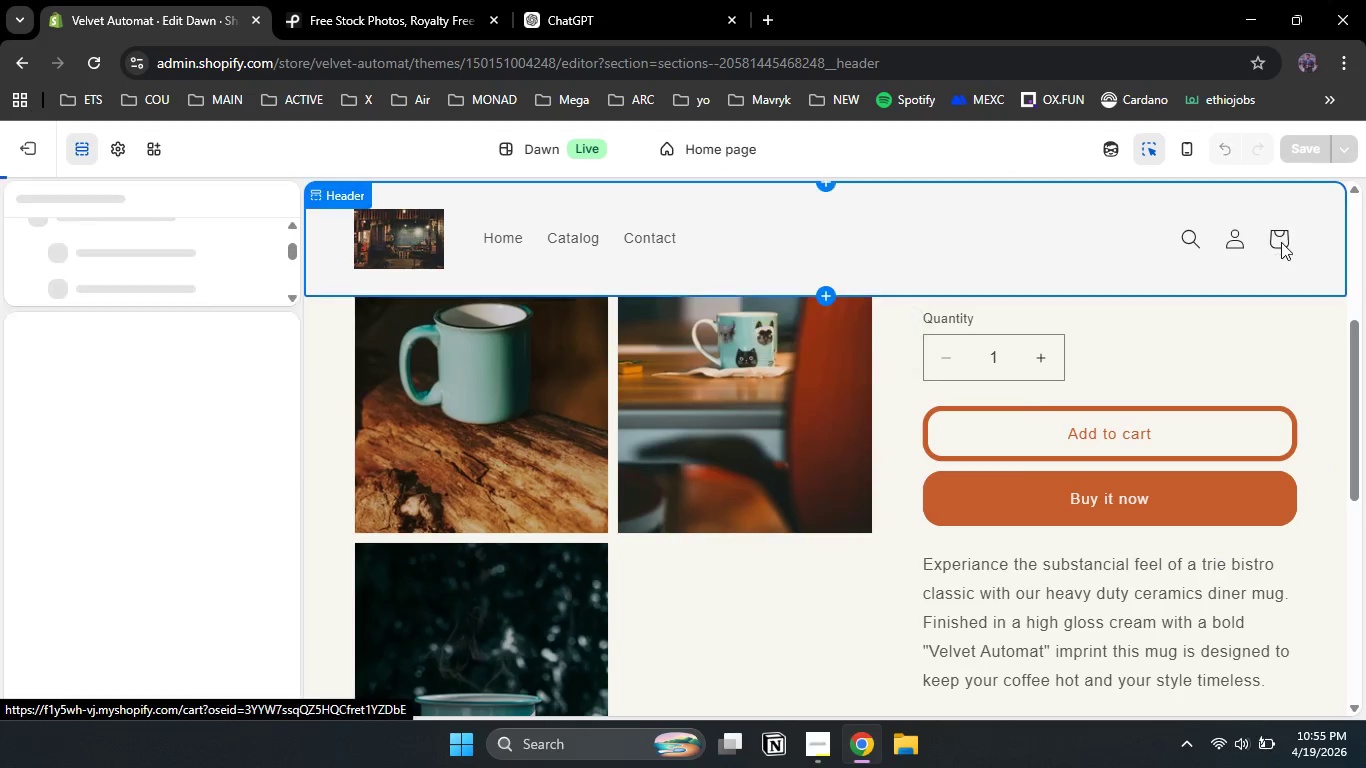 
left_click([1281, 242])
 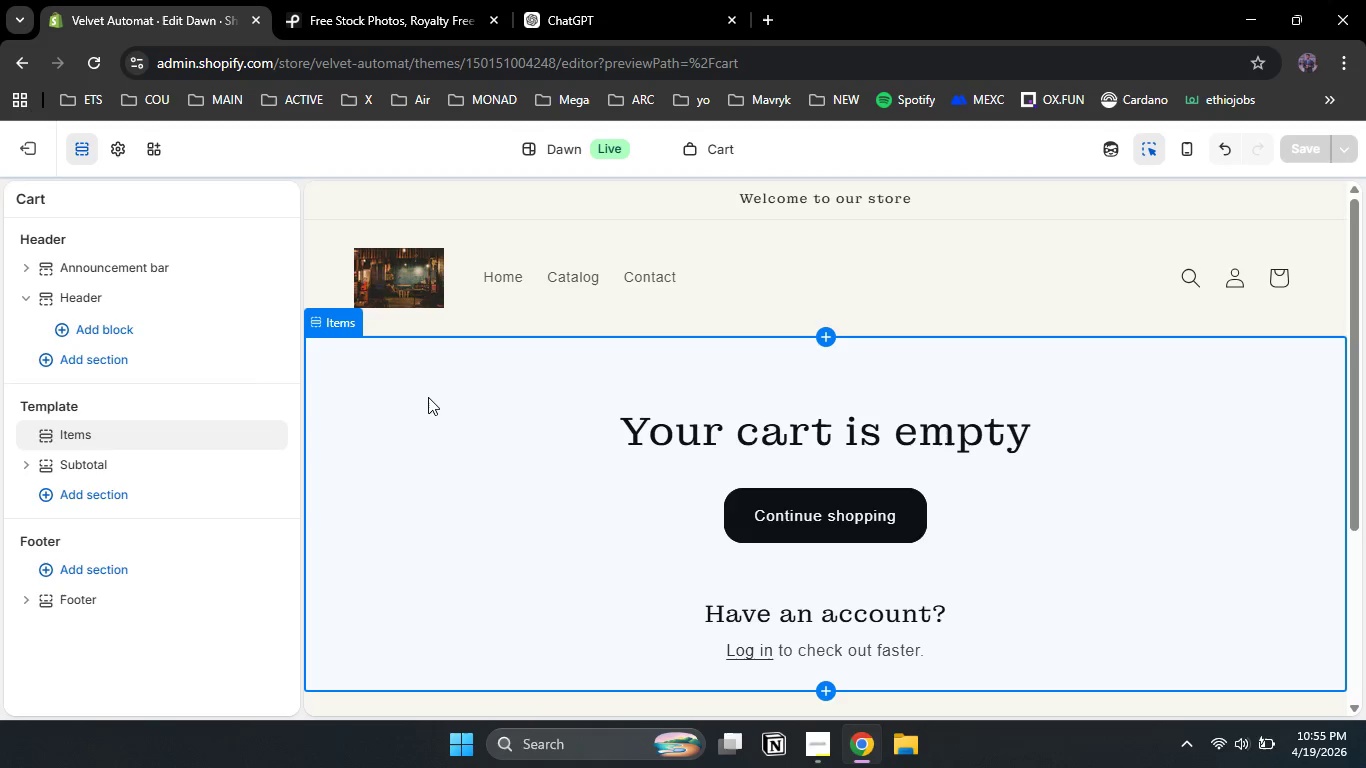 
left_click([428, 397])
 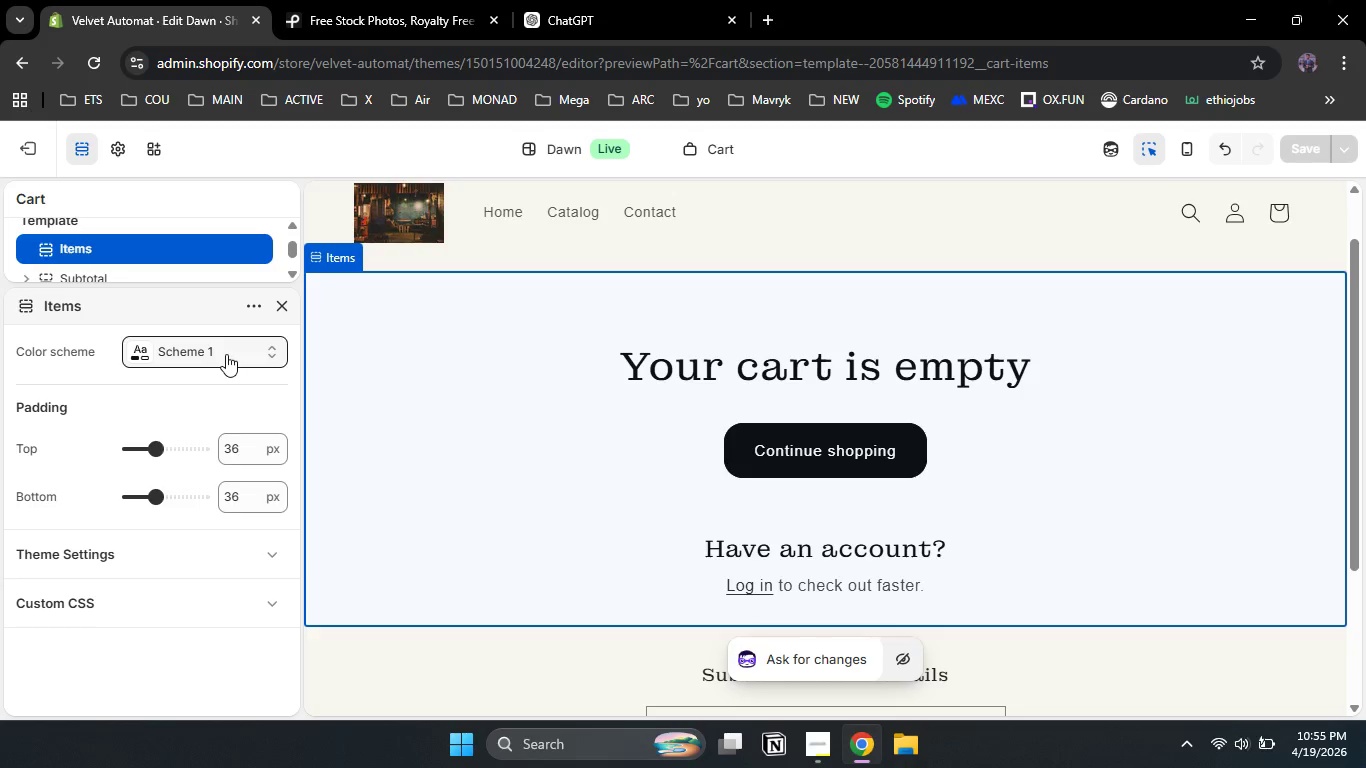 
left_click([226, 354])
 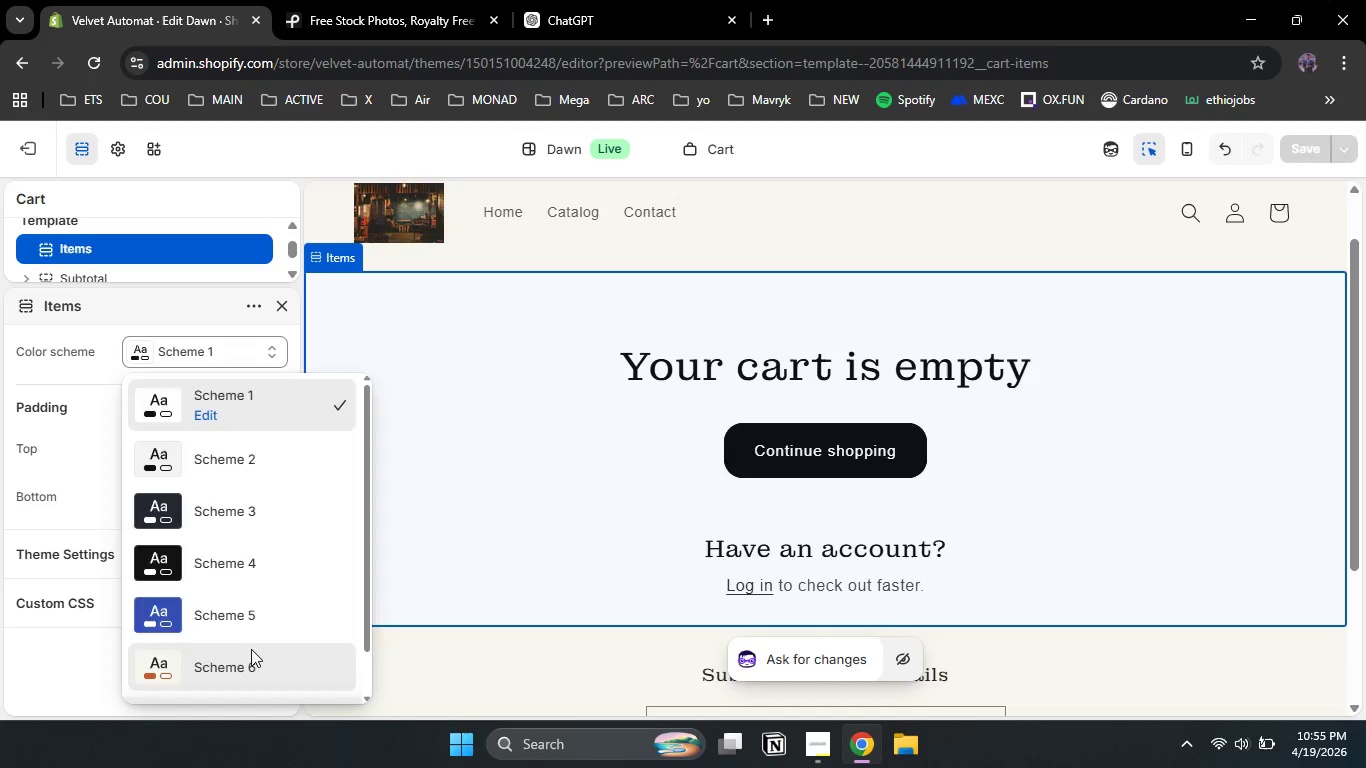 
left_click([251, 649])
 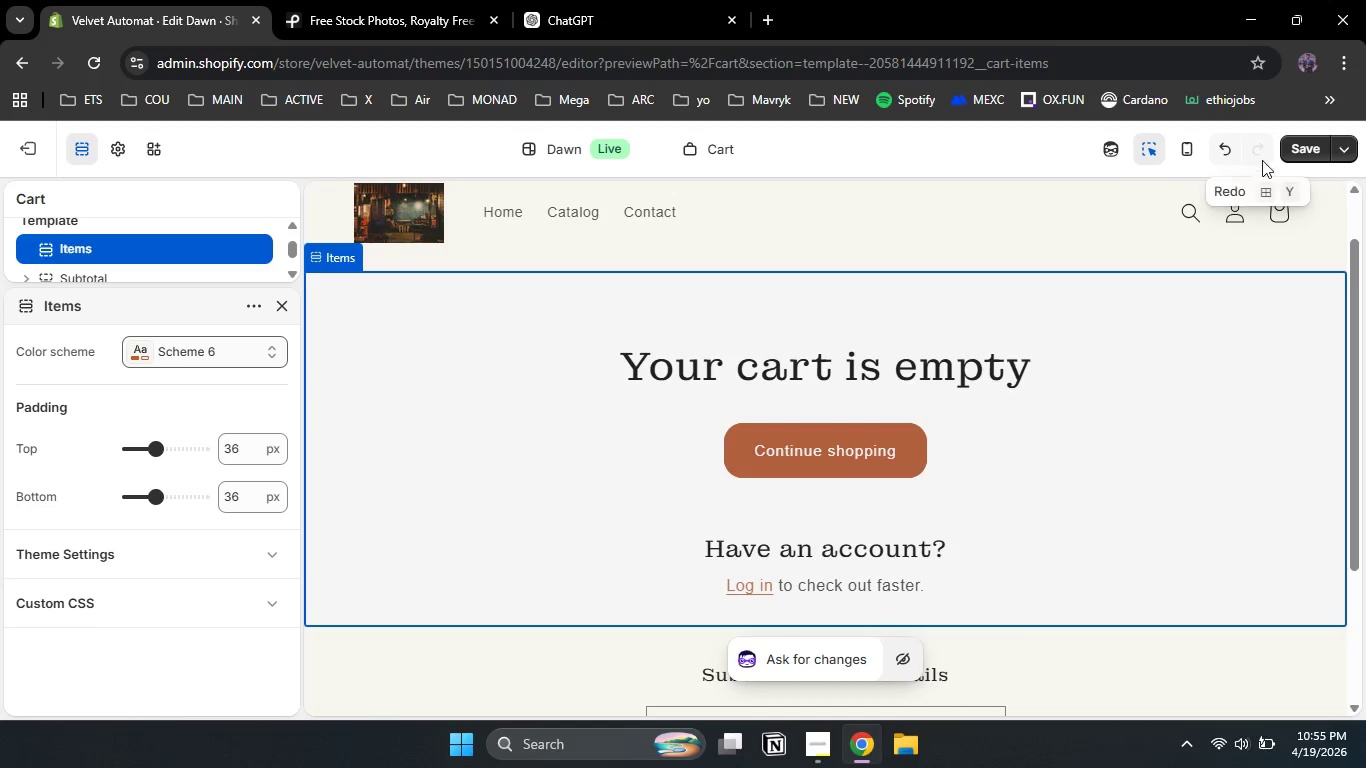 
left_click([1294, 143])
 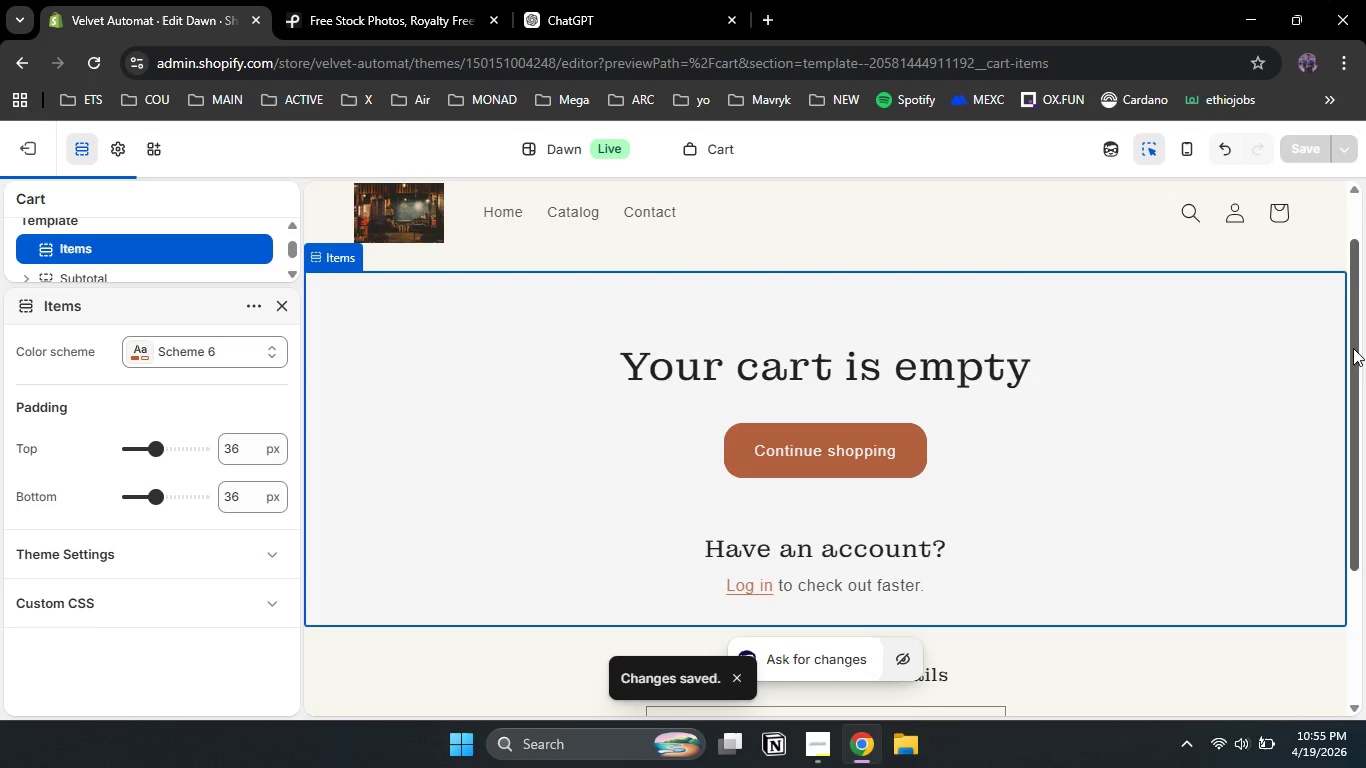 
left_click_drag(start_coordinate=[1353, 348], to_coordinate=[1340, 585])
 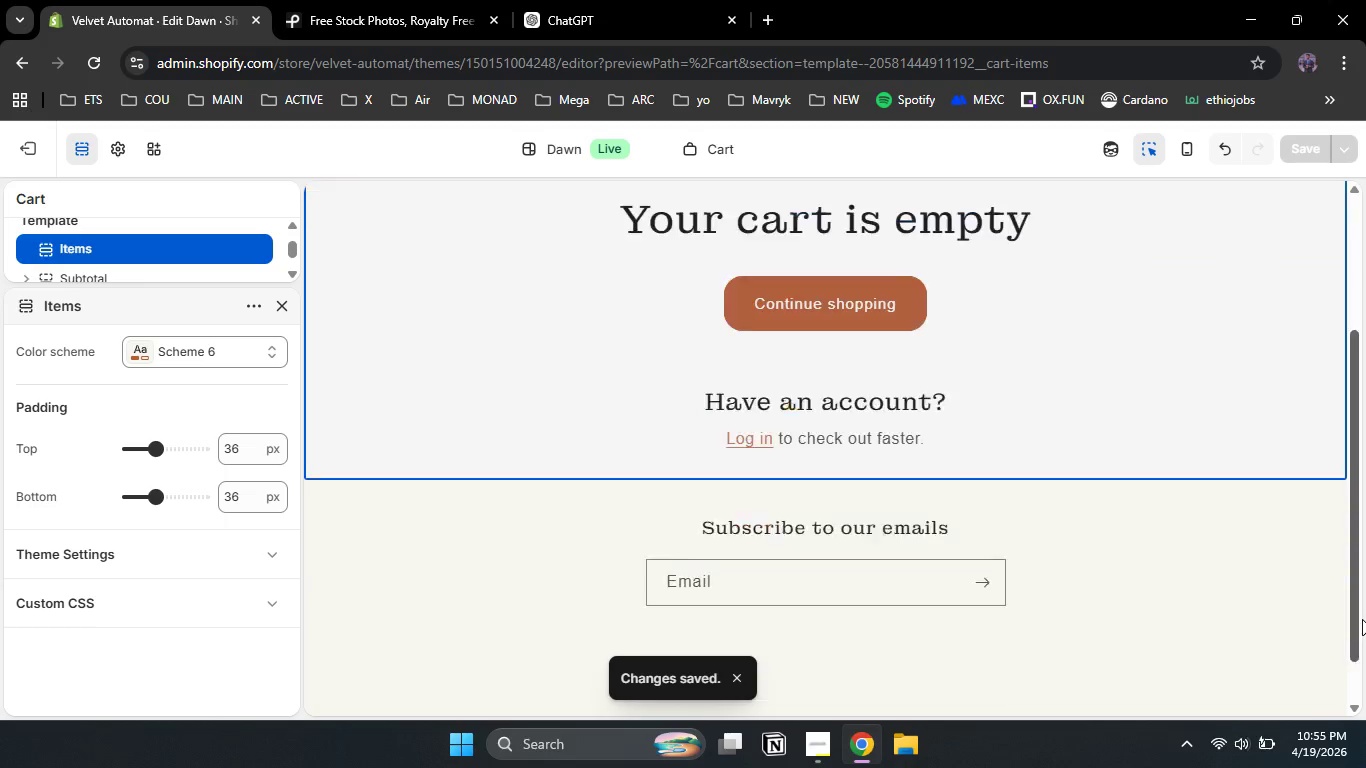 
left_click_drag(start_coordinate=[1360, 516], to_coordinate=[1348, 697])
 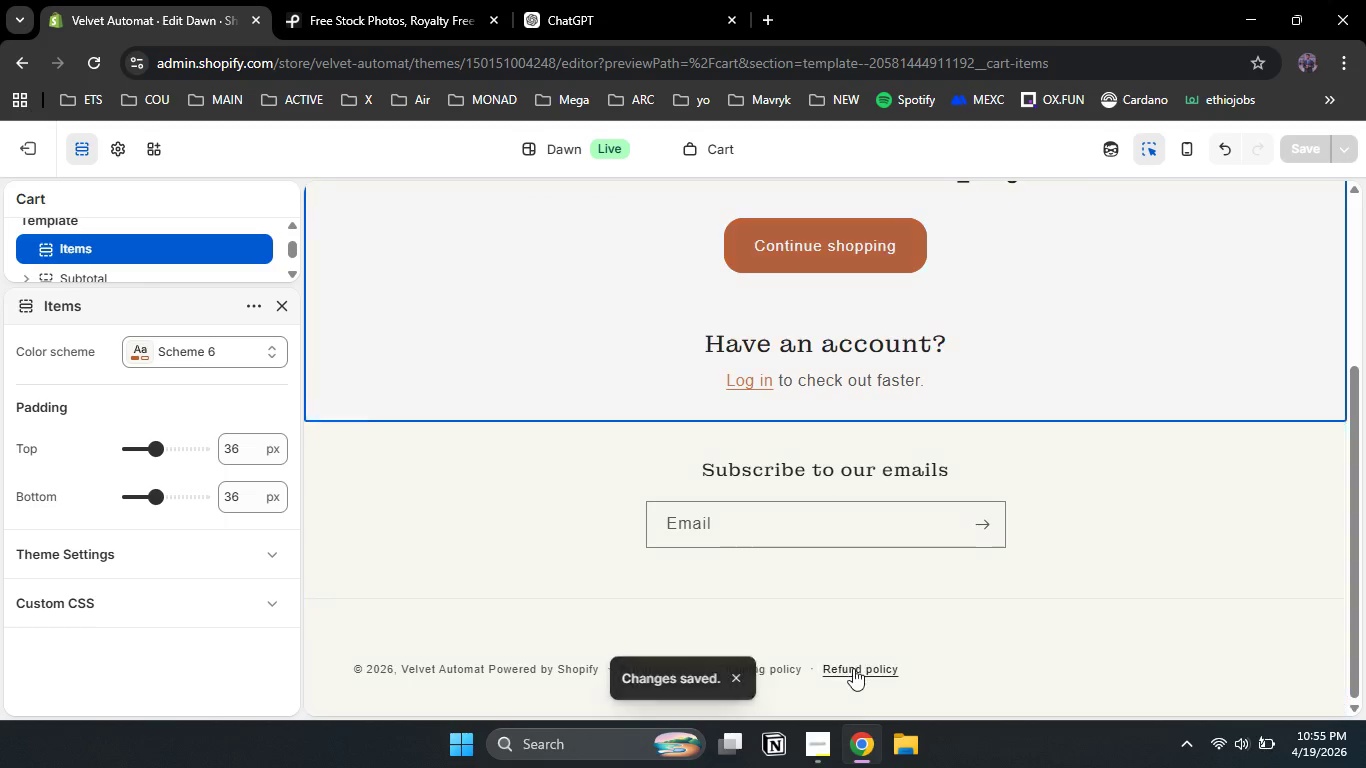 
left_click([853, 668])
 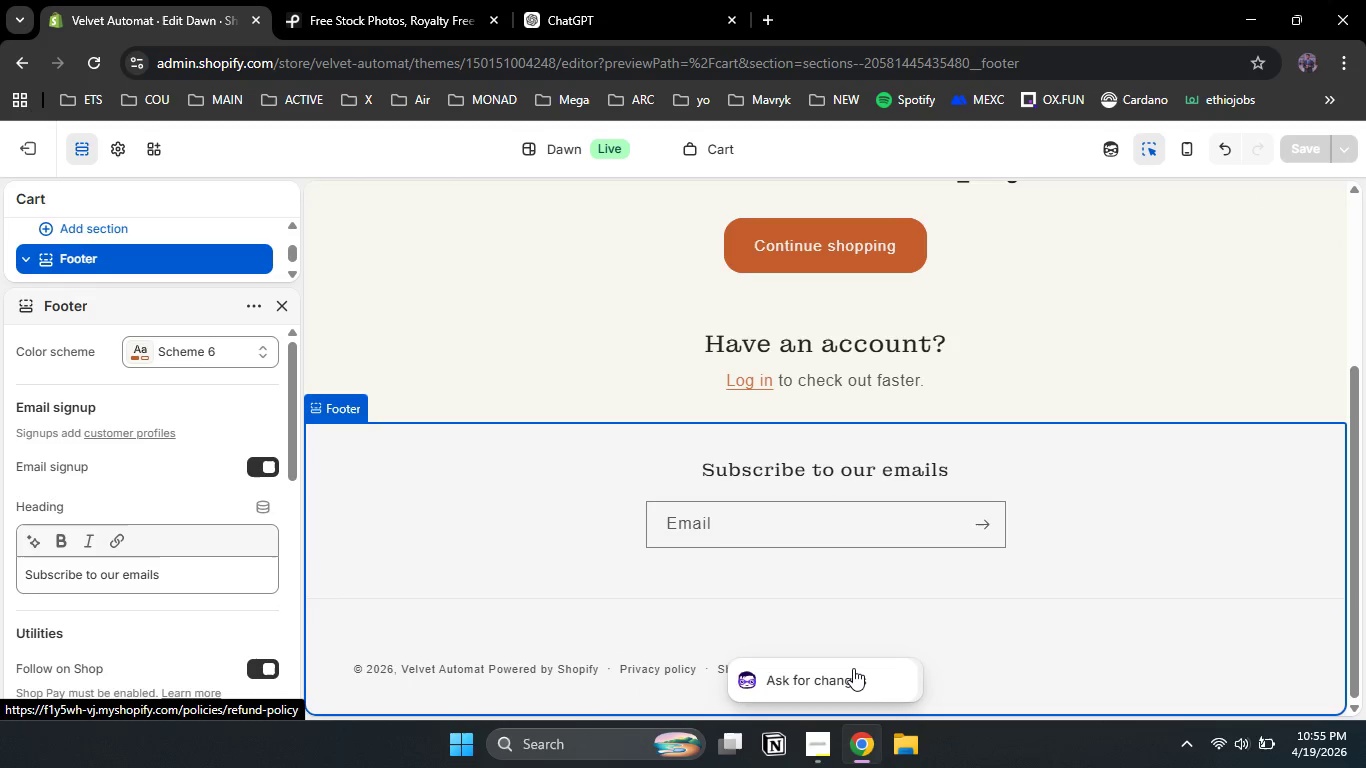 
left_click([853, 668])
 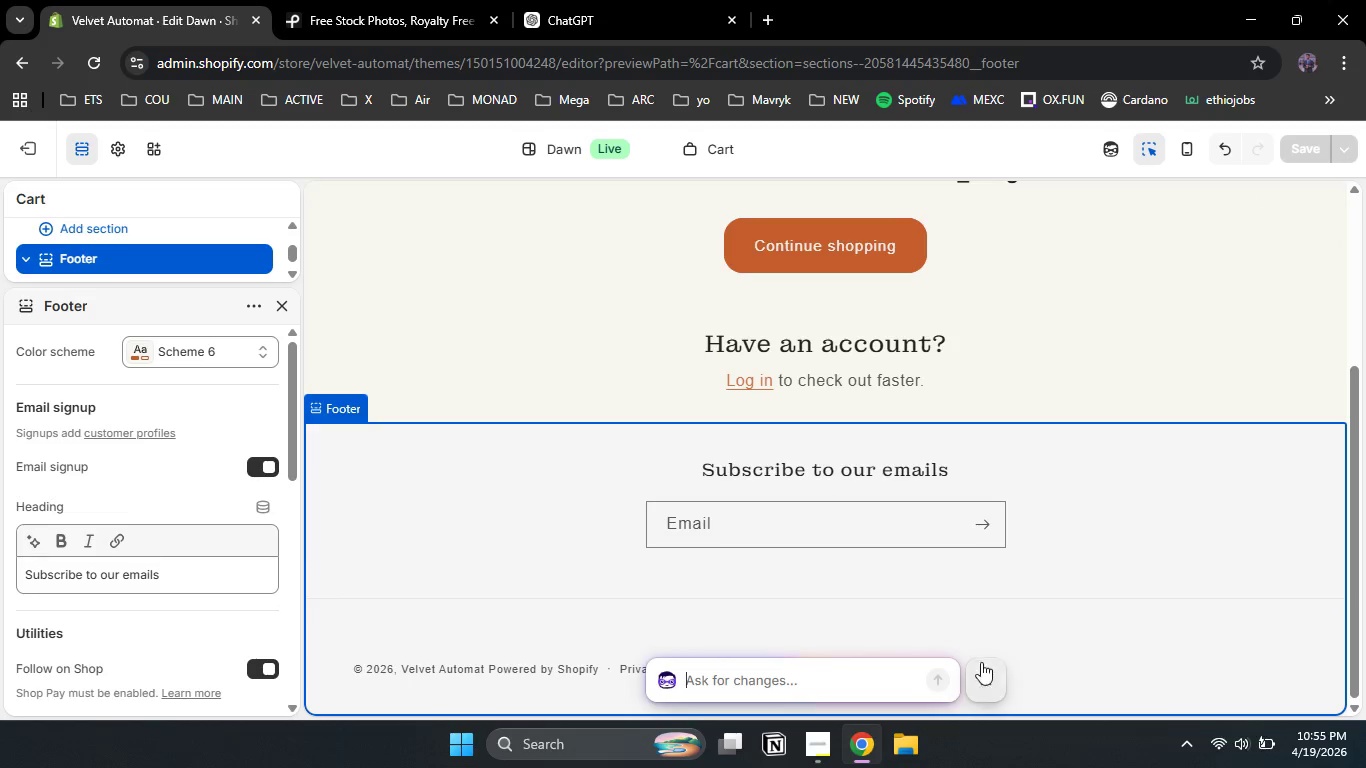 
left_click([976, 683])
 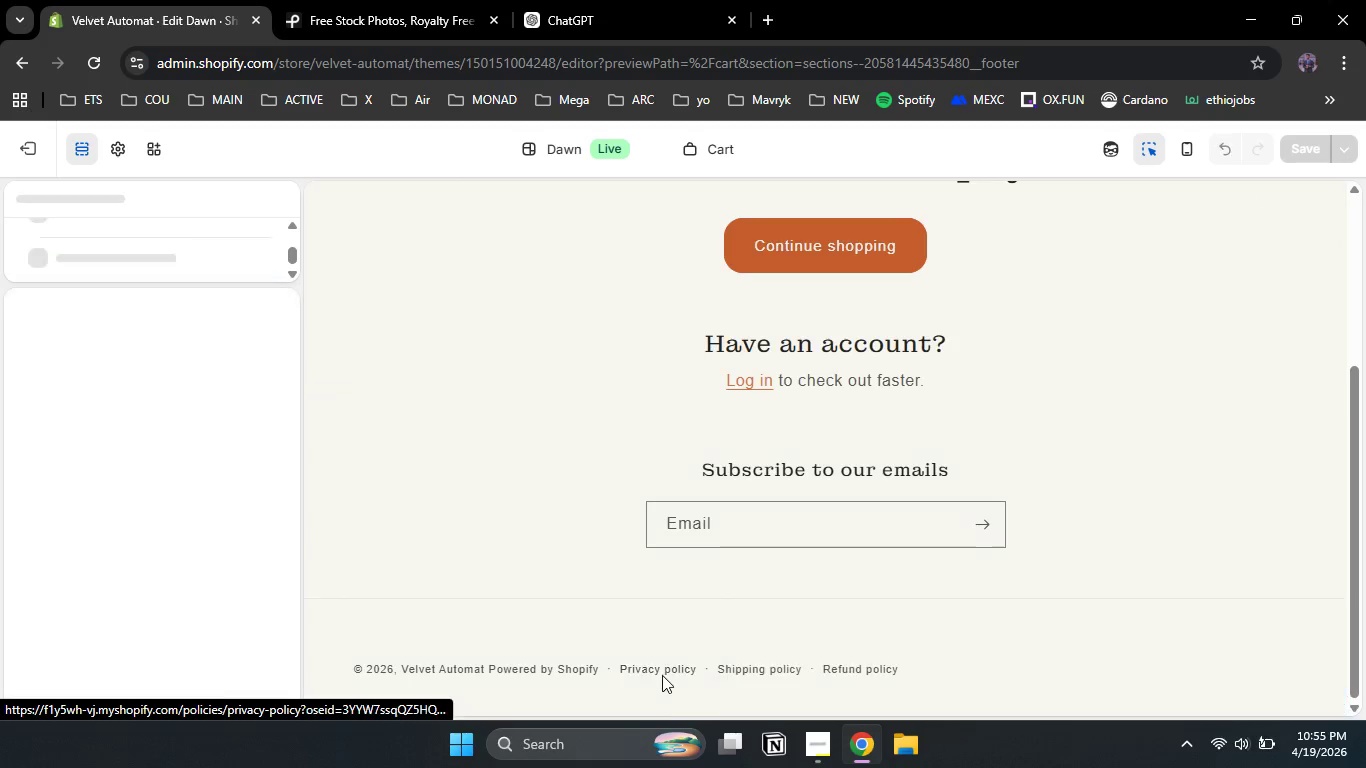 
double_click([662, 675])
 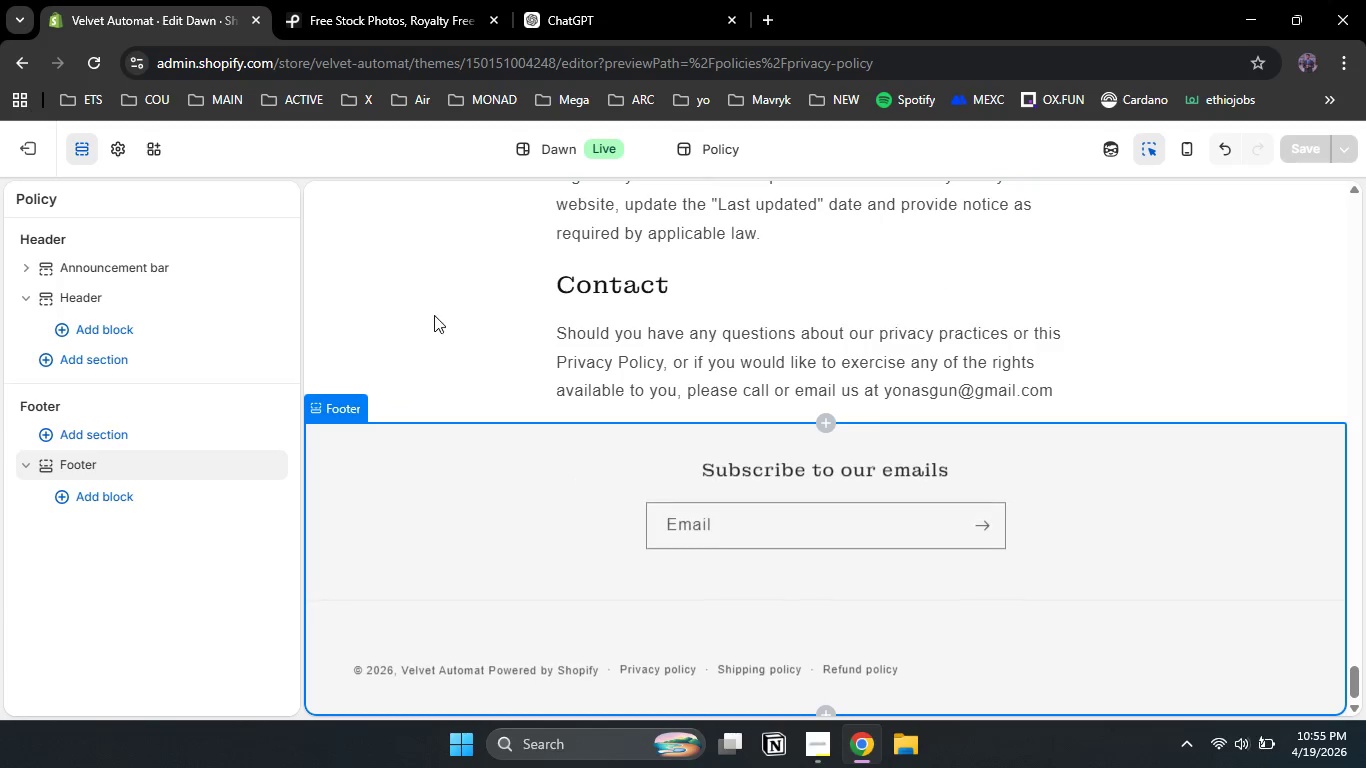 
left_click([434, 315])
 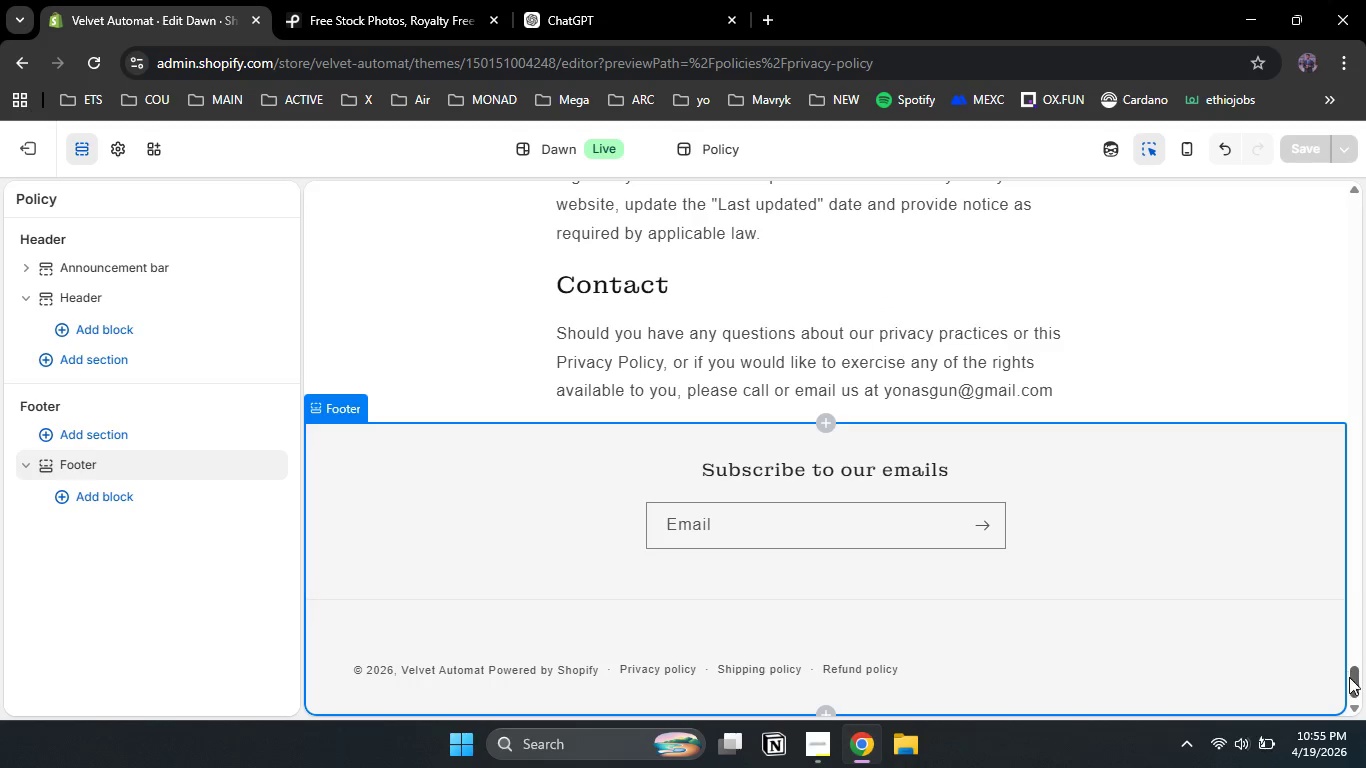 
left_click_drag(start_coordinate=[1358, 683], to_coordinate=[1356, 619])
 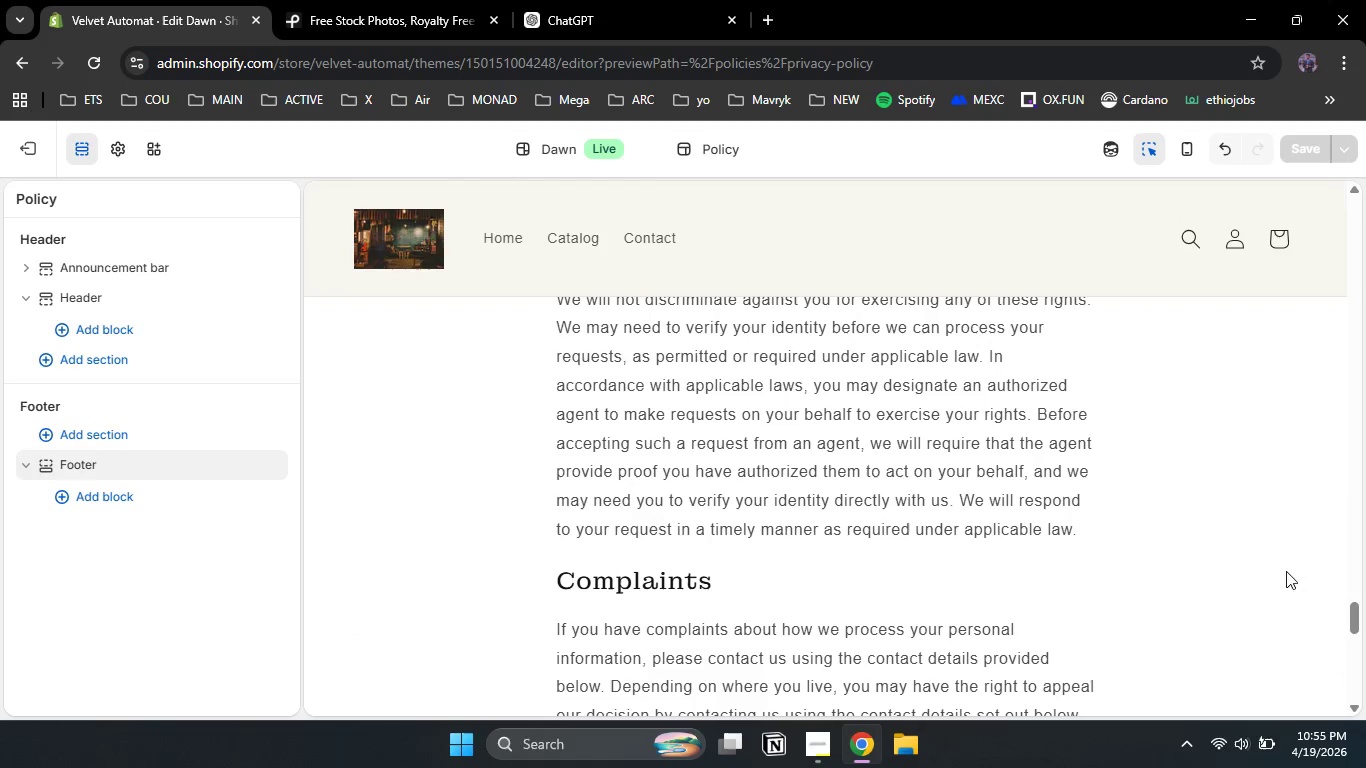 
left_click([1214, 564])
 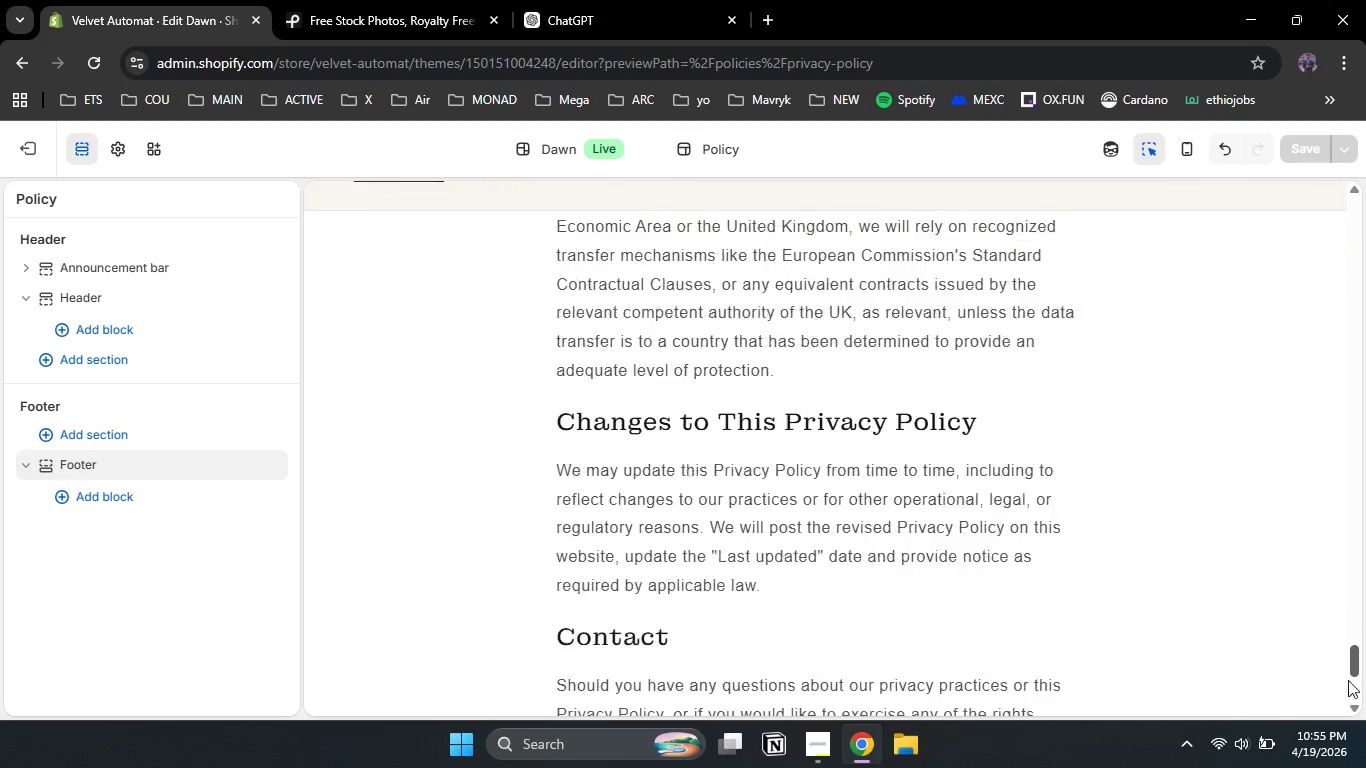 
left_click_drag(start_coordinate=[1358, 617], to_coordinate=[1336, 707])
 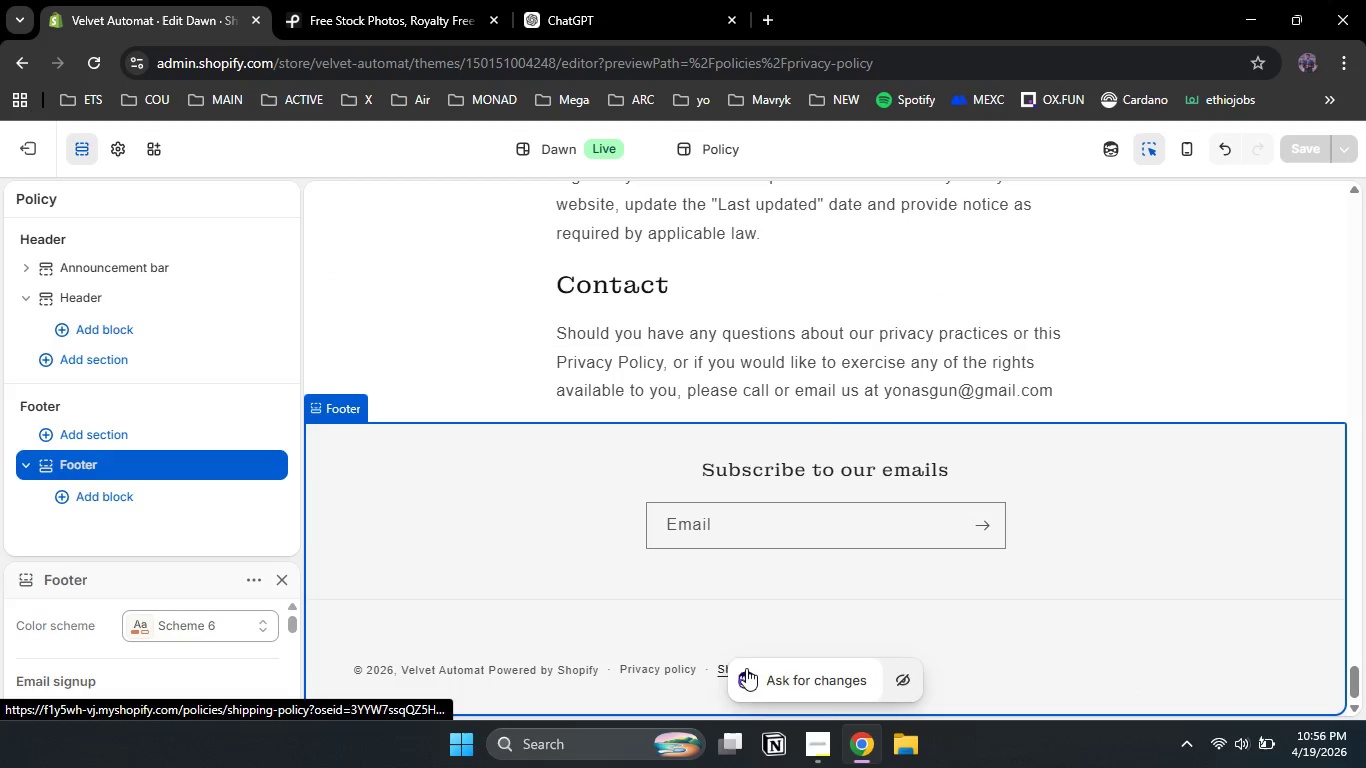 
double_click([746, 669])
 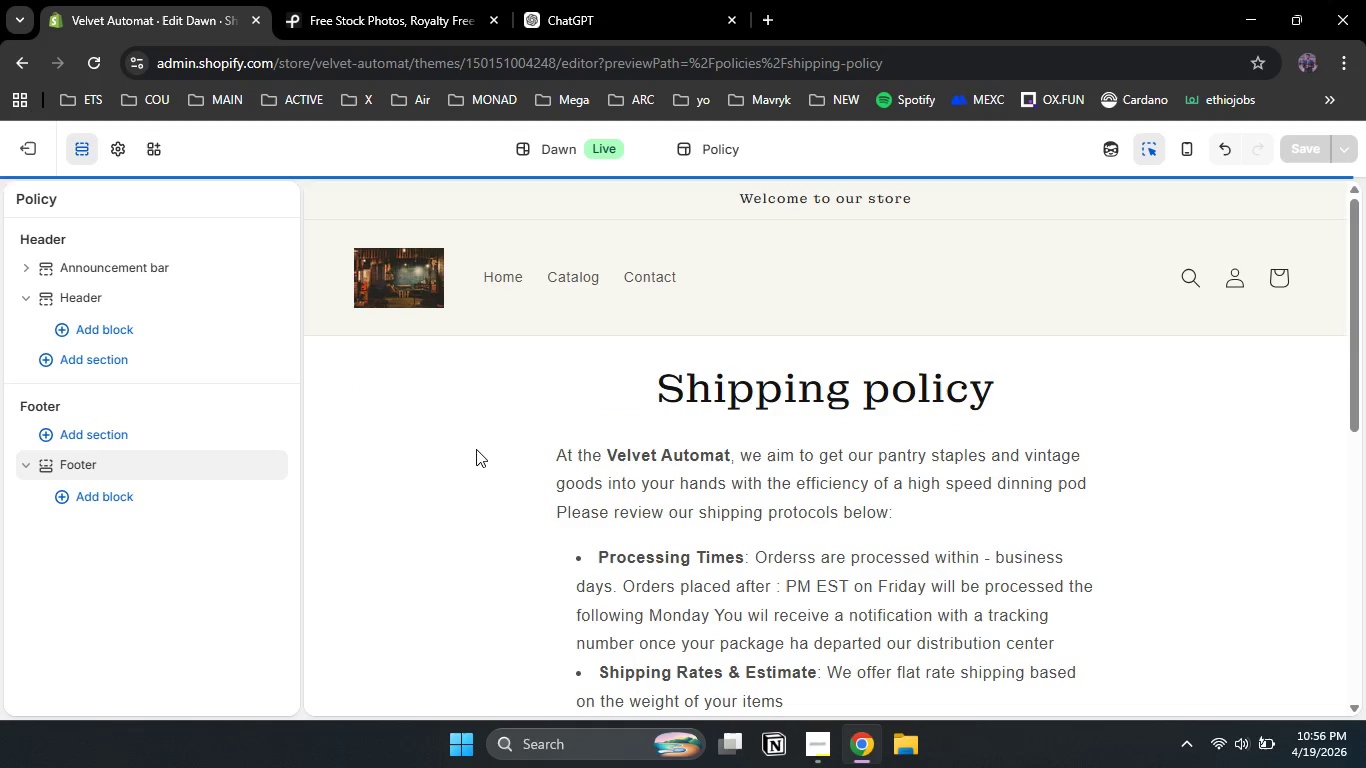 
left_click([476, 449])
 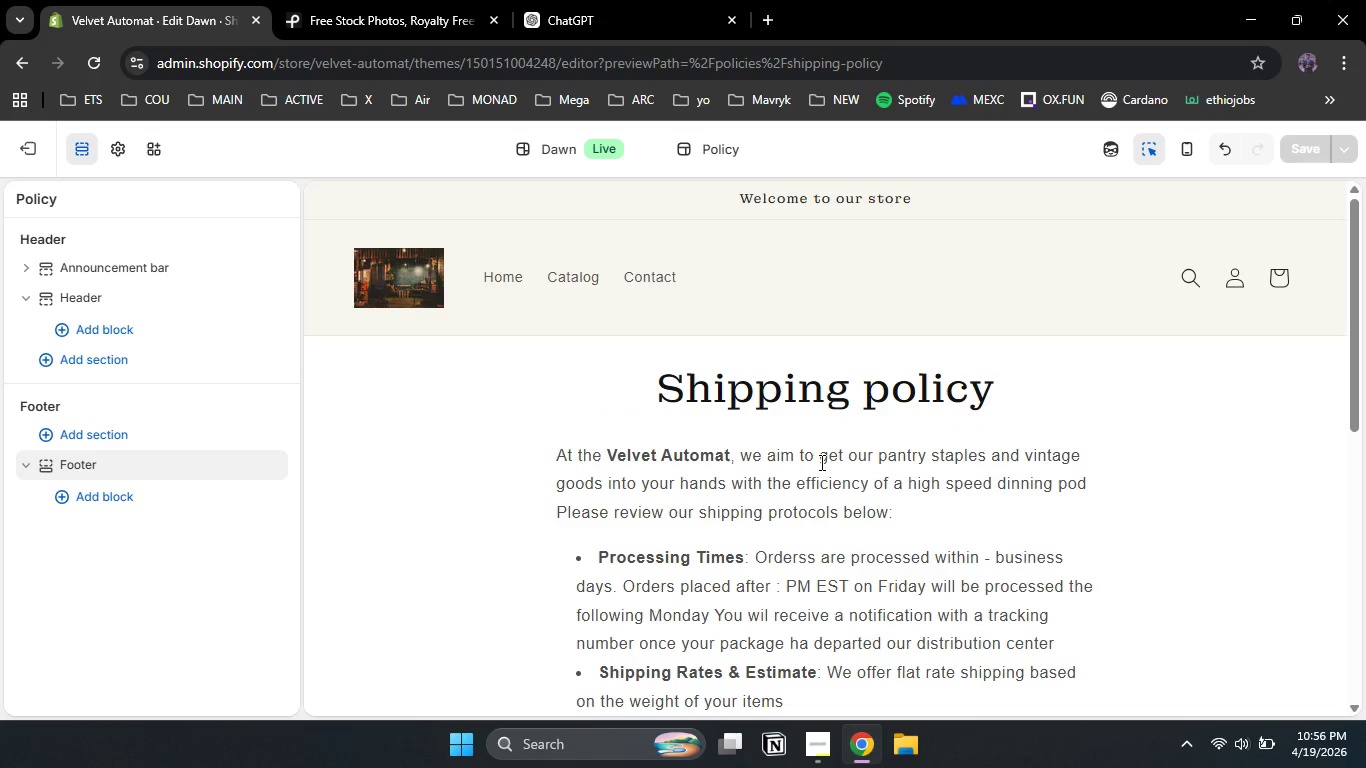 
left_click([820, 462])
 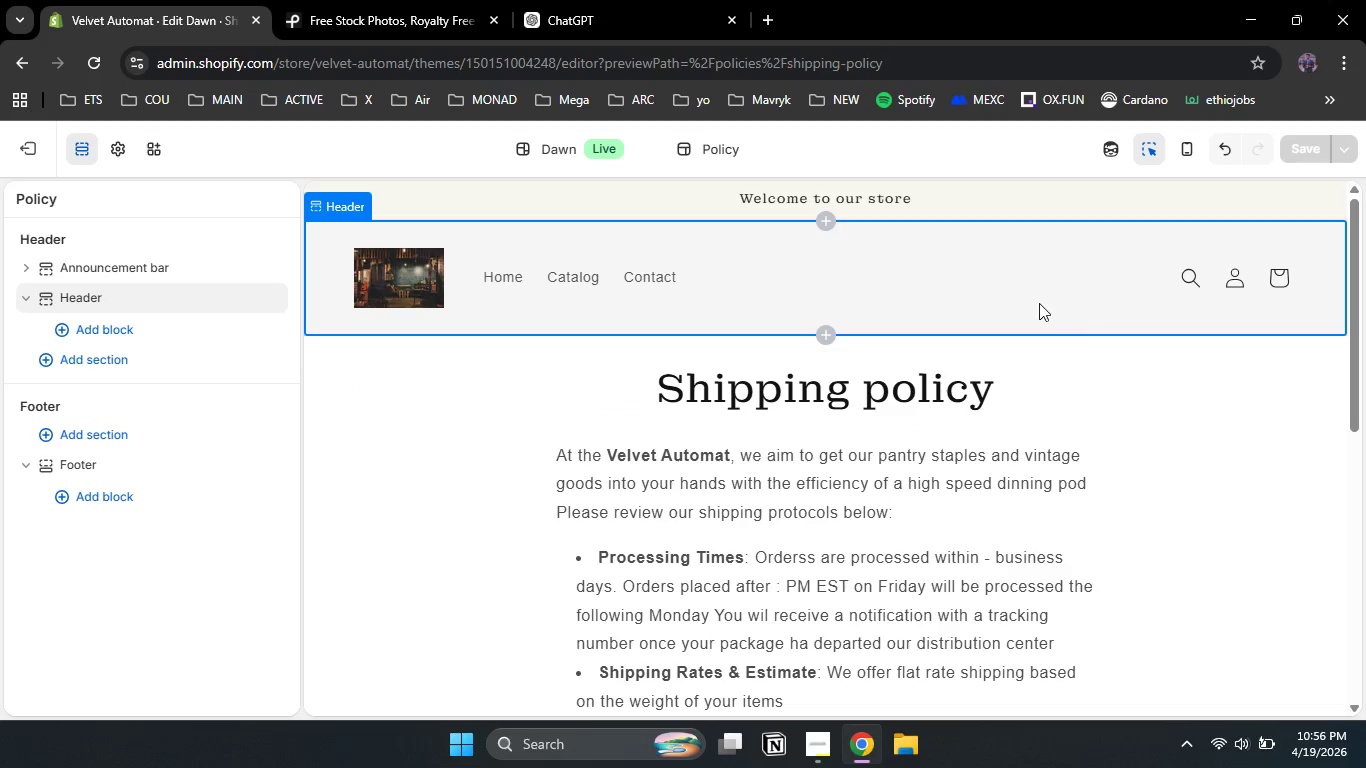 
left_click([1039, 303])
 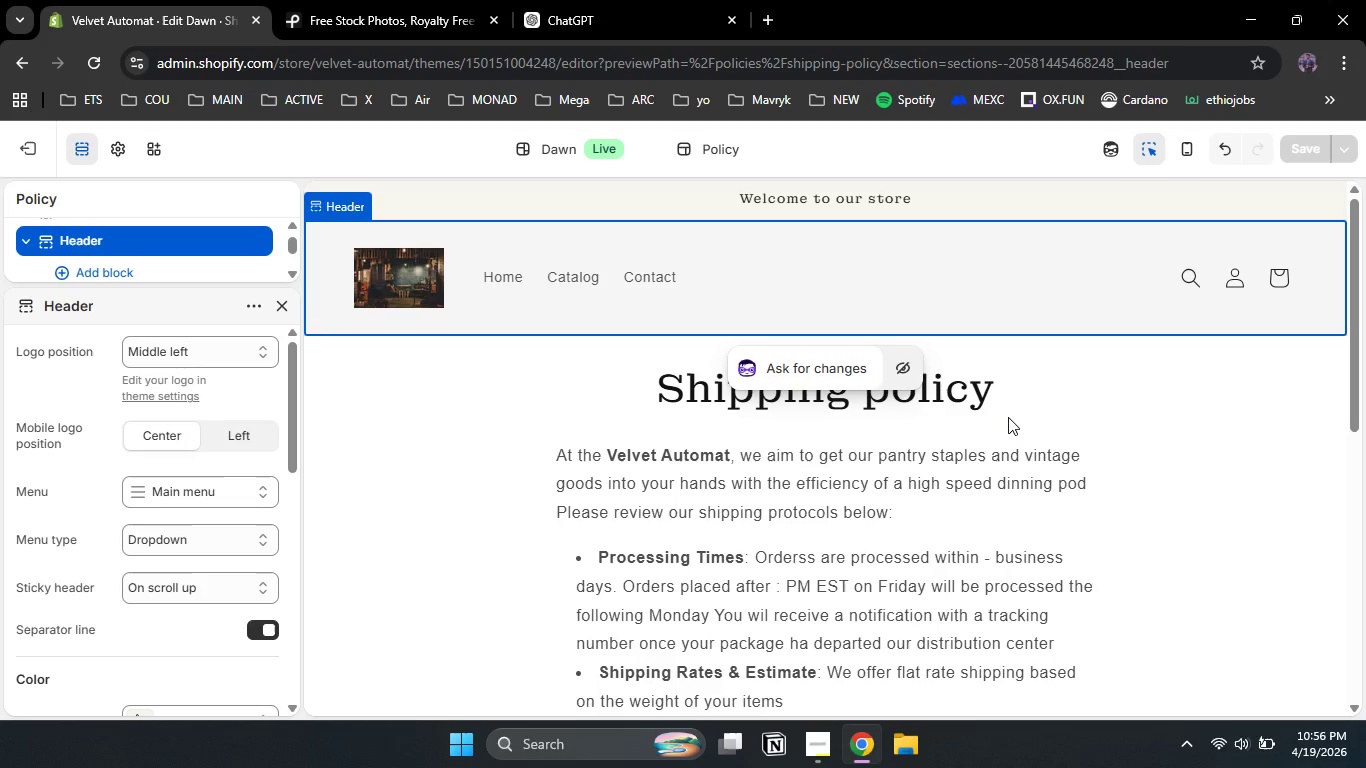 
left_click([1008, 417])
 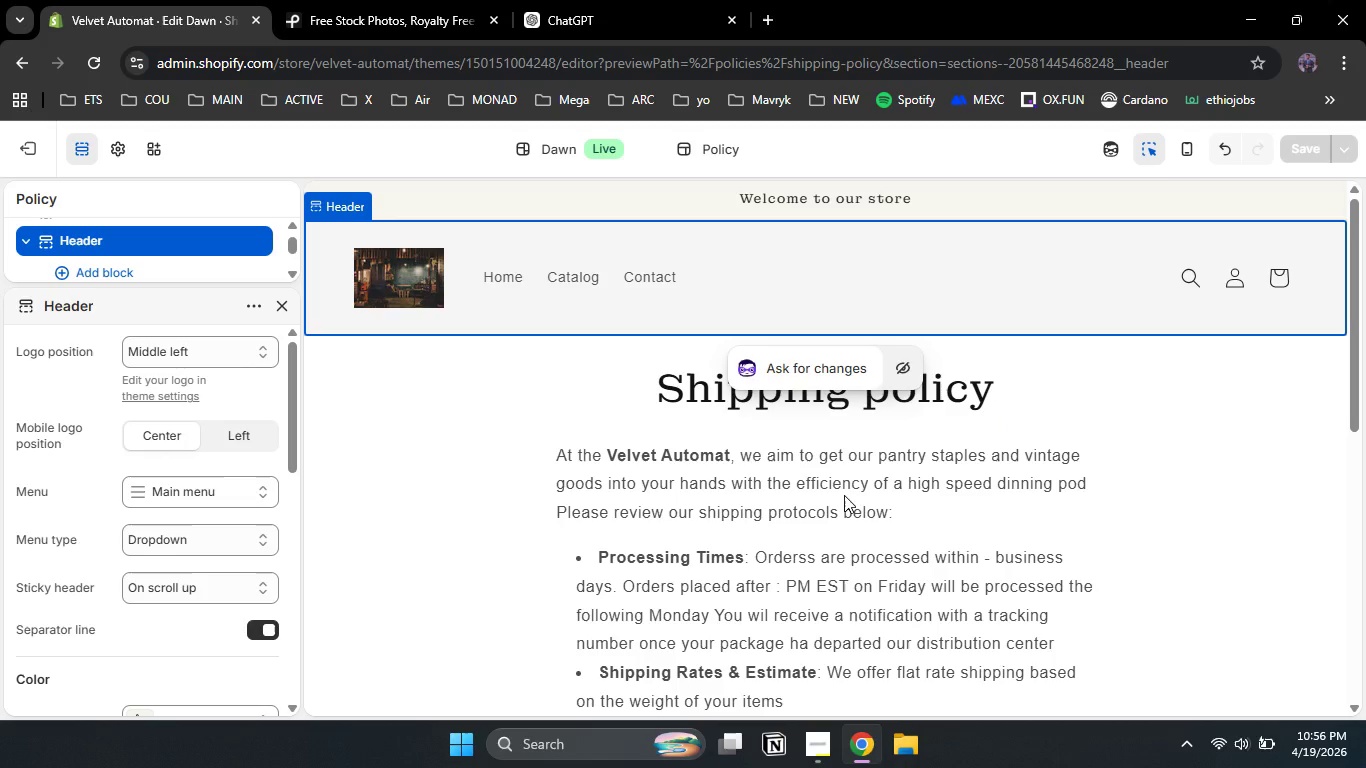 
left_click([844, 497])
 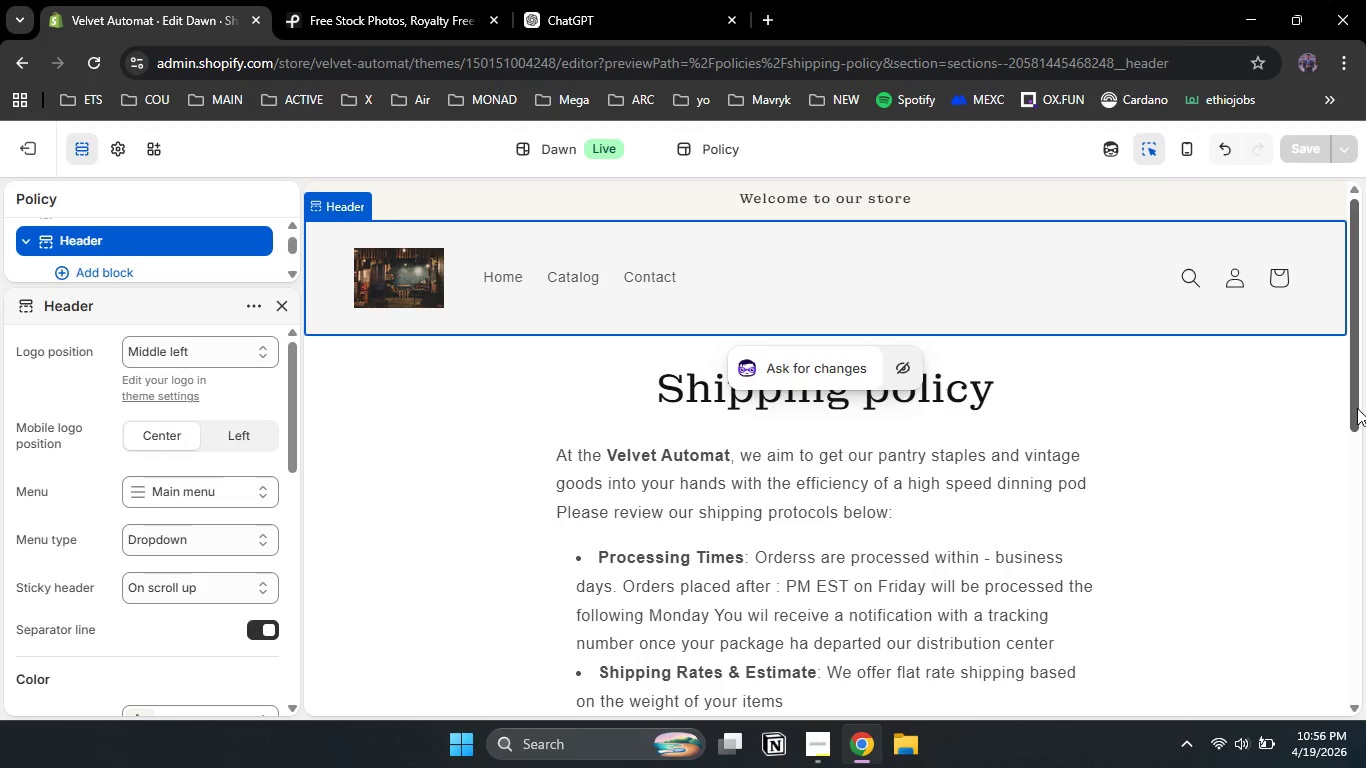 
left_click_drag(start_coordinate=[1357, 408], to_coordinate=[1318, 660])
 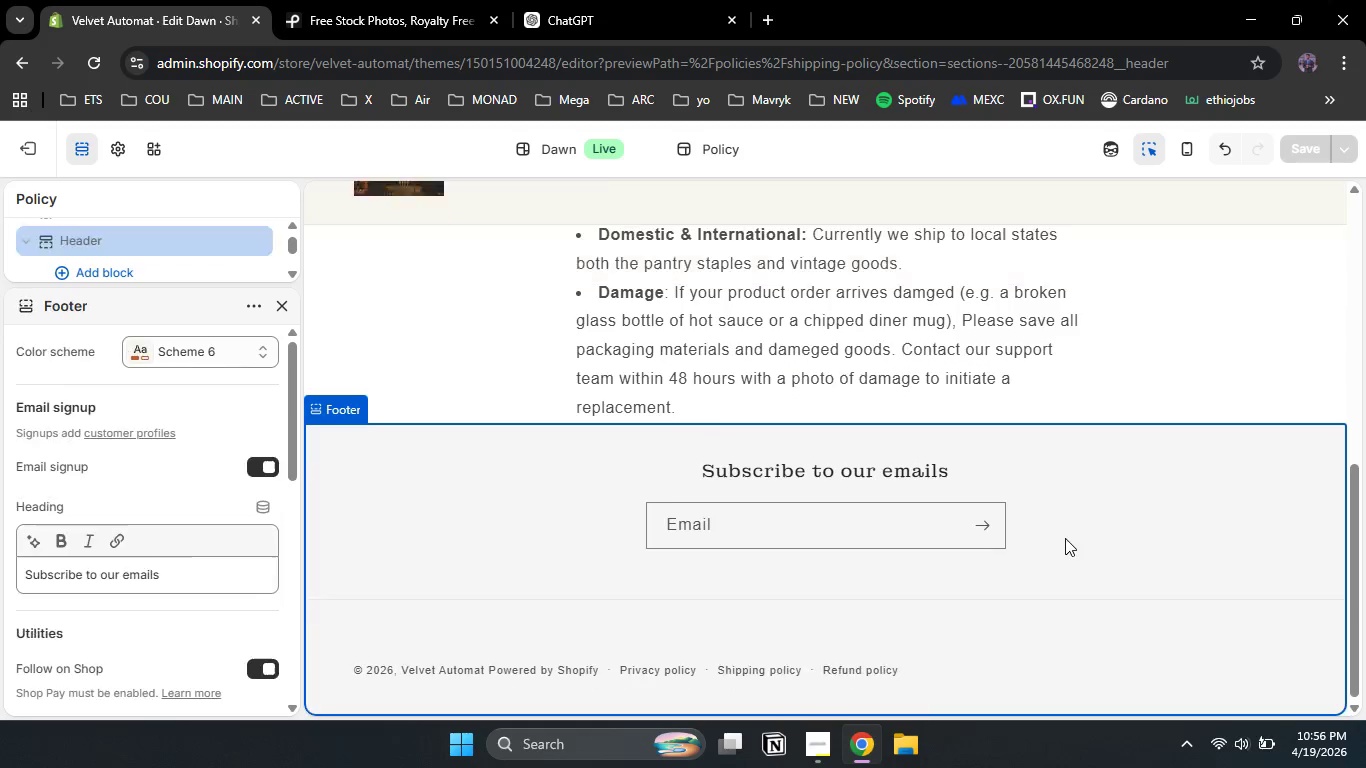 
left_click([1064, 538])
 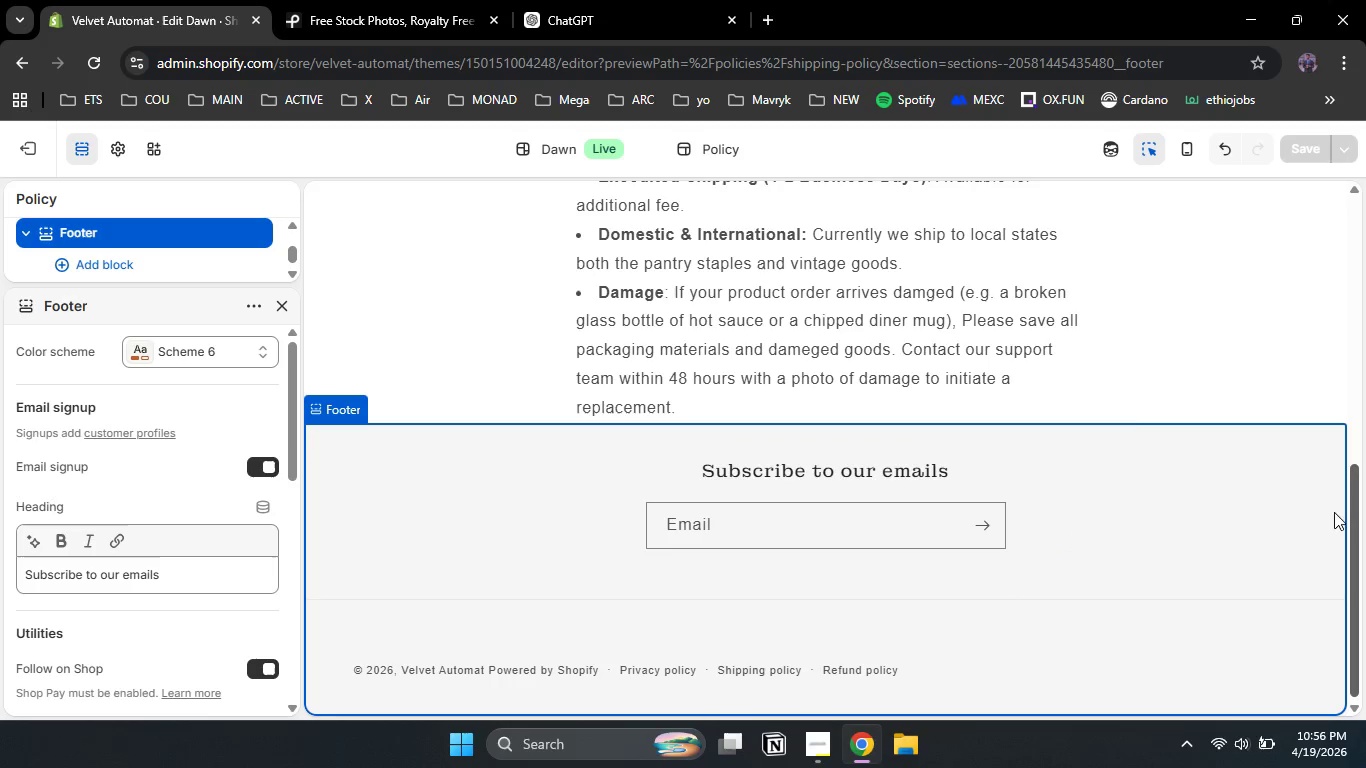 
left_click([1060, 329])
 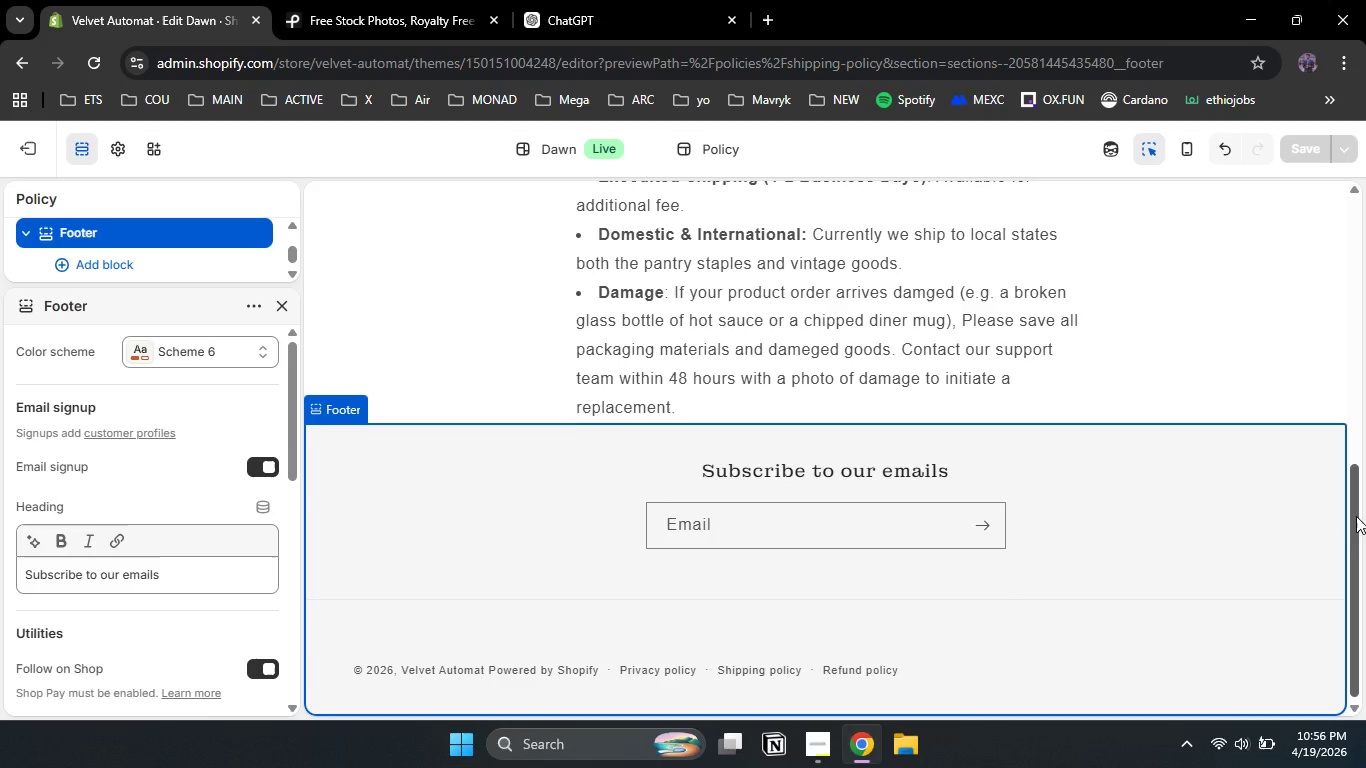 
left_click_drag(start_coordinate=[1356, 516], to_coordinate=[1339, 259])
 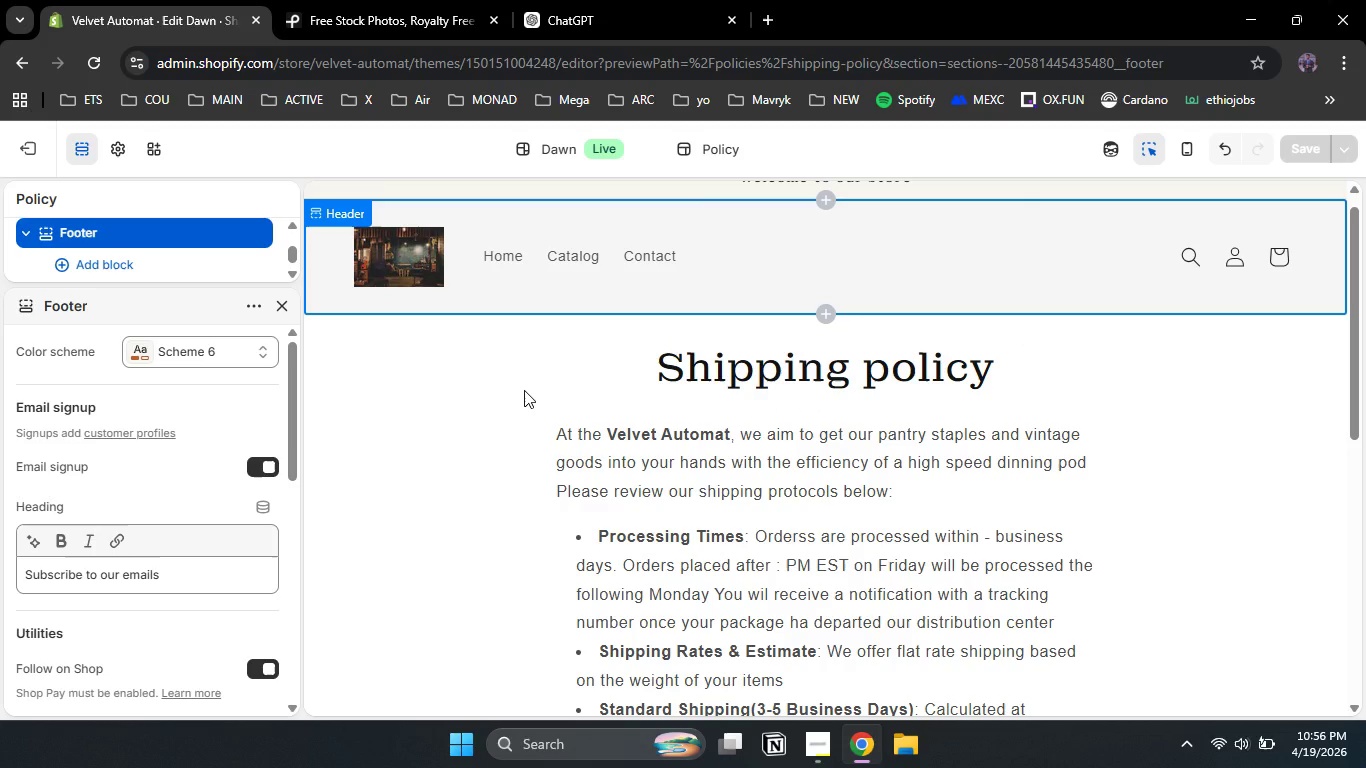 
left_click([524, 390])
 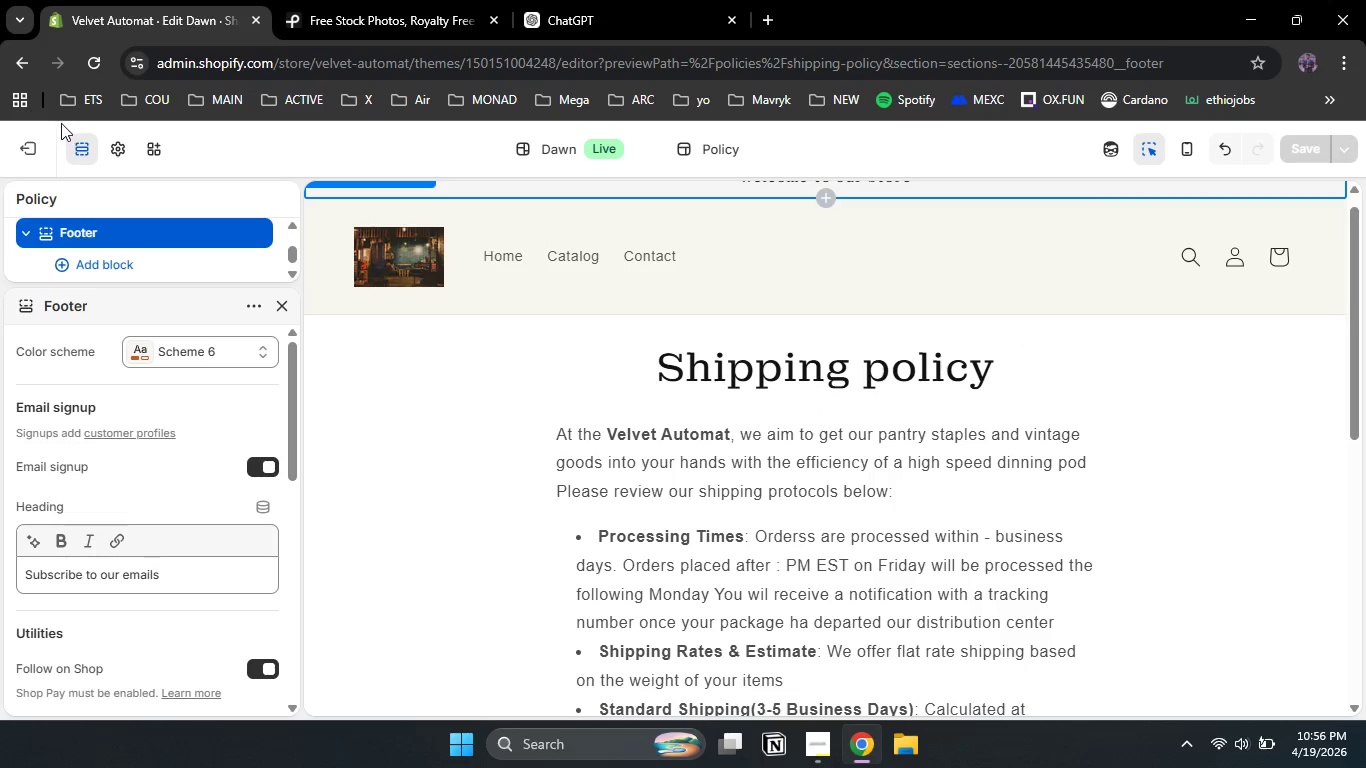 
left_click([33, 152])
 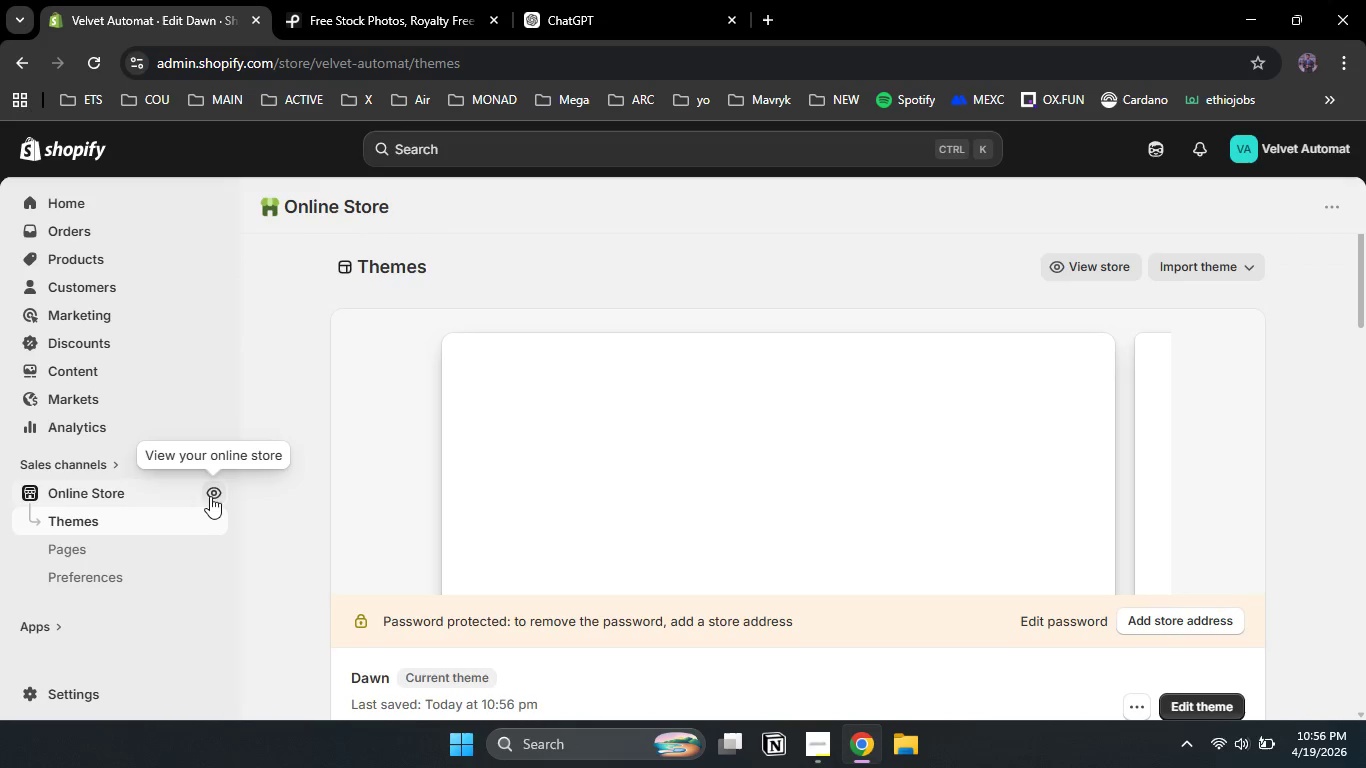 
left_click([210, 496])
 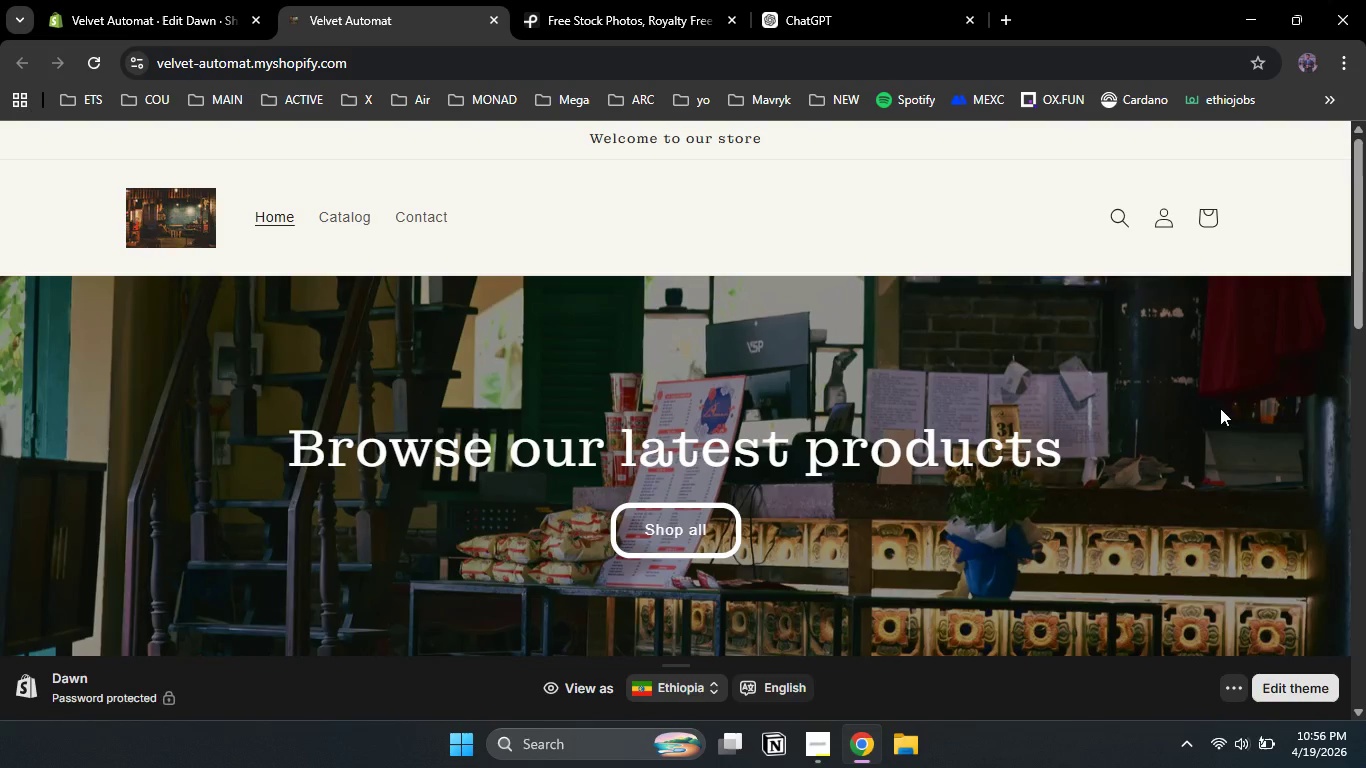 
wait(6.11)
 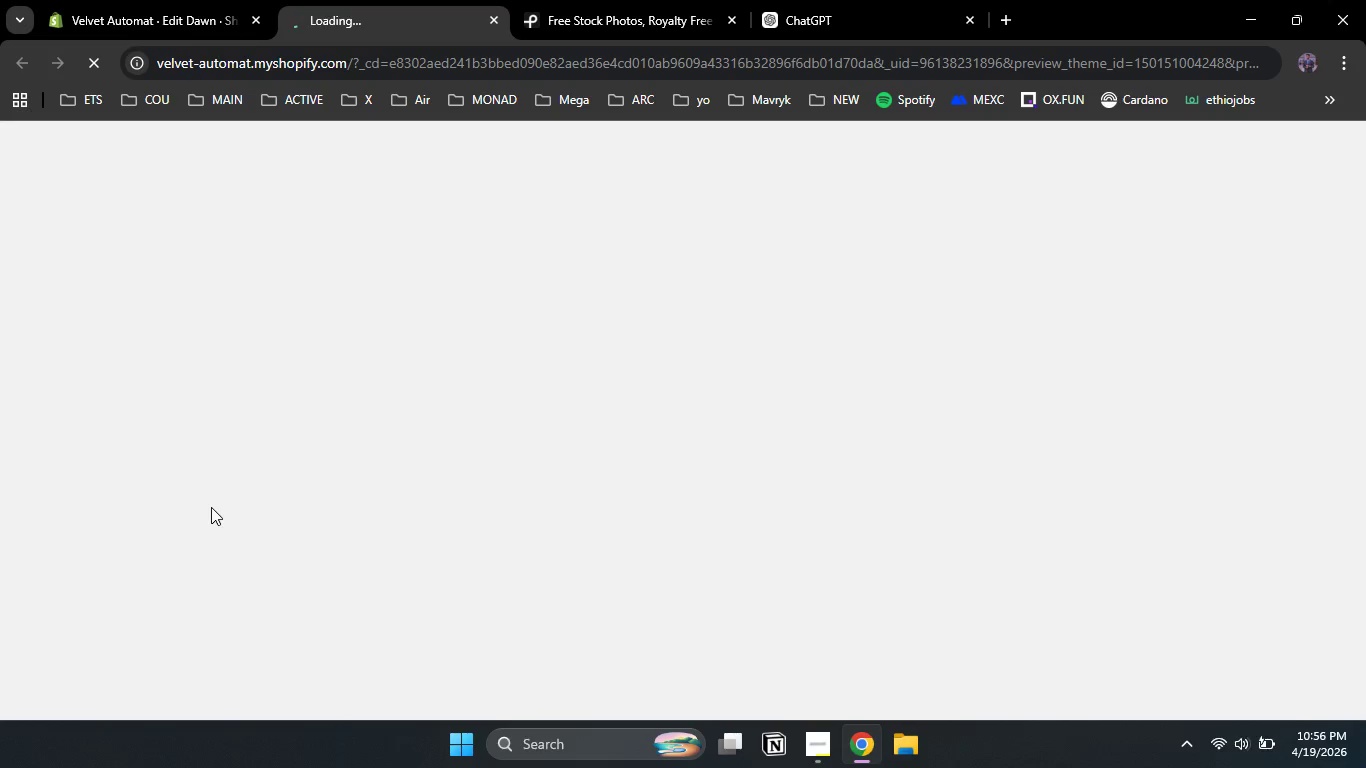 
left_click_drag(start_coordinate=[1364, 290], to_coordinate=[1358, 361])
 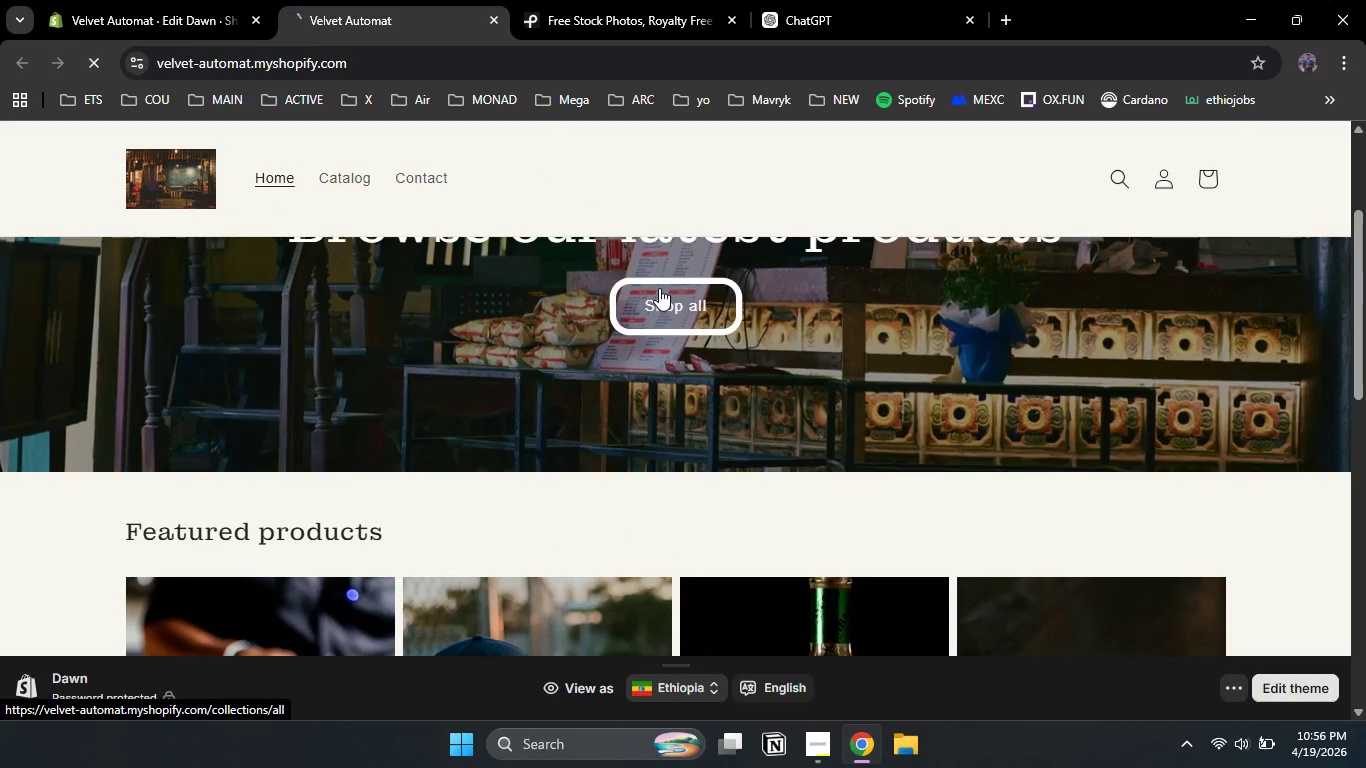 
left_click([659, 288])
 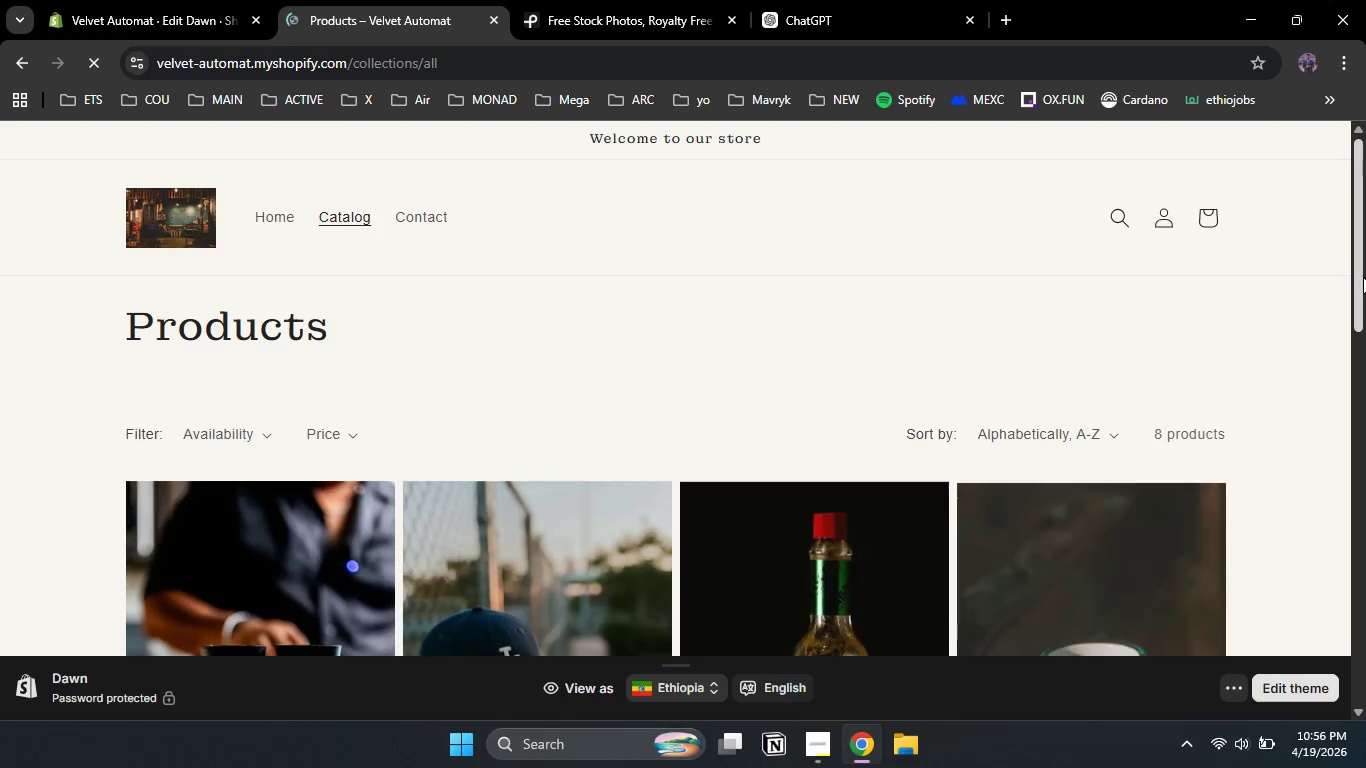 
left_click_drag(start_coordinate=[1363, 277], to_coordinate=[1362, 519])
 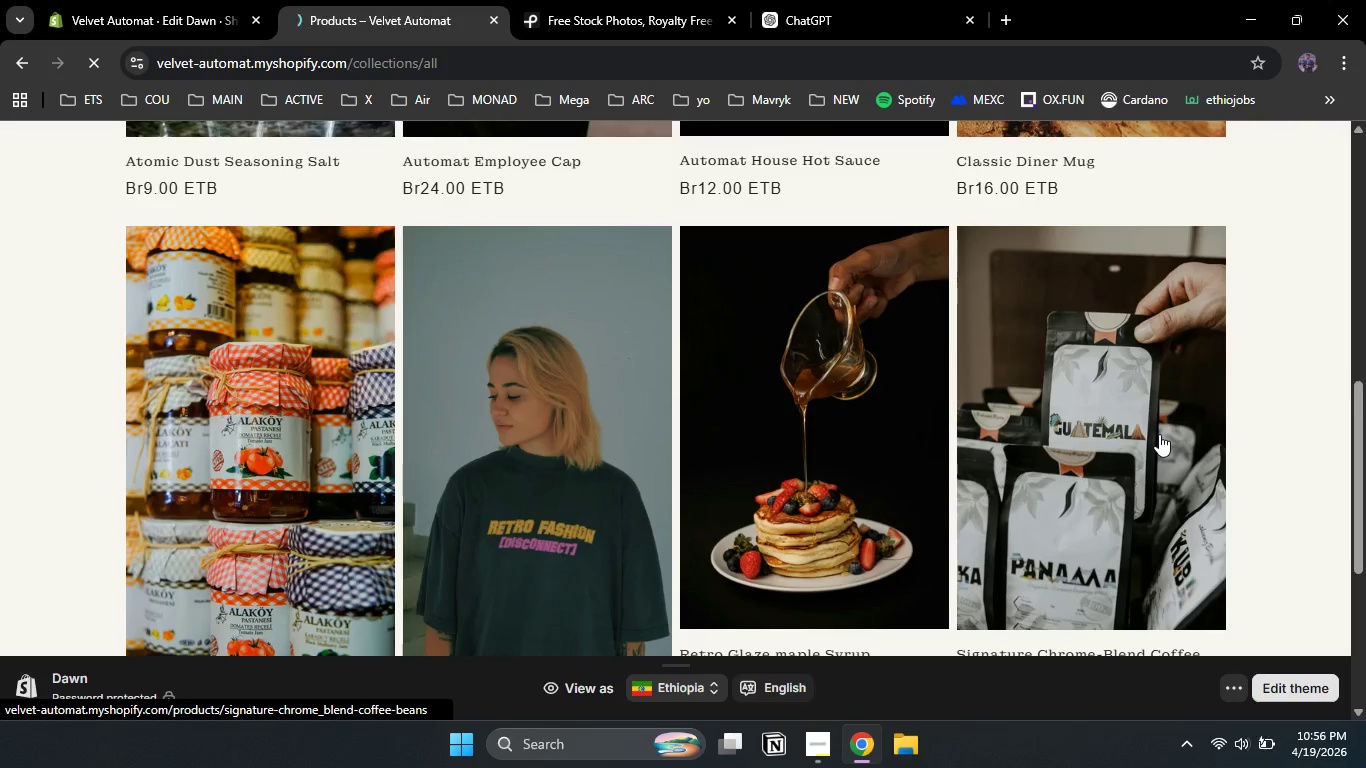 
left_click([1159, 434])
 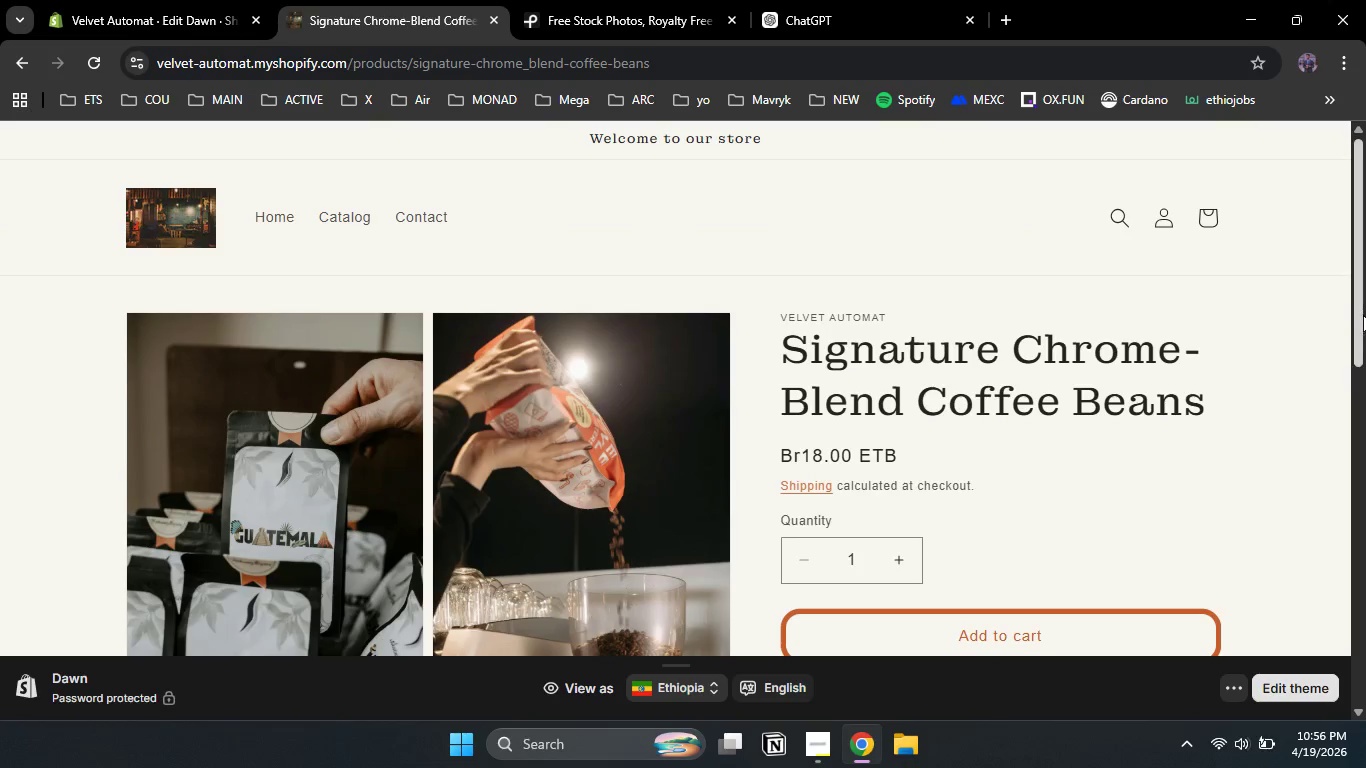 
left_click_drag(start_coordinate=[1363, 315], to_coordinate=[1360, 220])
 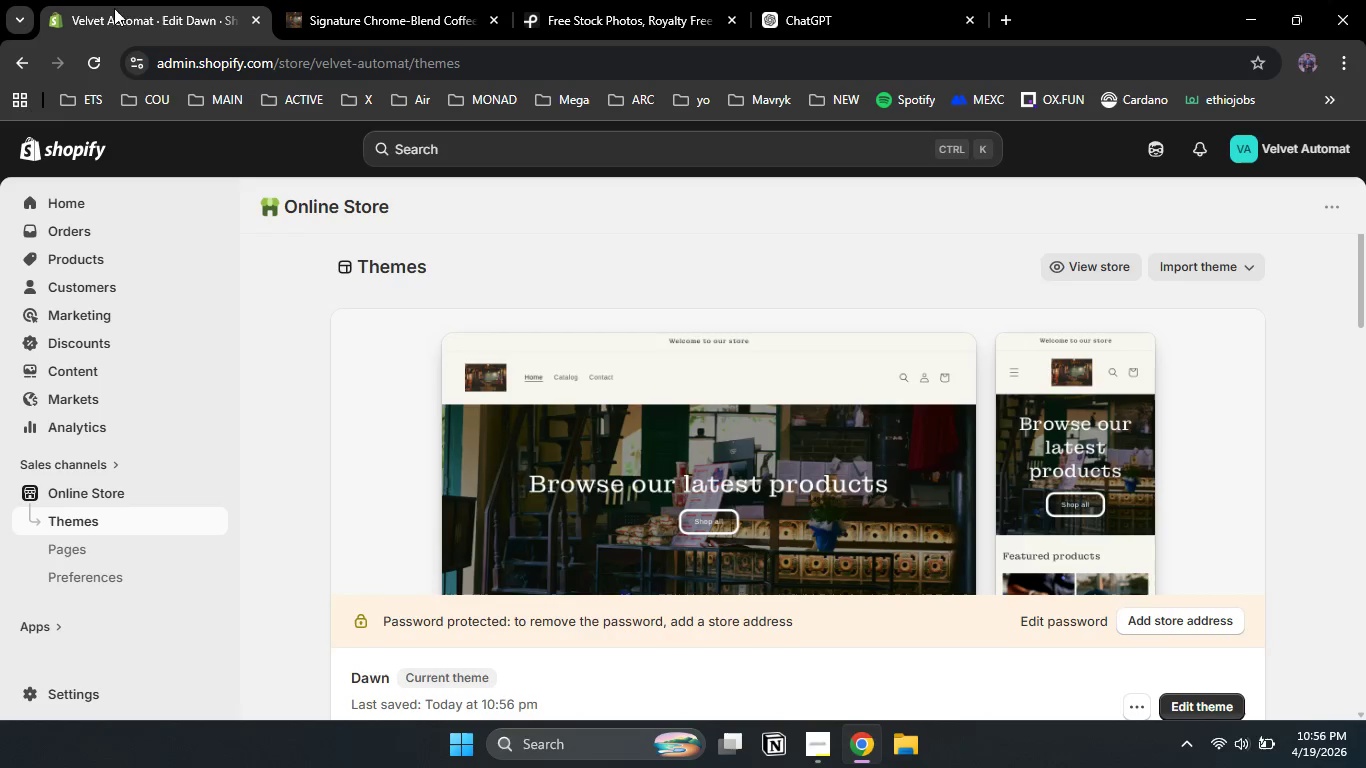 
left_click([100, 0])
 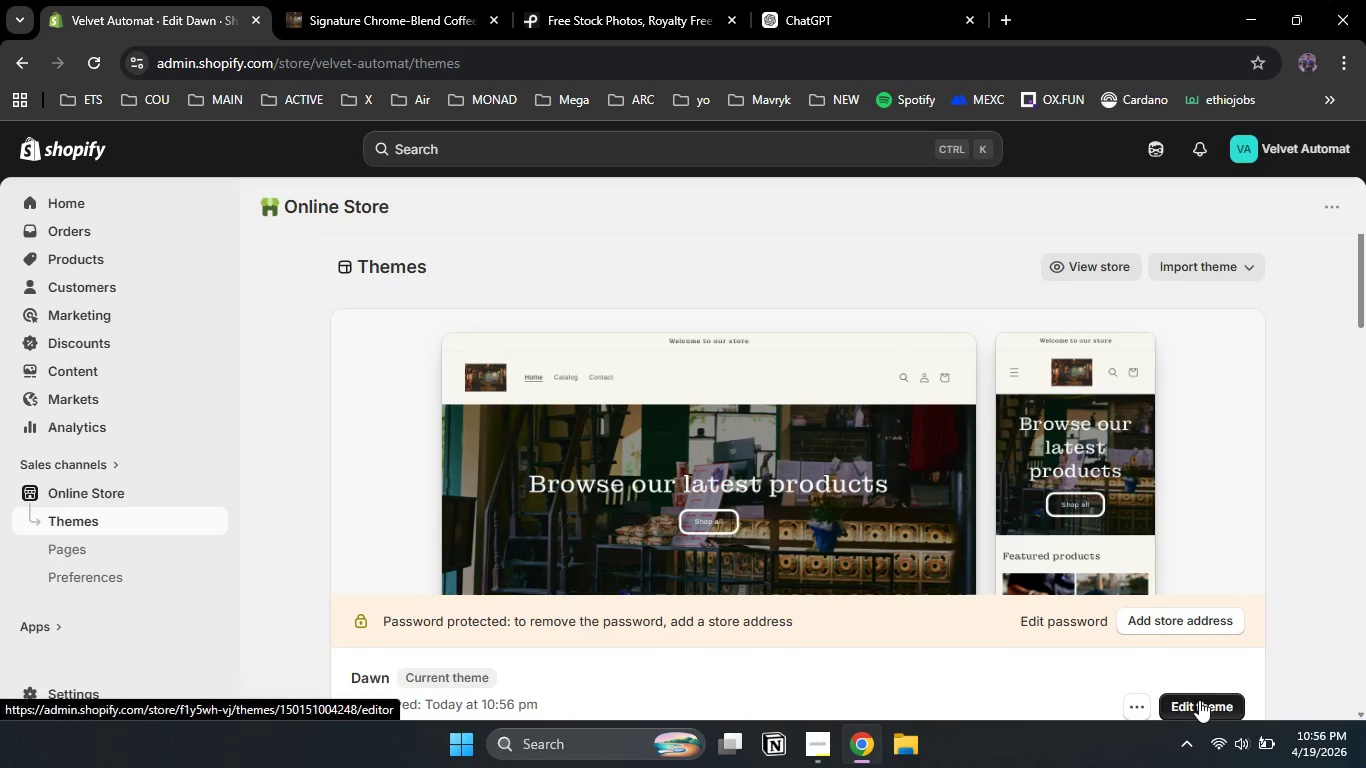 
left_click([1199, 700])
 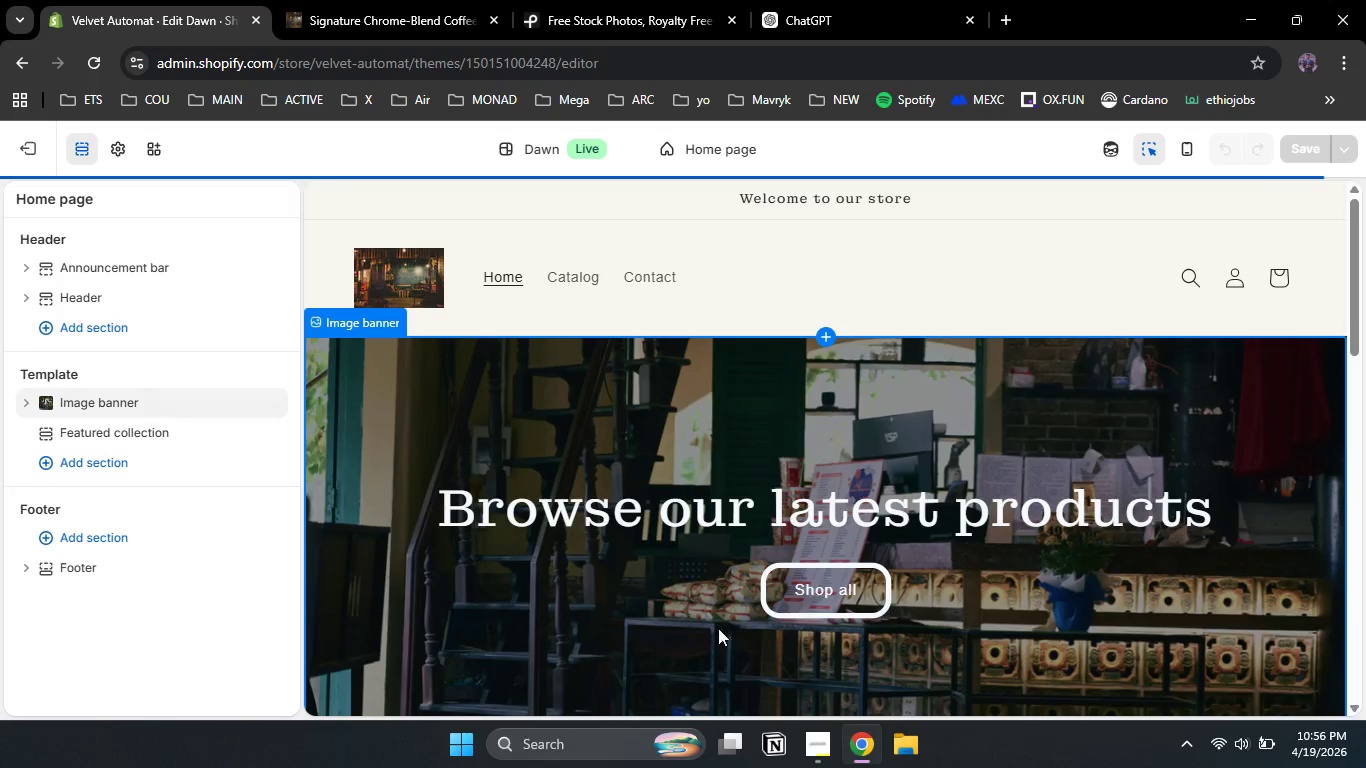 
left_click([803, 592])
 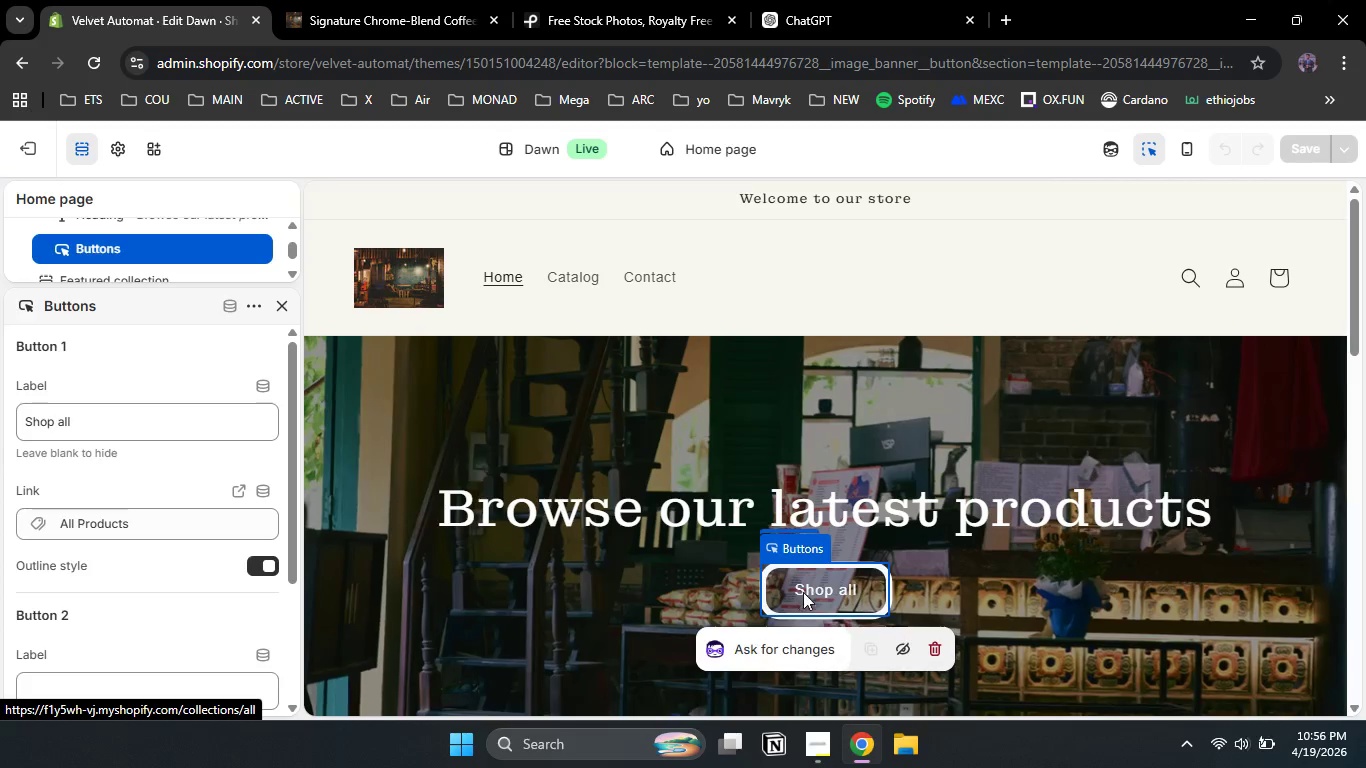 
double_click([803, 592])
 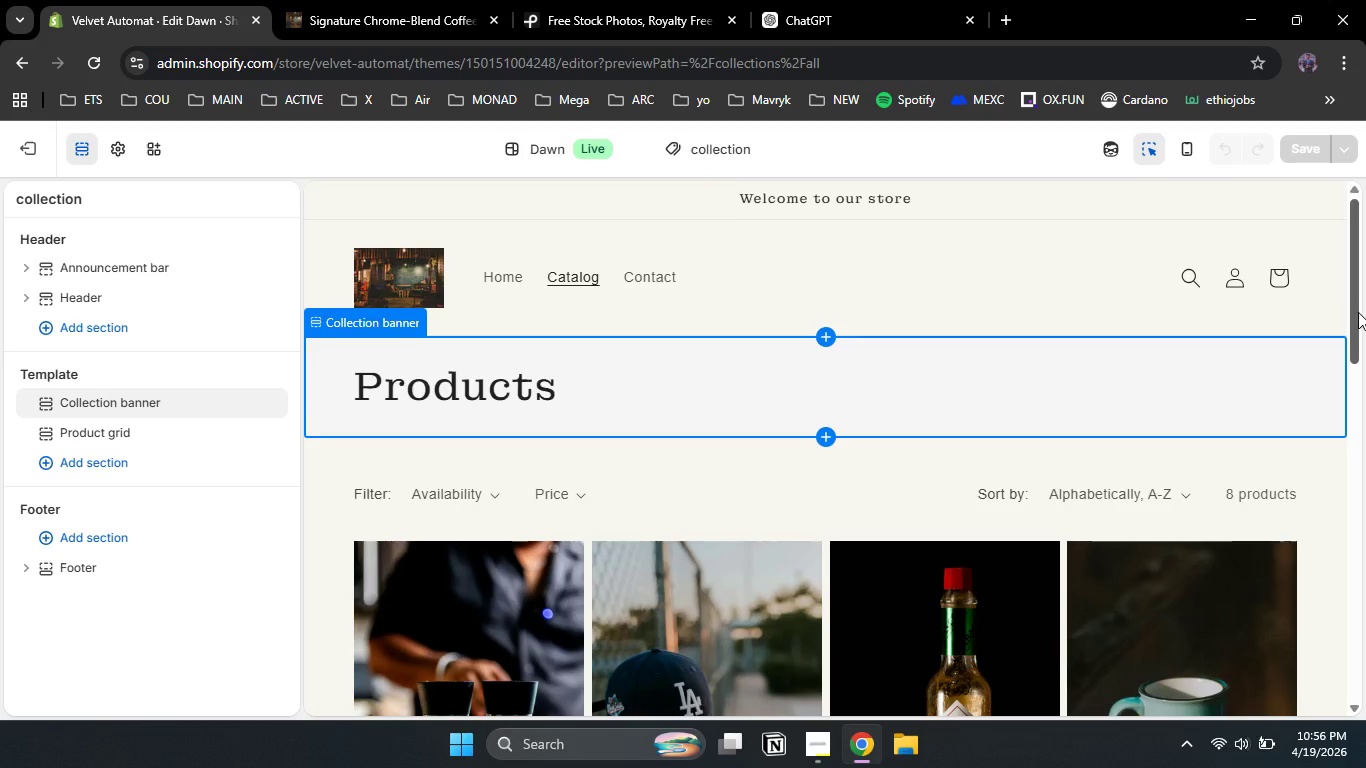 
left_click_drag(start_coordinate=[1358, 312], to_coordinate=[1365, 498])
 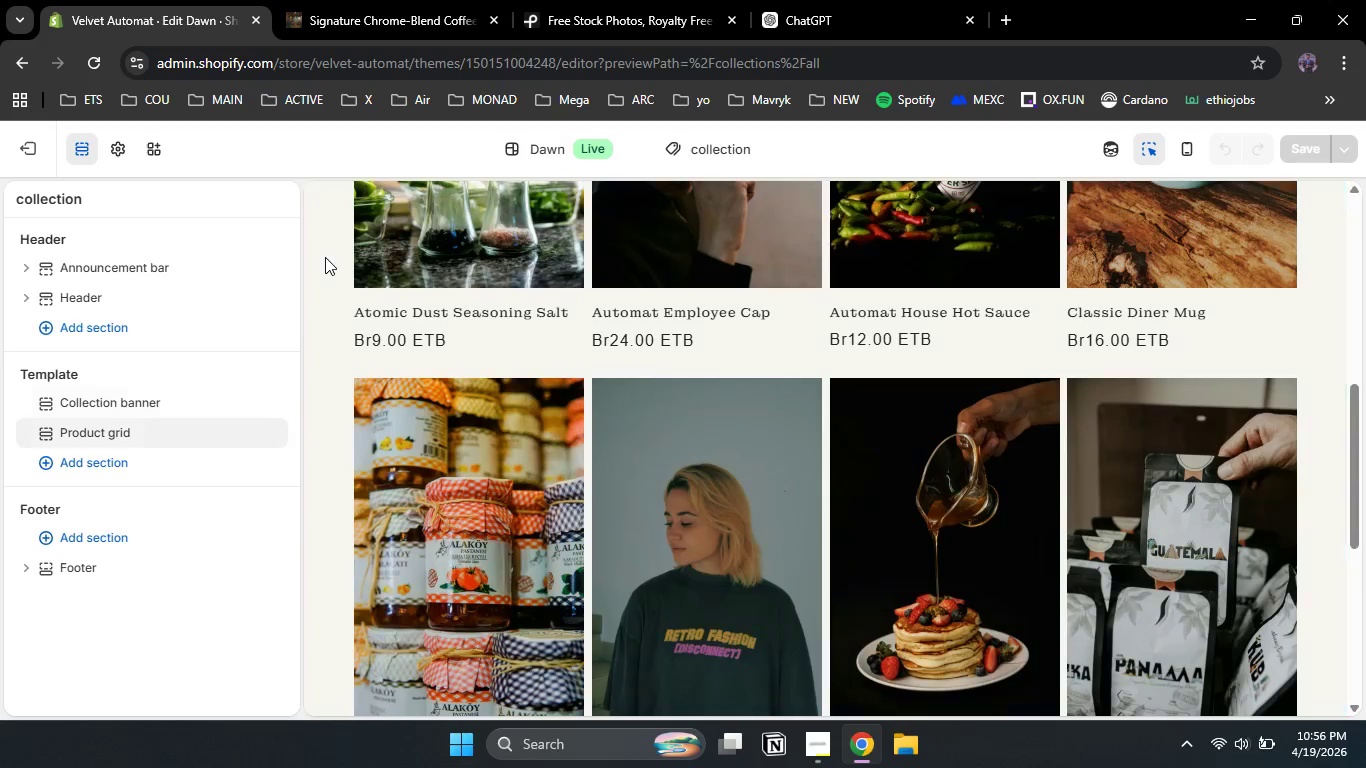 
left_click([325, 257])
 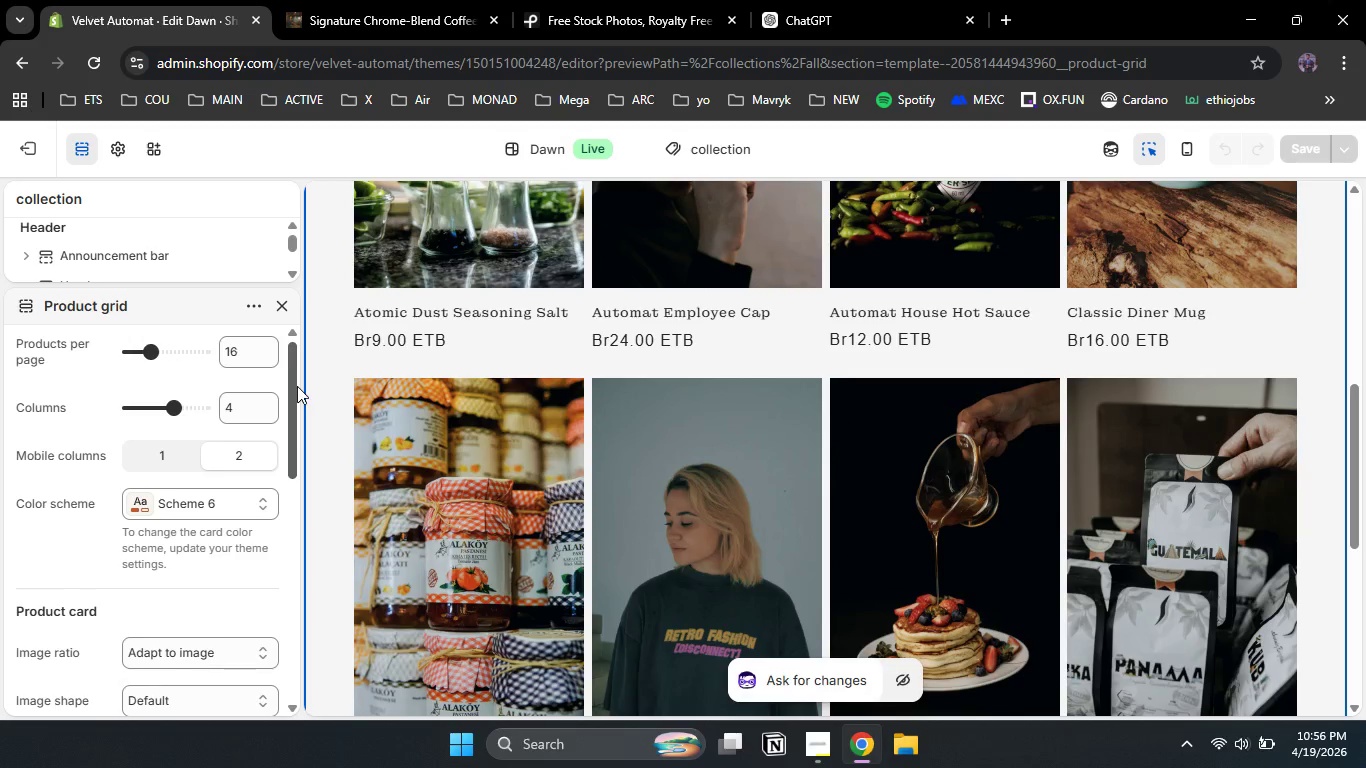 
left_click_drag(start_coordinate=[297, 386], to_coordinate=[299, 443])
 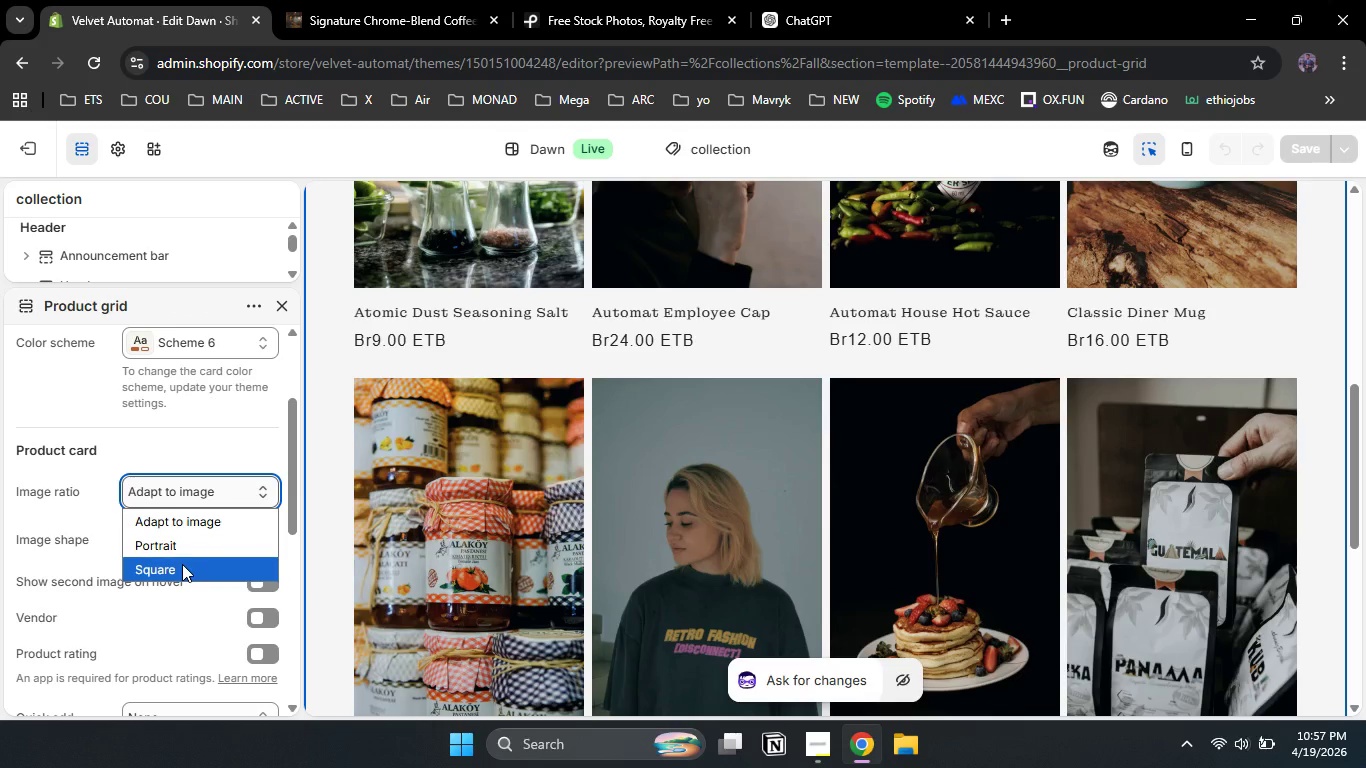 
left_click([182, 564])
 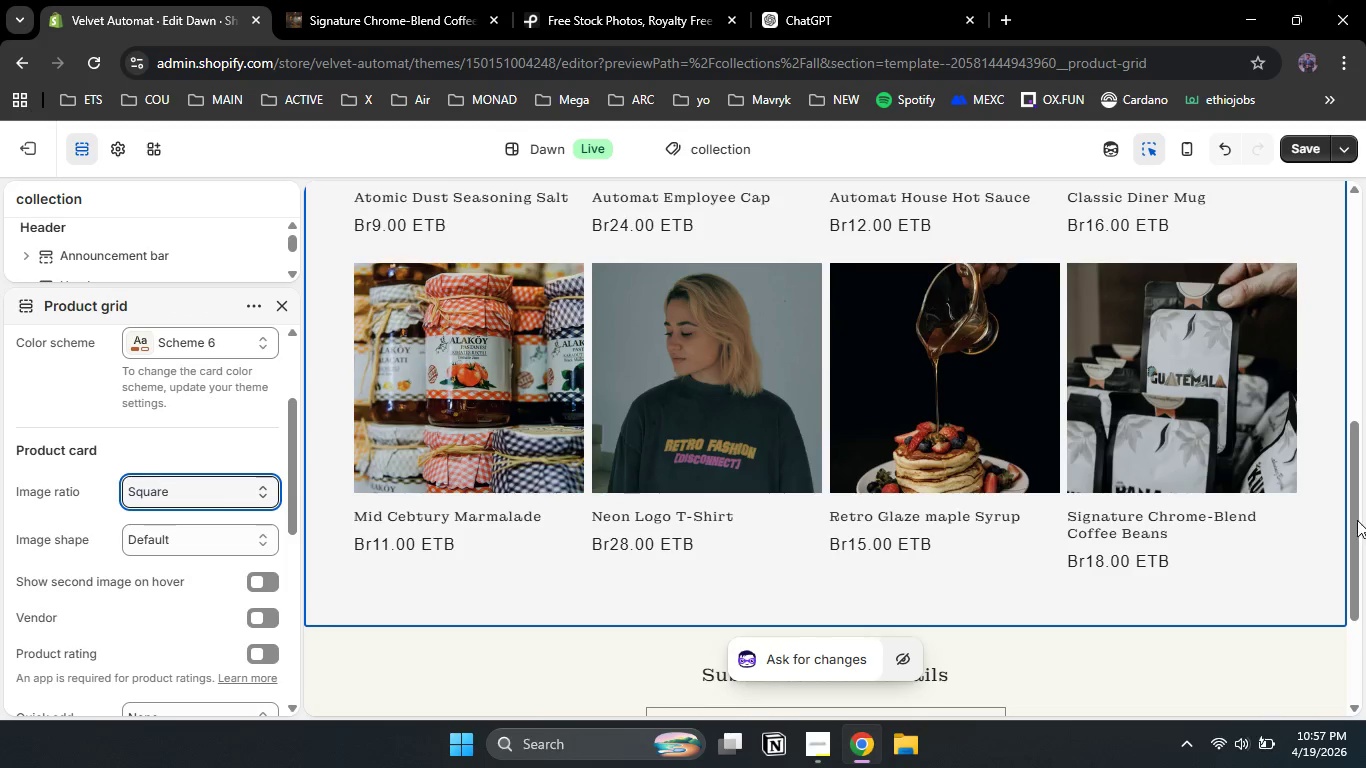 
left_click_drag(start_coordinate=[1357, 520], to_coordinate=[1333, 499])
 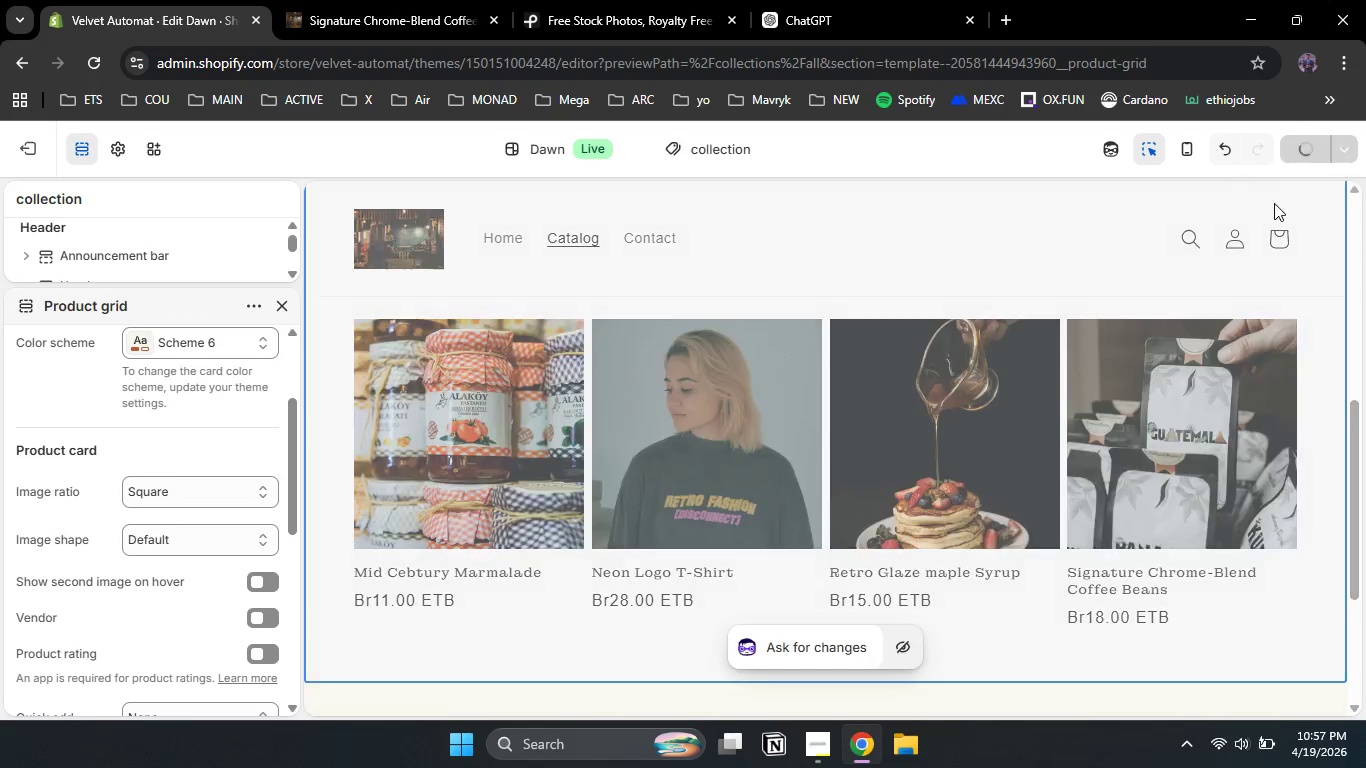 
left_click([1308, 141])
 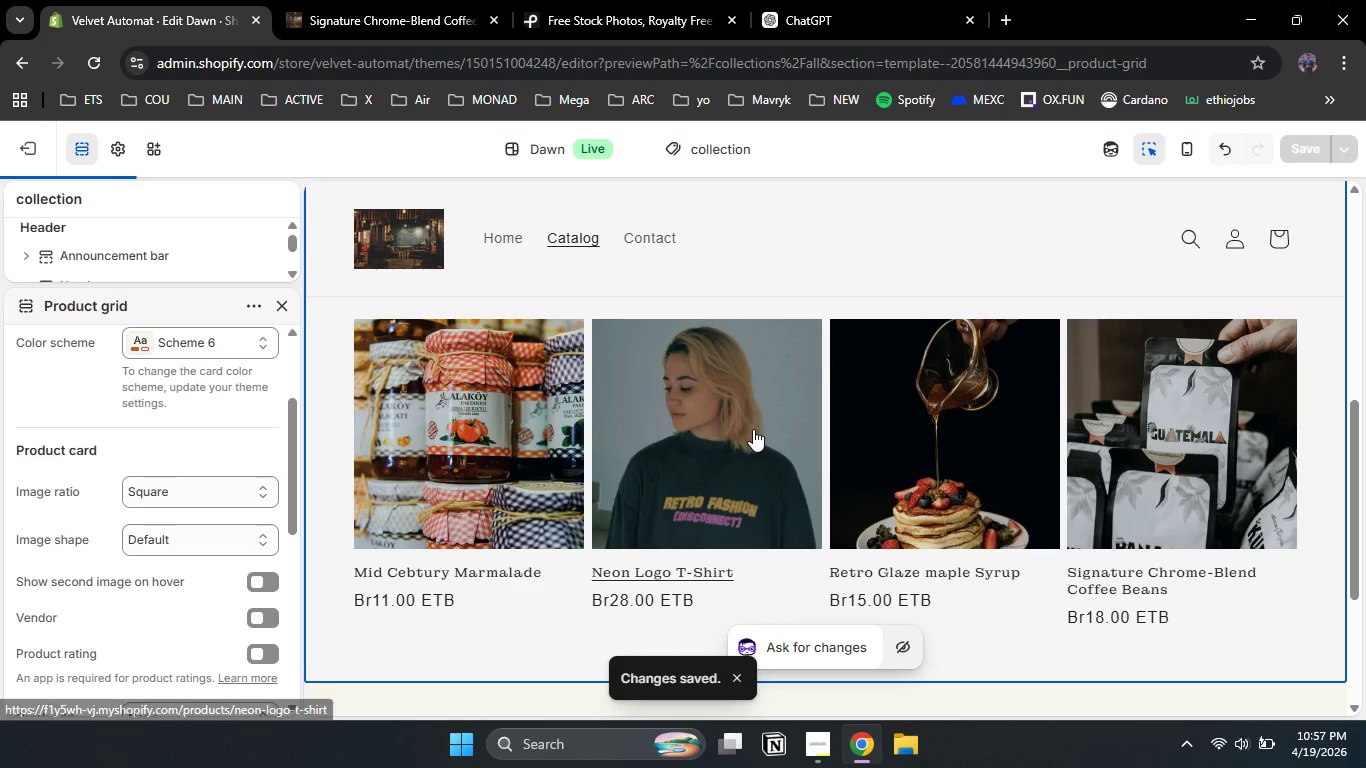 
double_click([753, 429])
 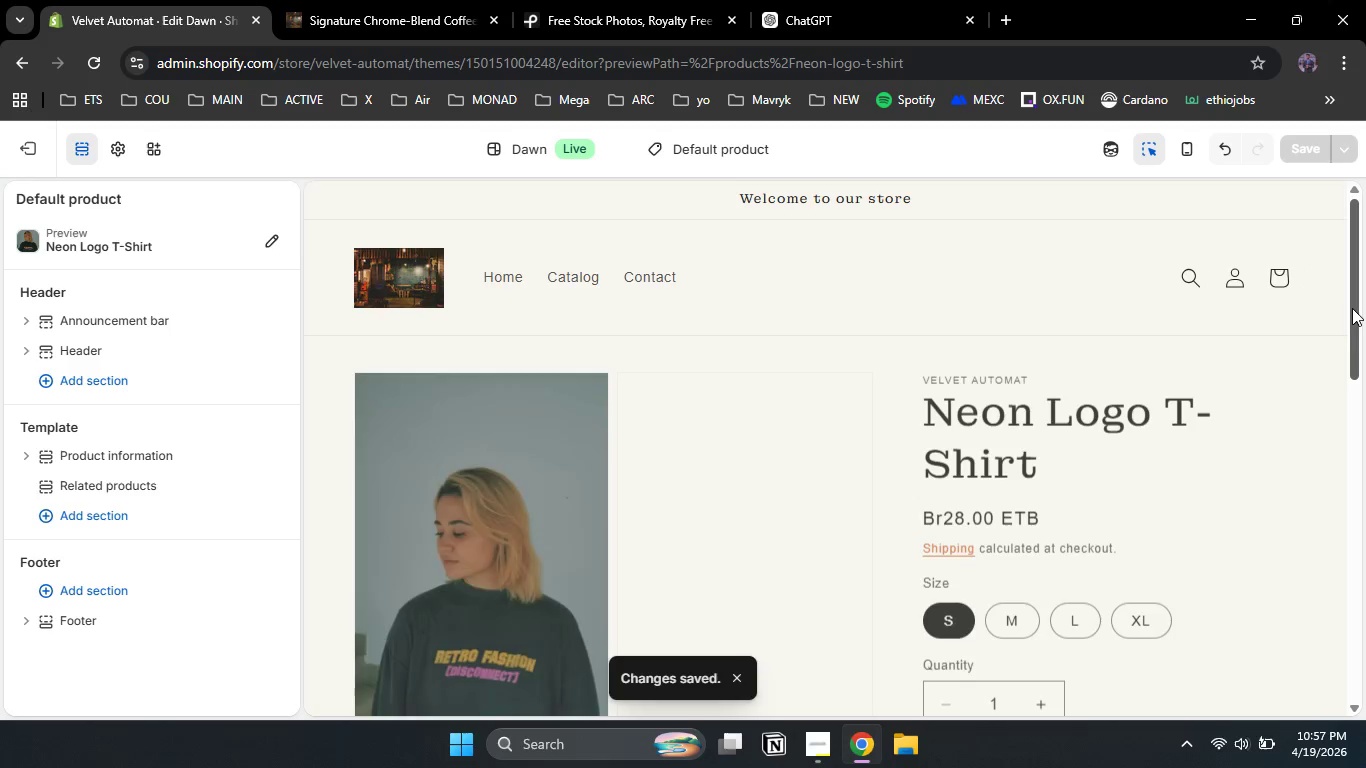 
left_click_drag(start_coordinate=[1352, 305], to_coordinate=[1350, 626])
 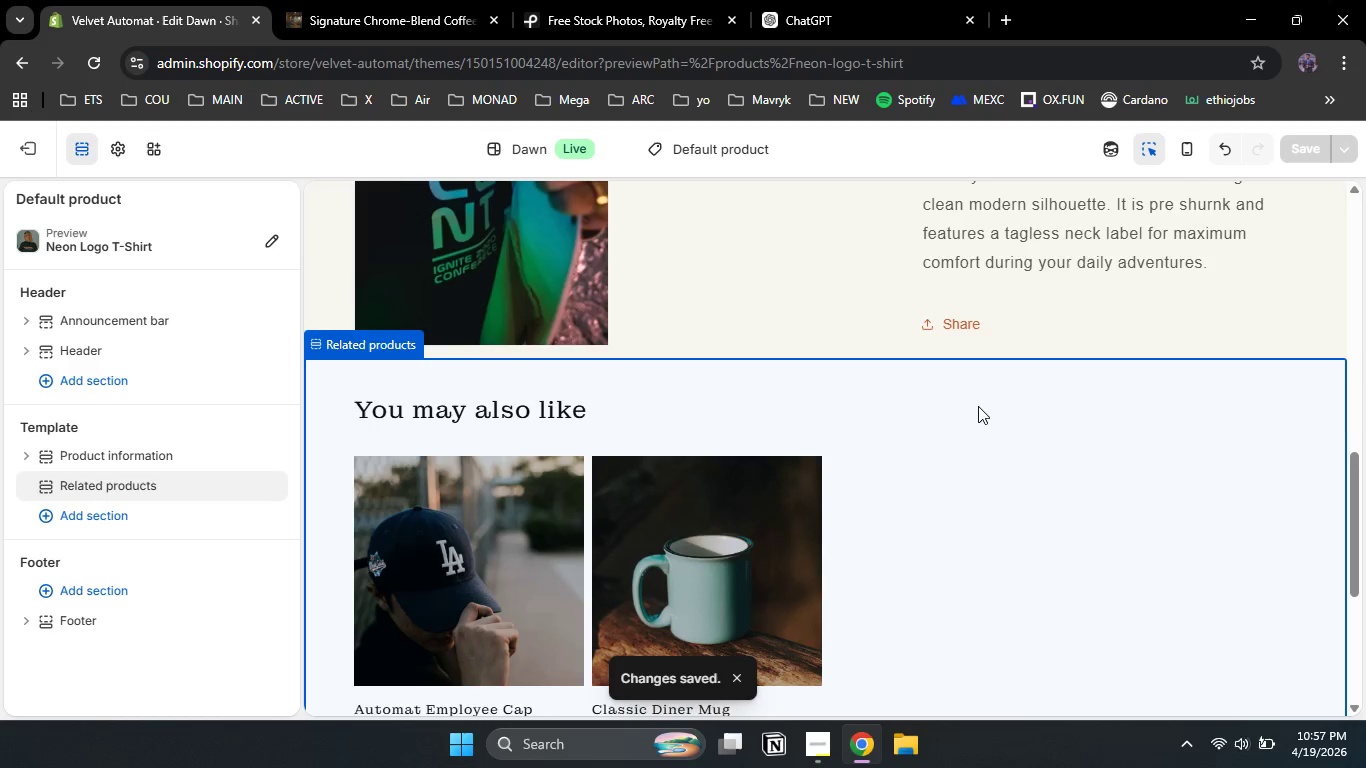 
left_click([978, 406])
 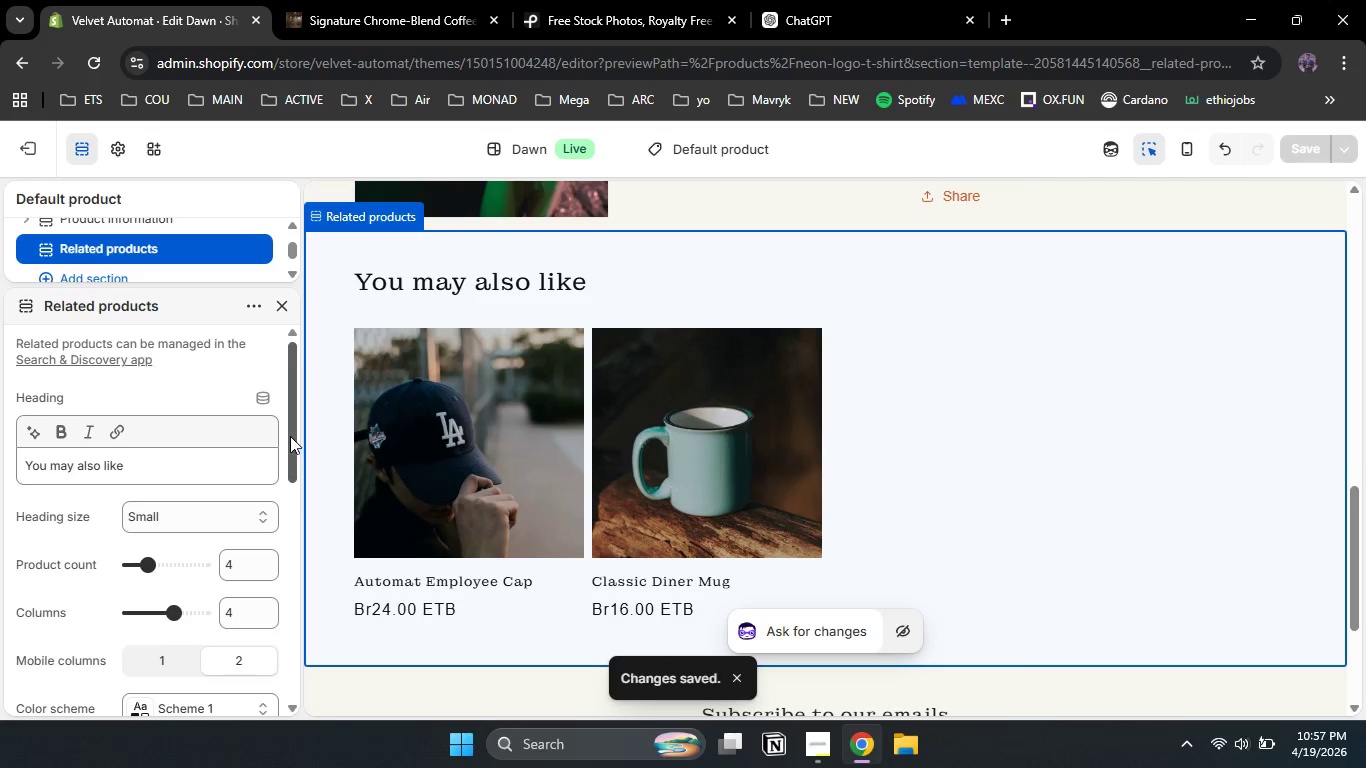 
left_click_drag(start_coordinate=[291, 436], to_coordinate=[297, 486])
 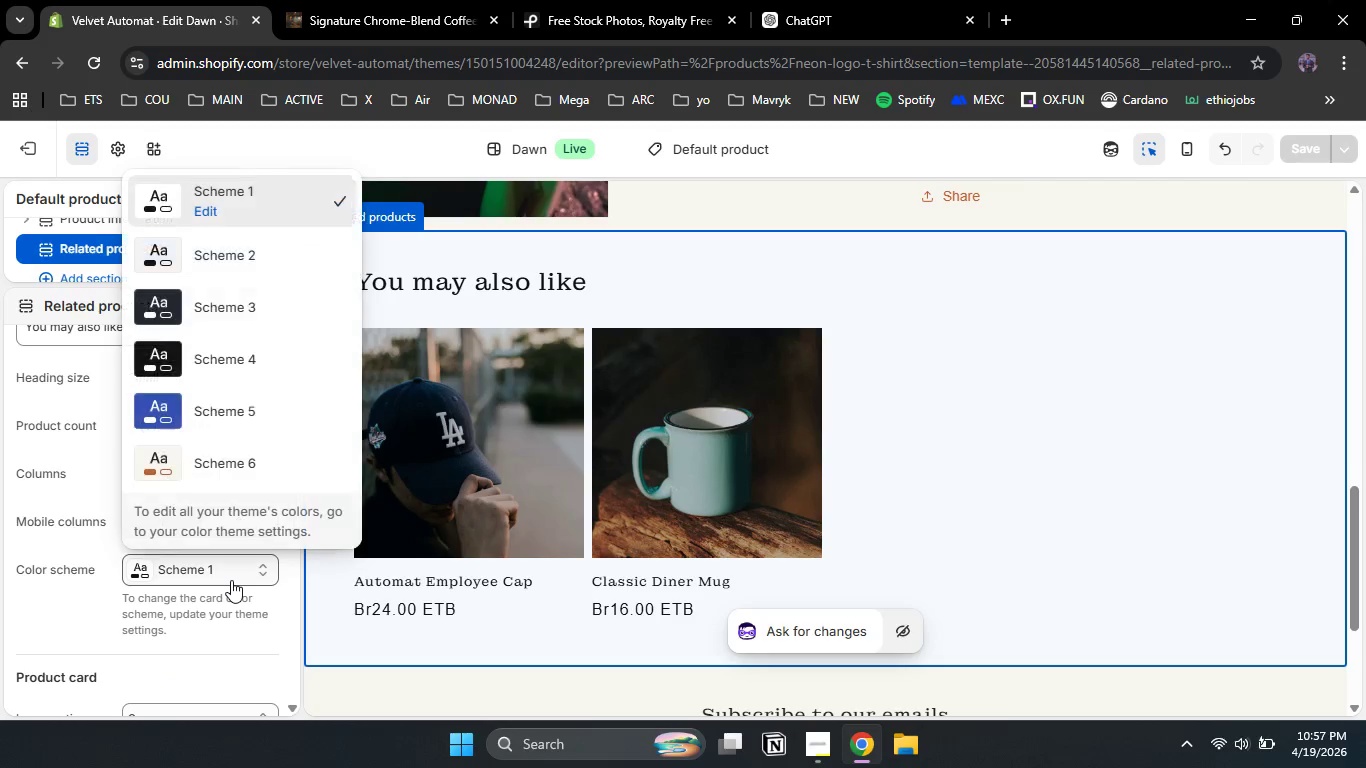 
left_click([231, 580])
 